 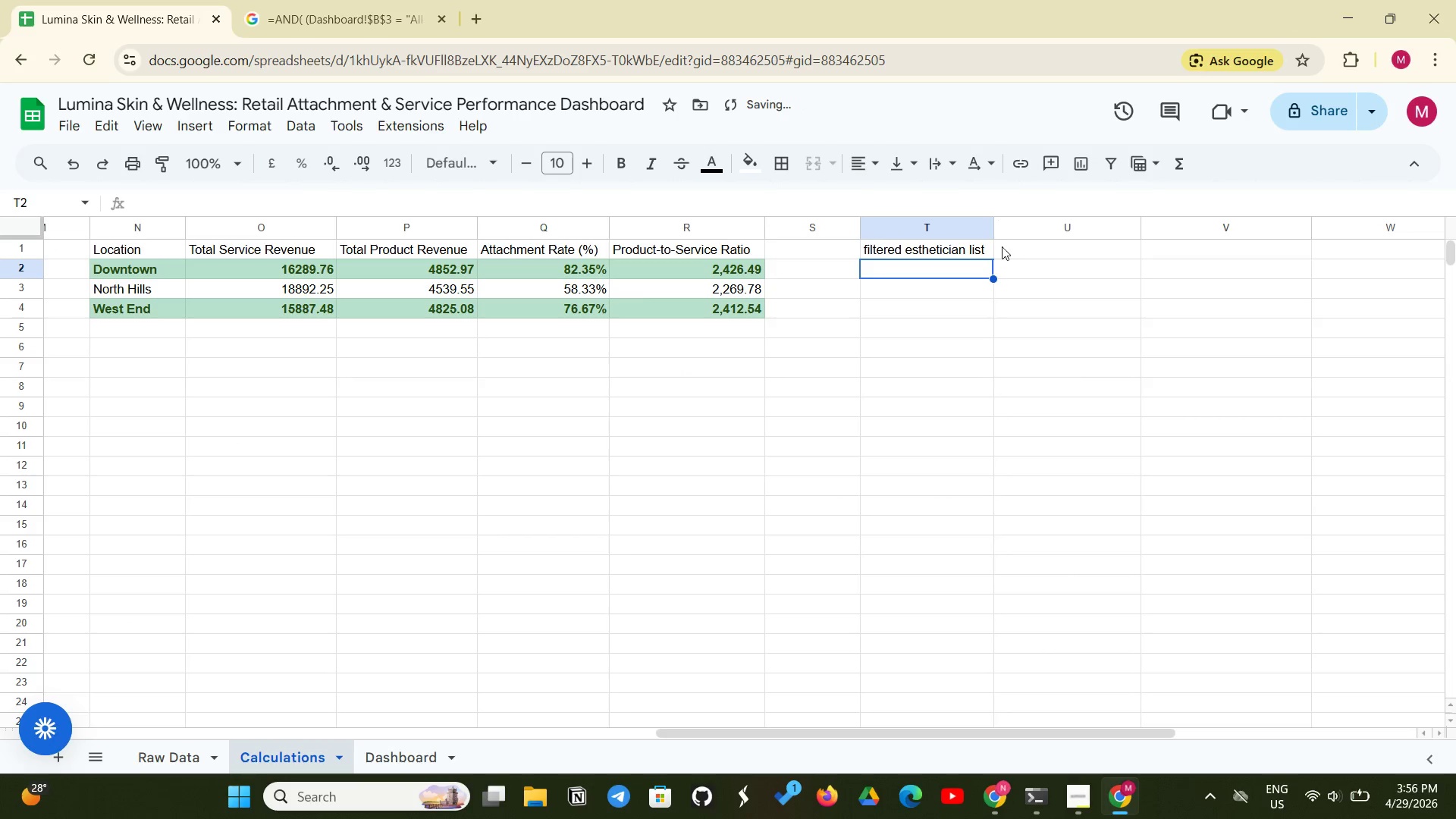 
left_click([1018, 249])
 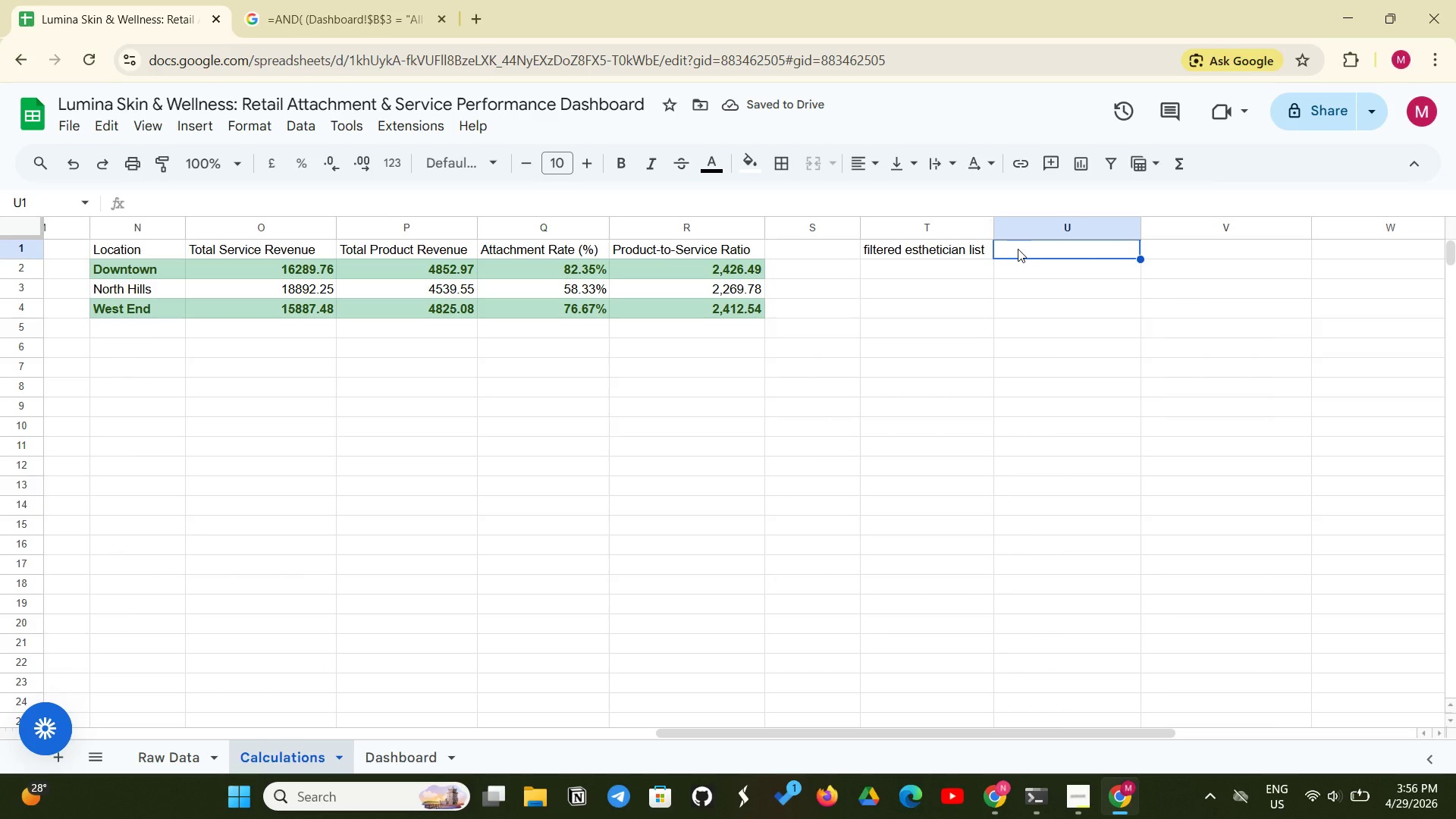 
type(filtered service revenue)
 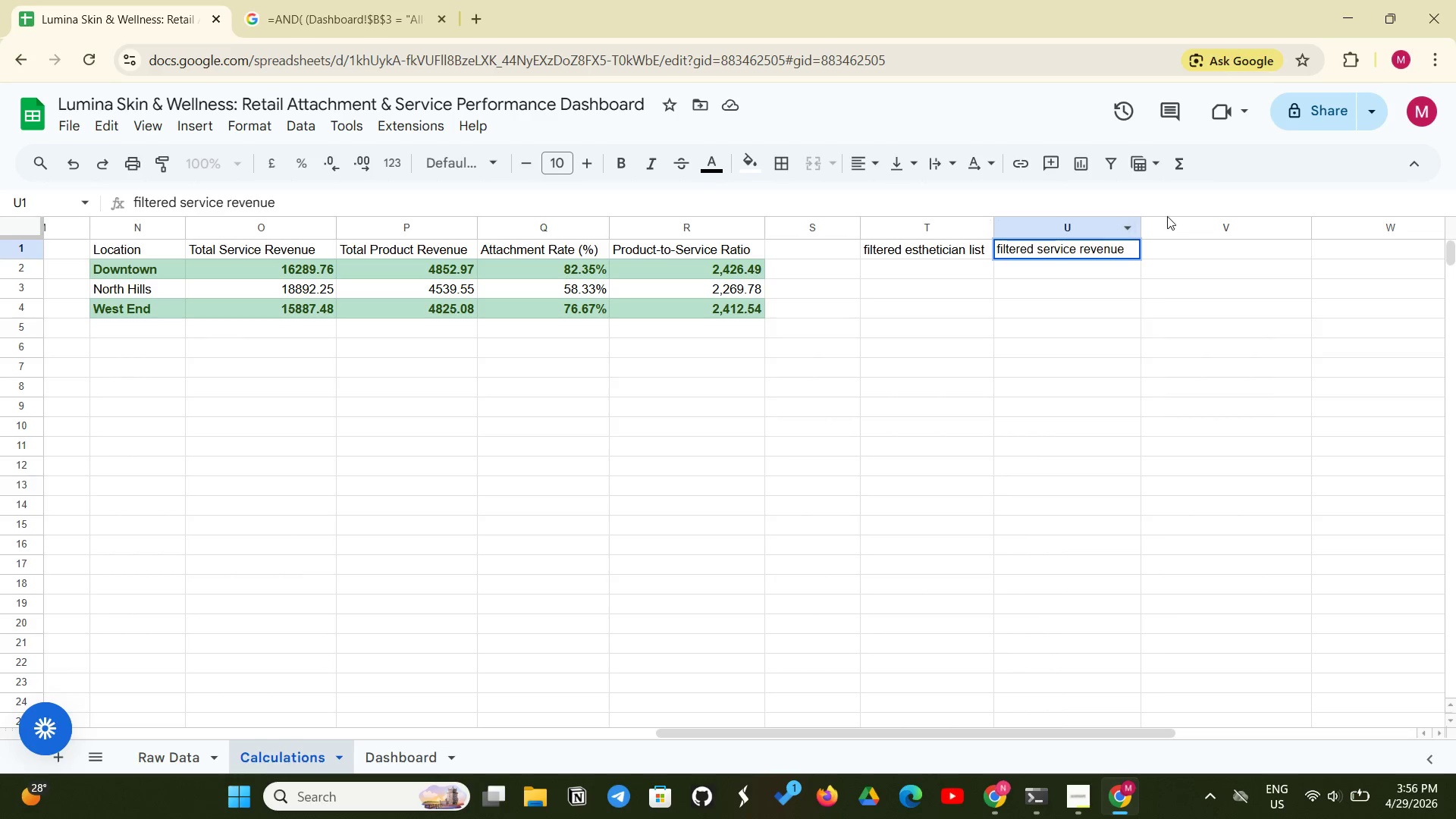 
left_click([1163, 256])
 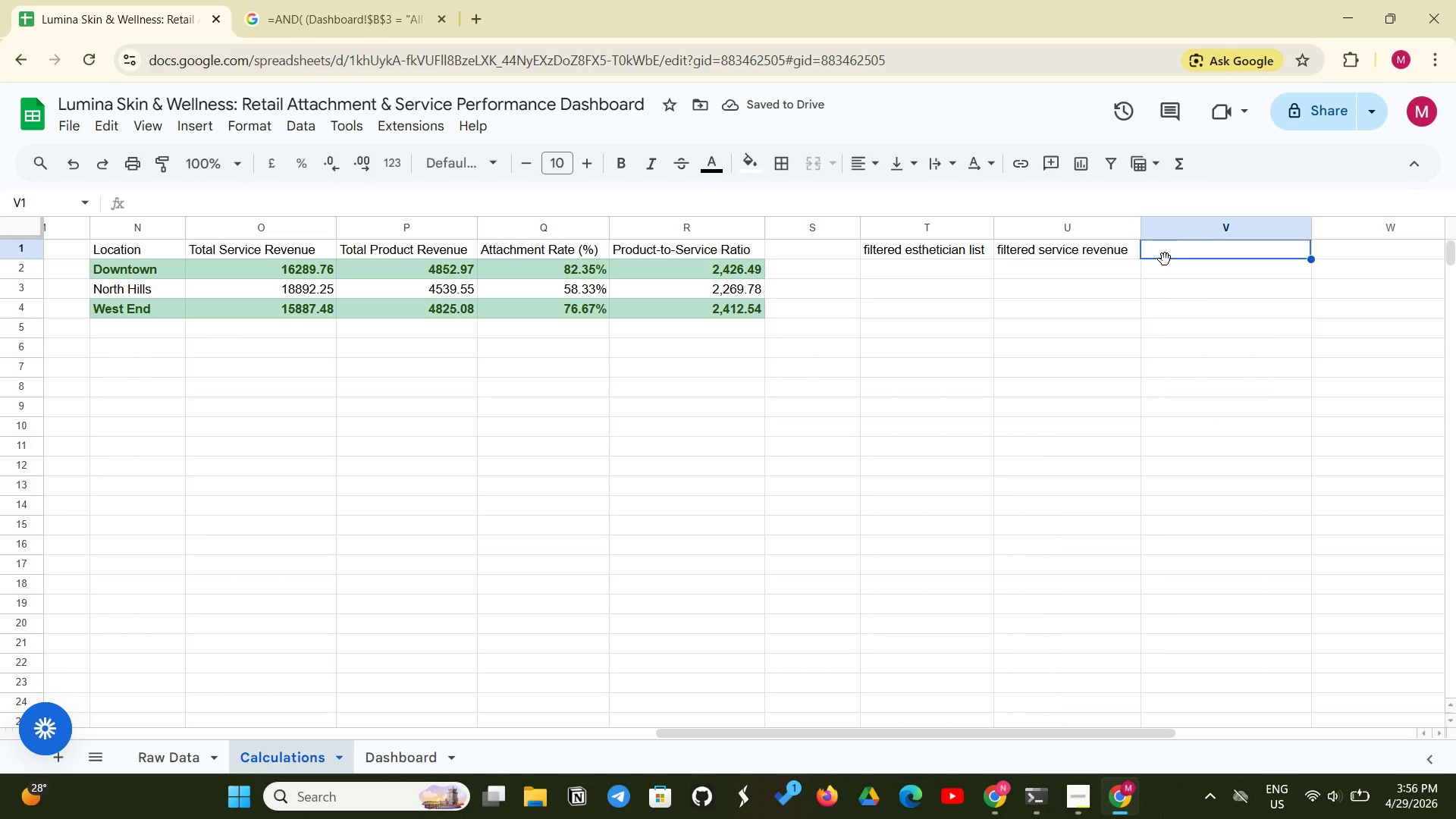 
type(filtered service revenue)
 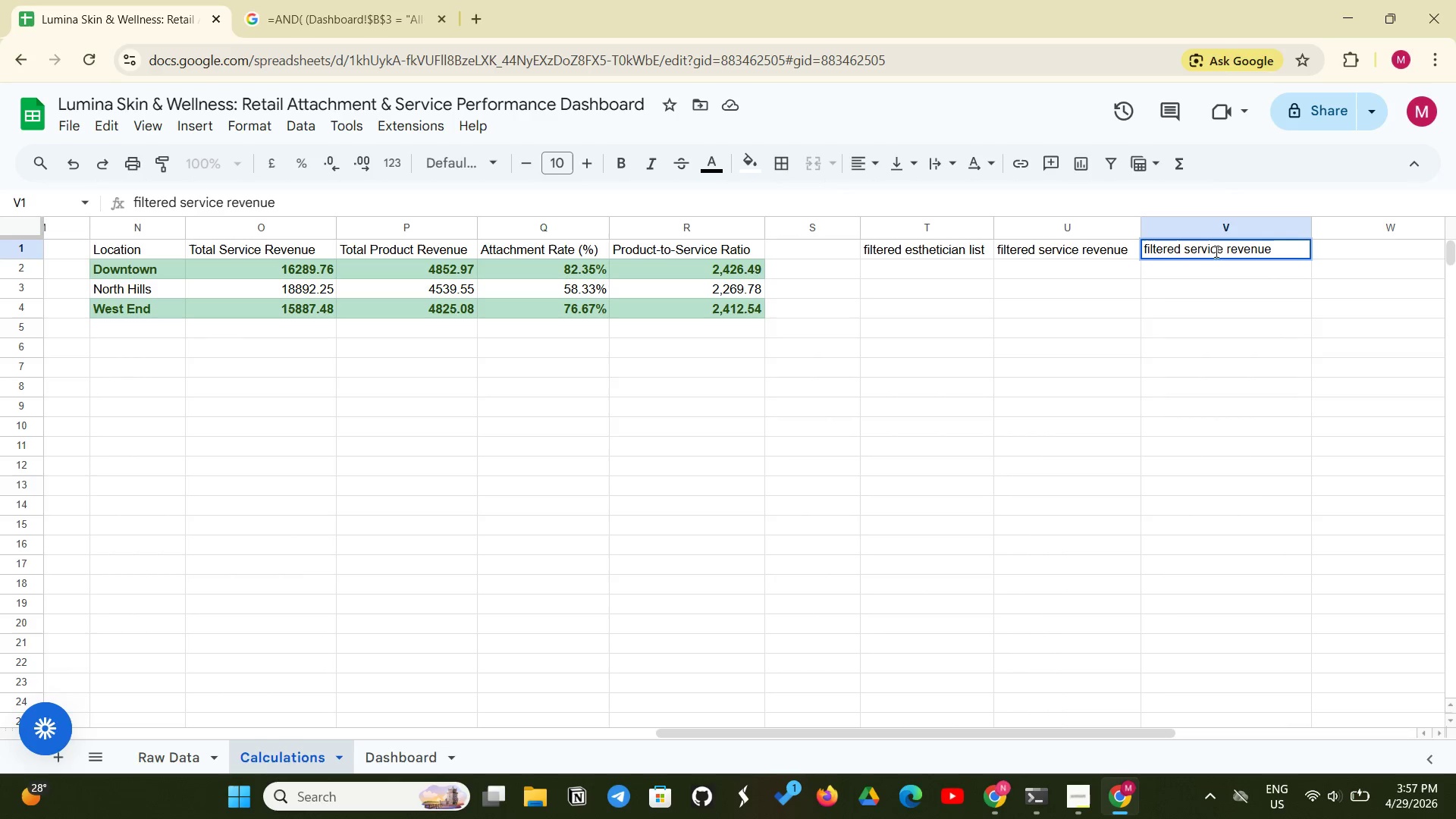 
left_click([1223, 248])
 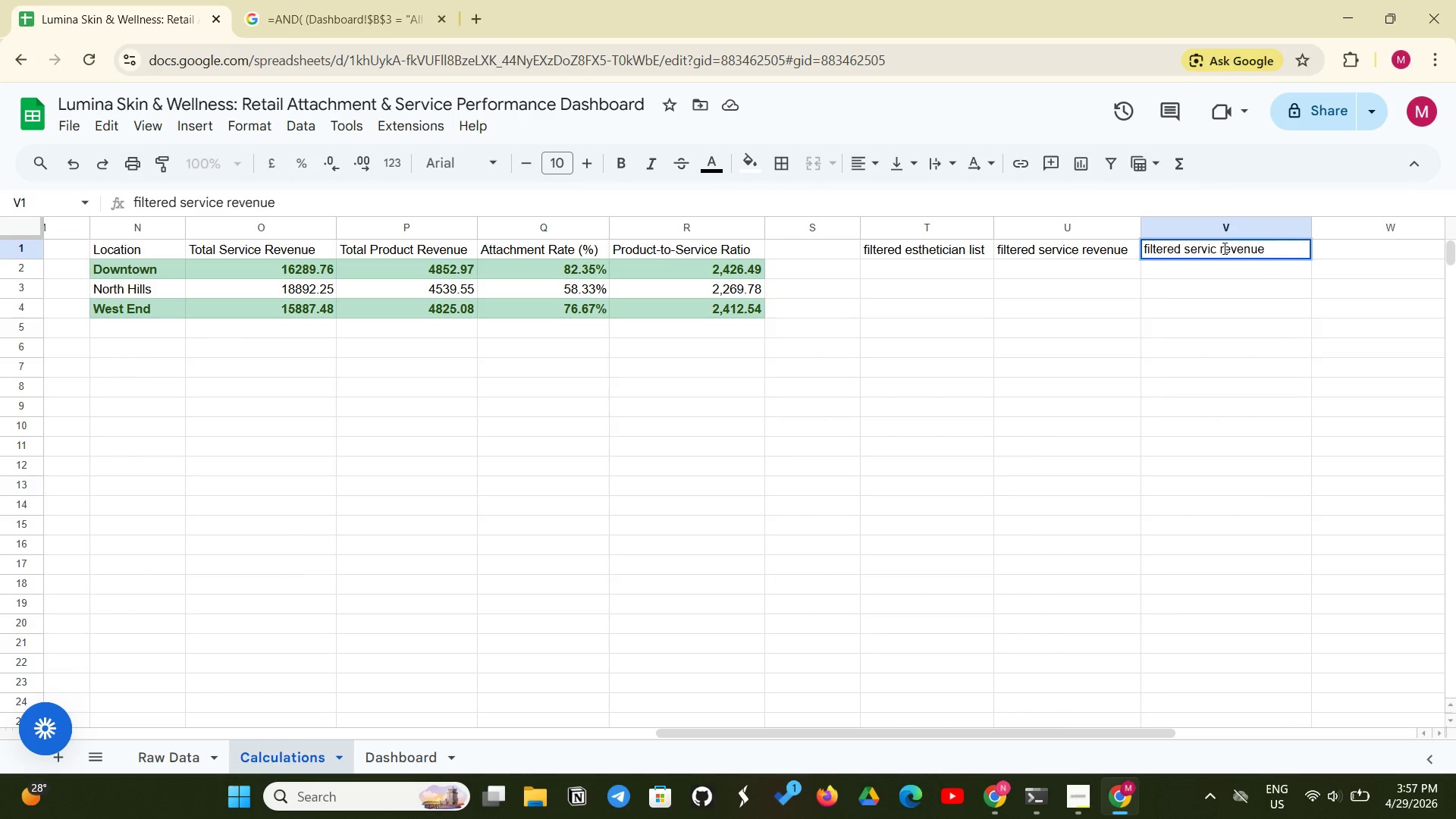 
key(Backspace)
key(Backspace)
key(Backspace)
key(Backspace)
key(Backspace)
key(Backspace)
key(Backspace)
type(Product)
 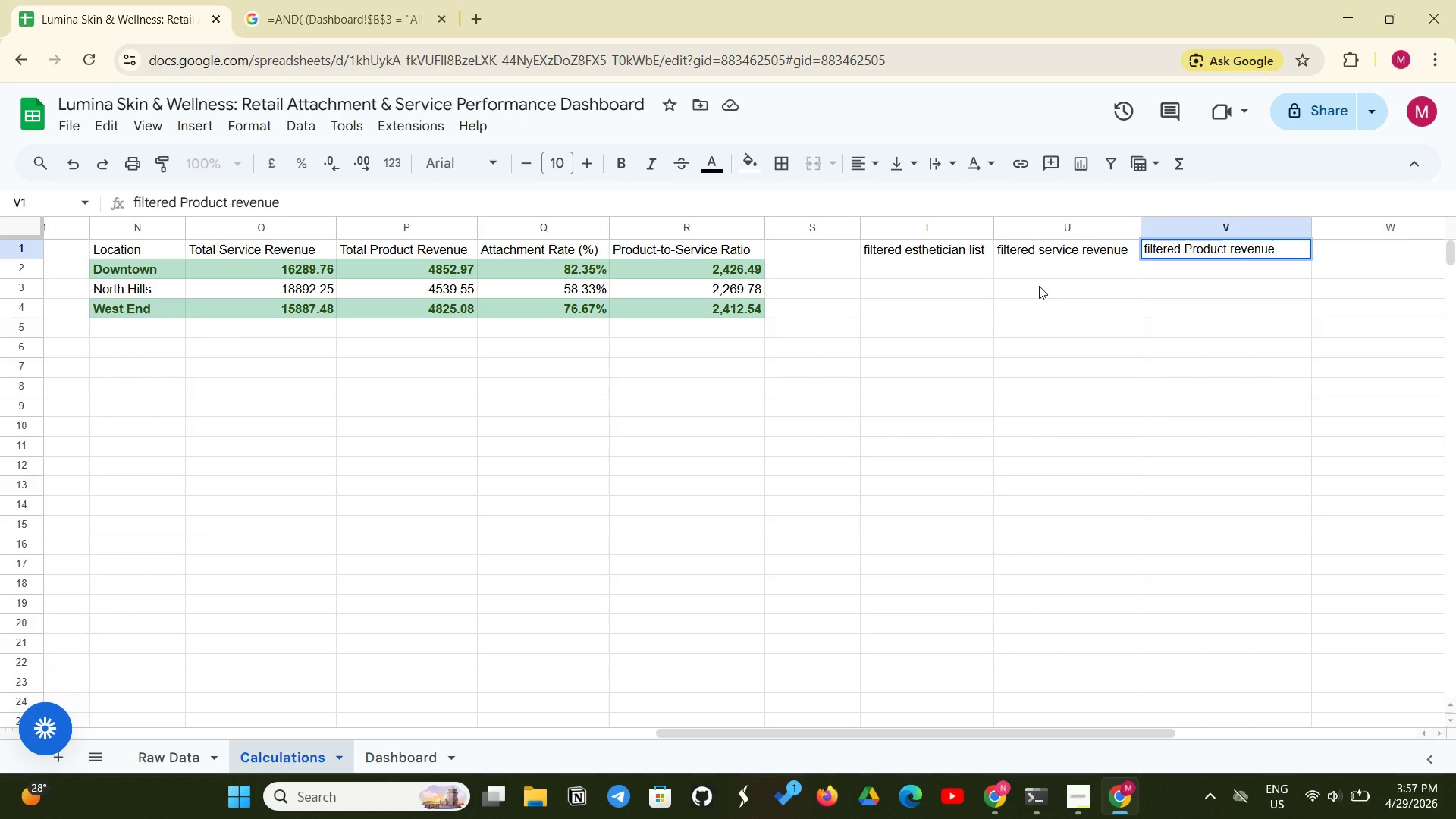 
wait(8.97)
 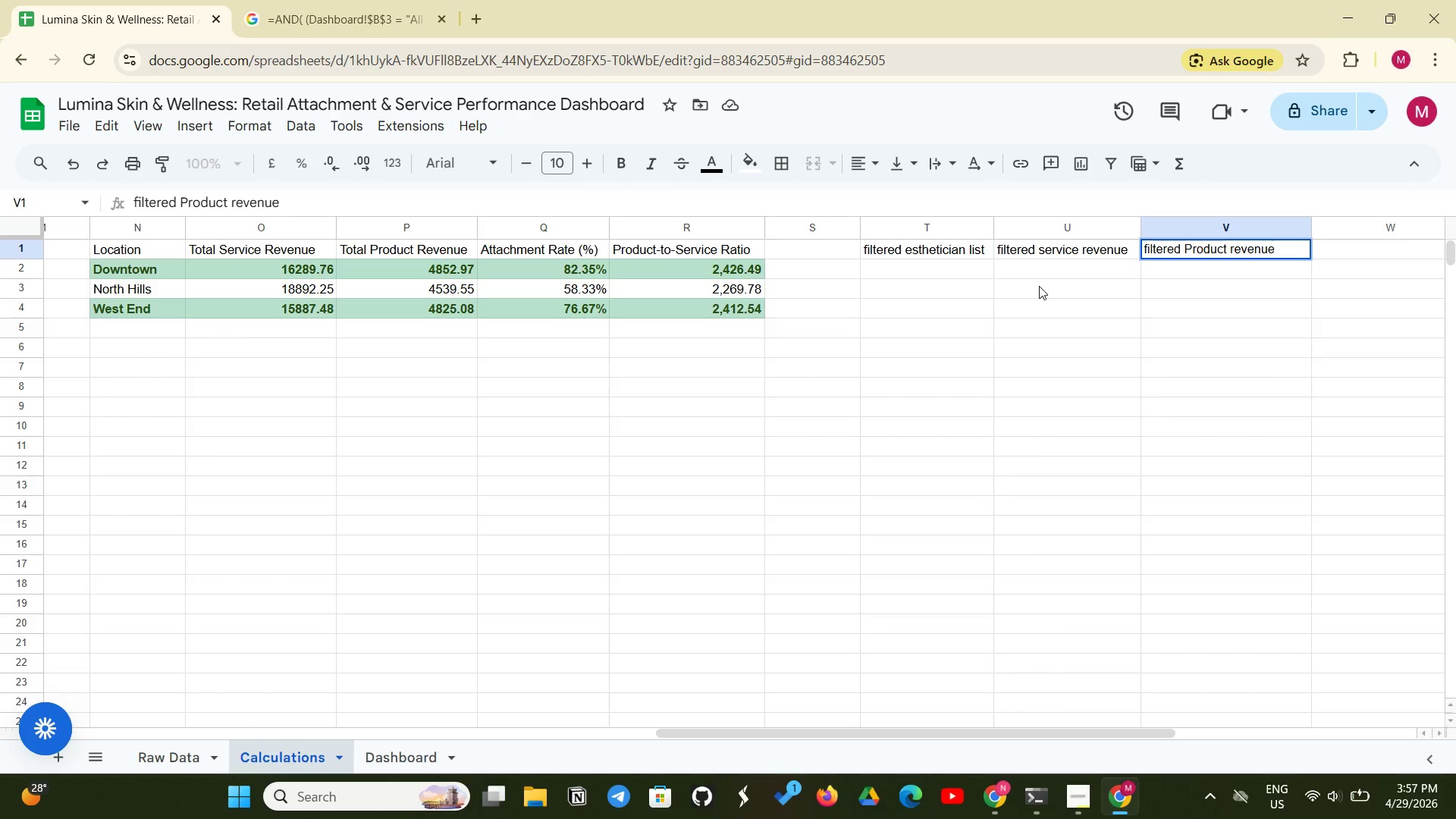 
left_click([1351, 253])
 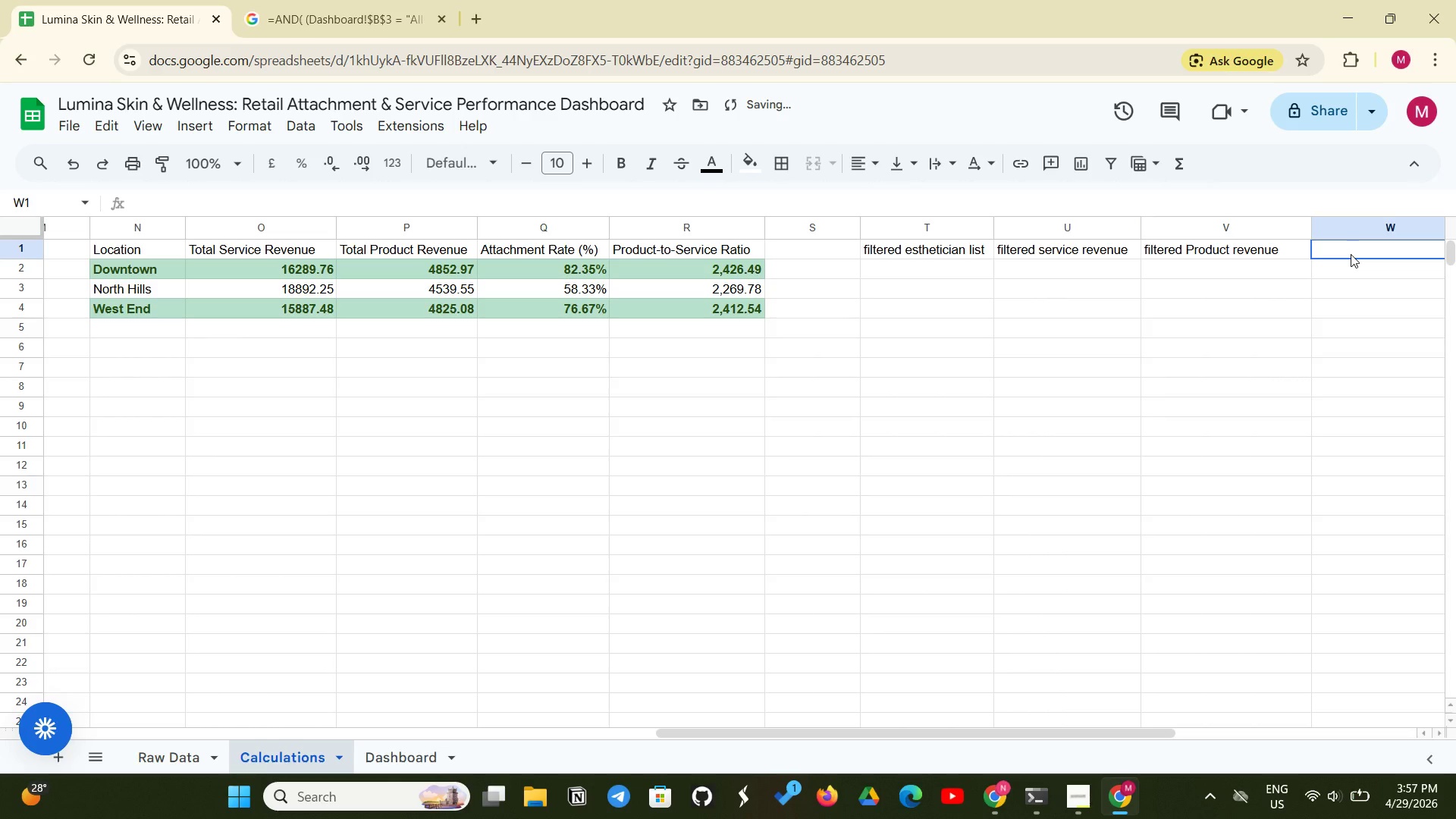 
type(filtered perfo)
 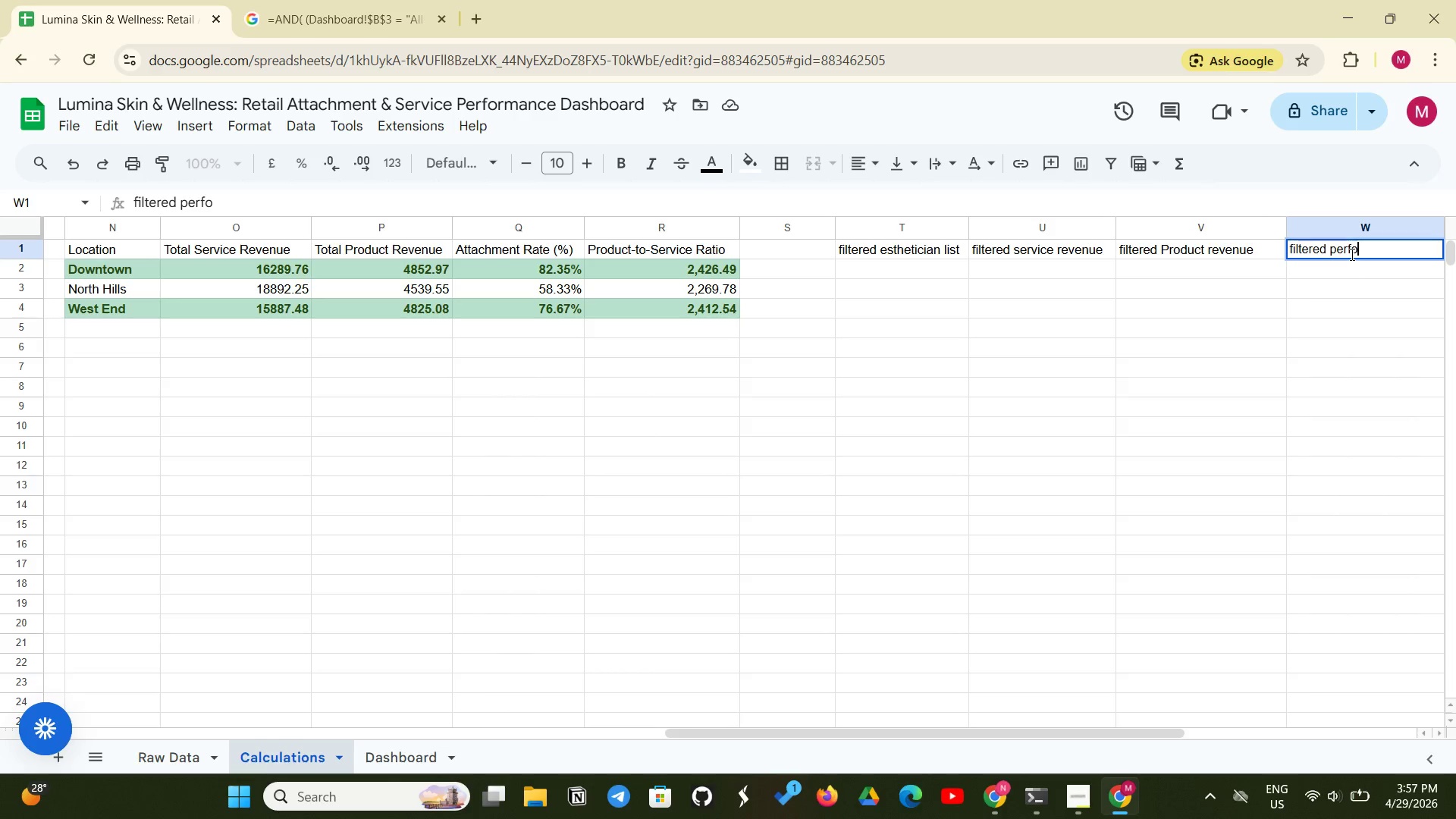 
type(rmance %)
 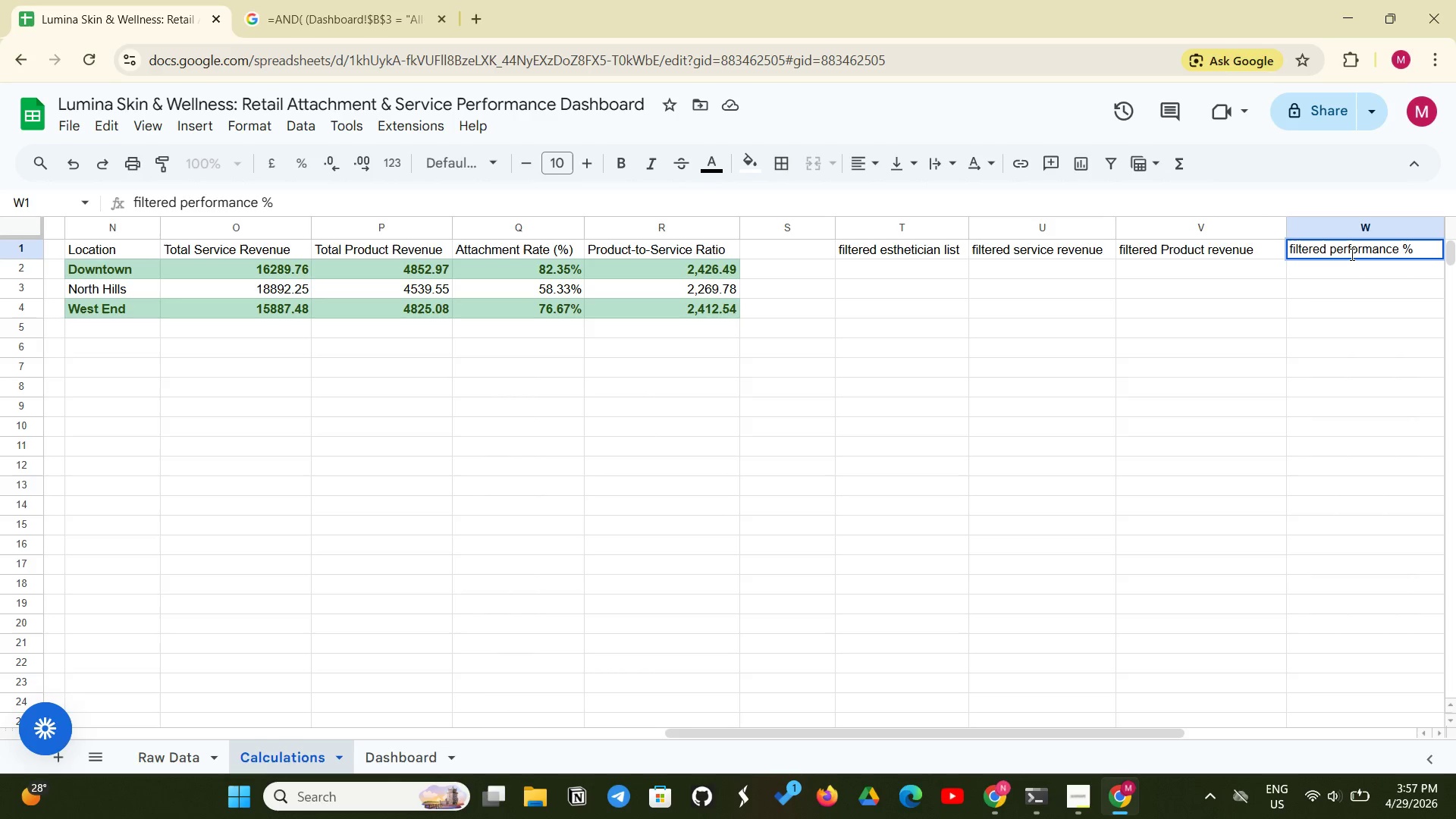 
left_click([909, 278])
 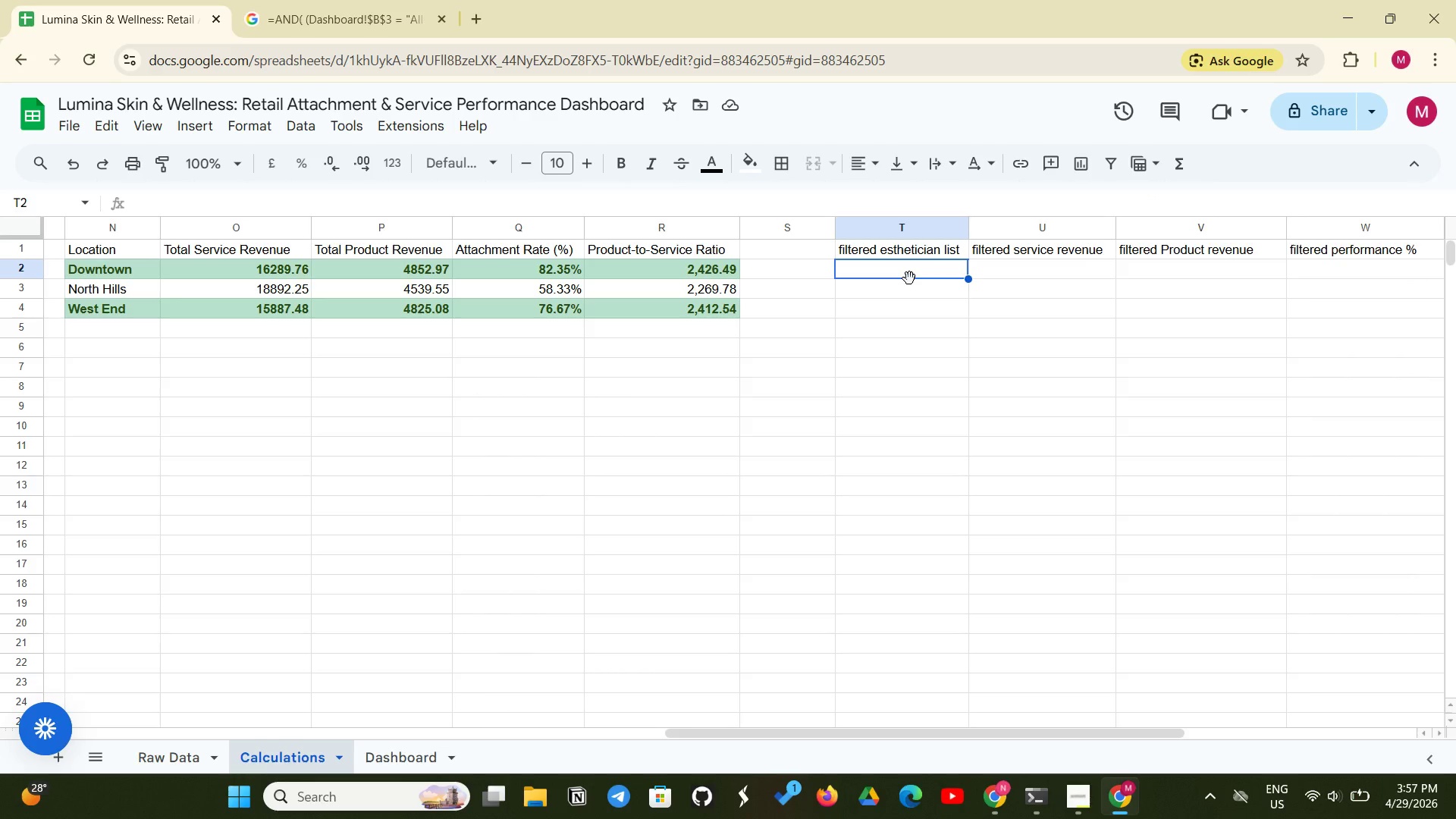 
wait(7.36)
 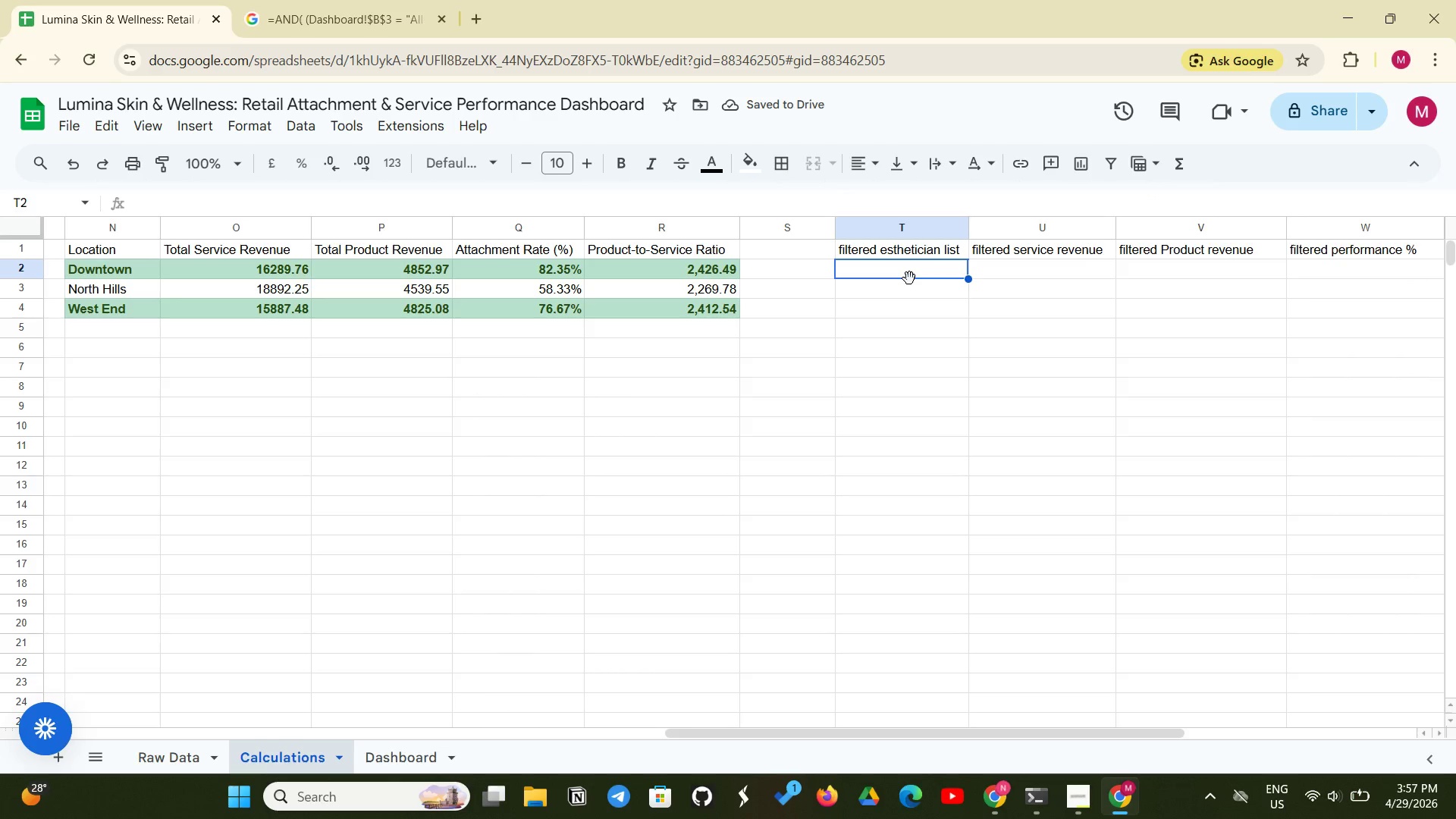 
type(=FIL)
 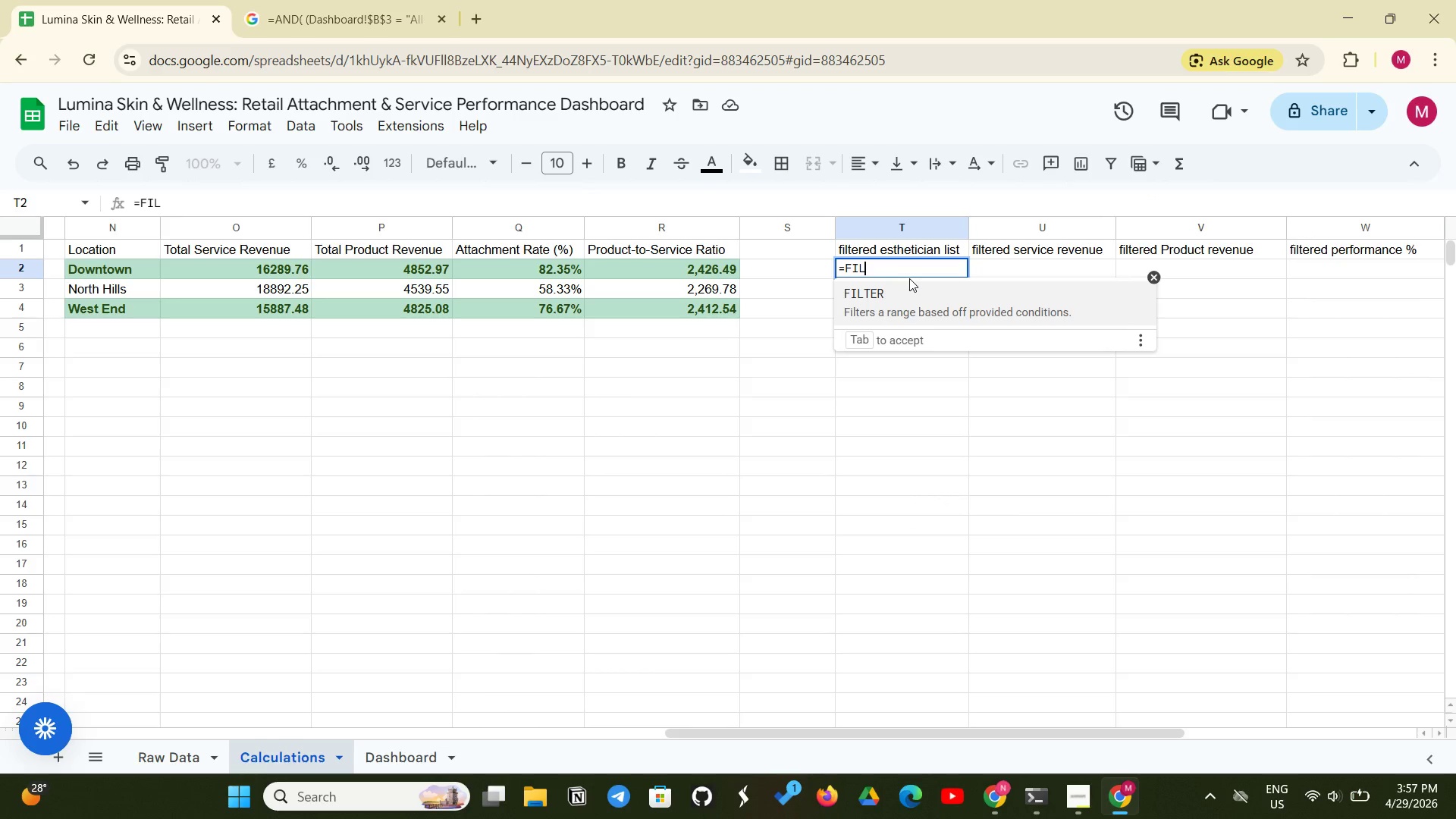 
wait(11.58)
 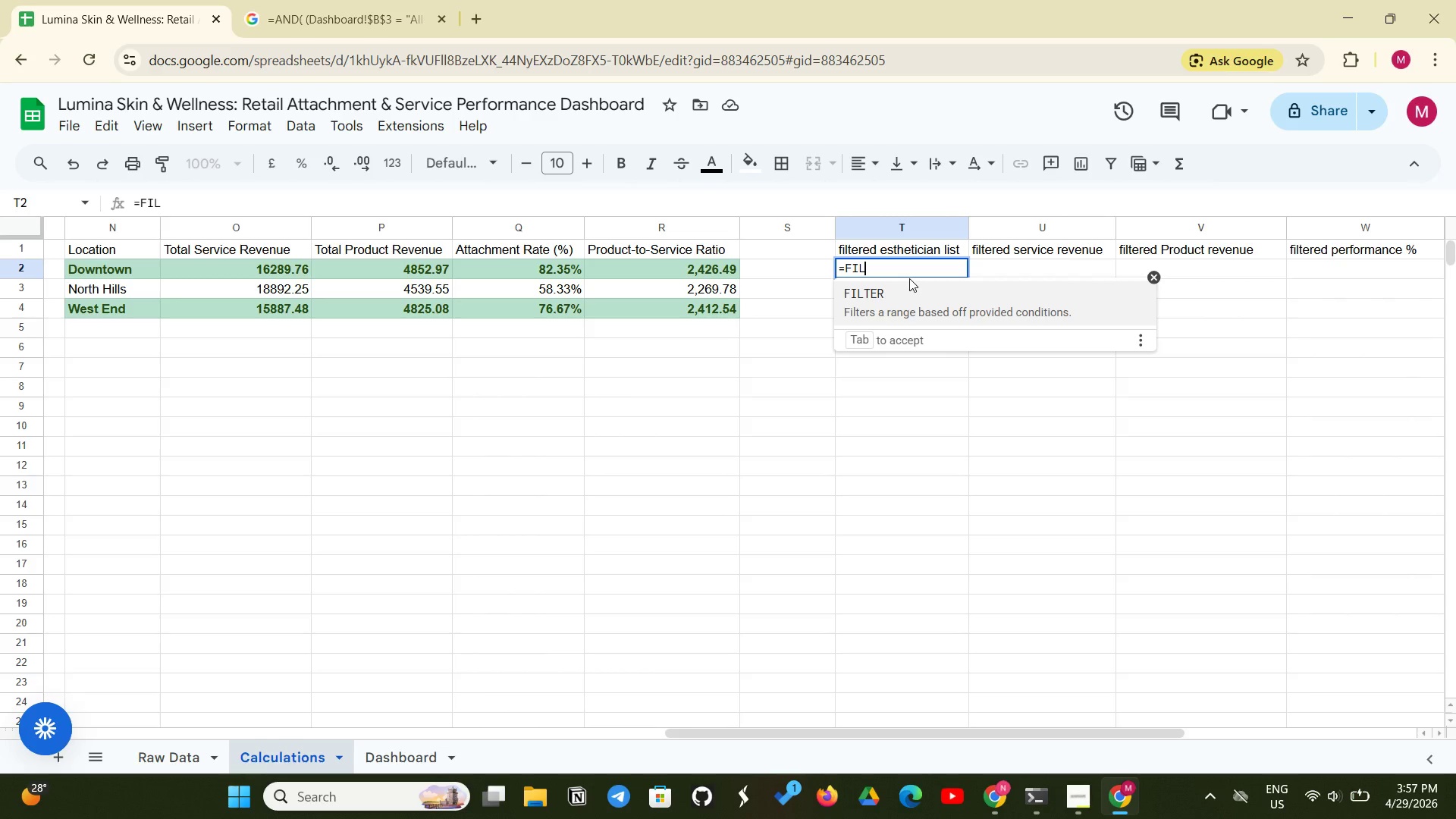 
type(TER(UNIQUE()
 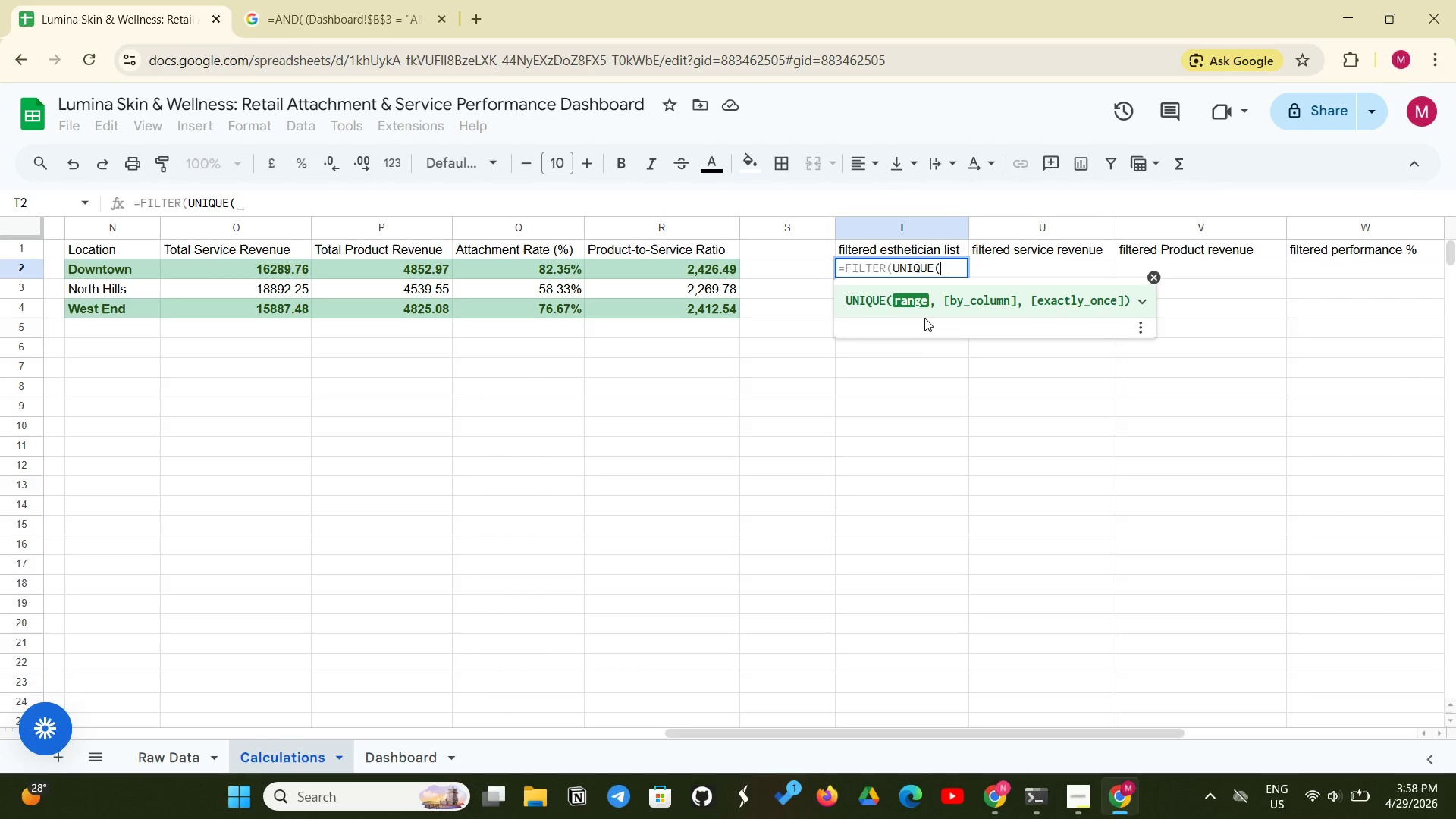 
type('Raw Data'!D2:D101)
 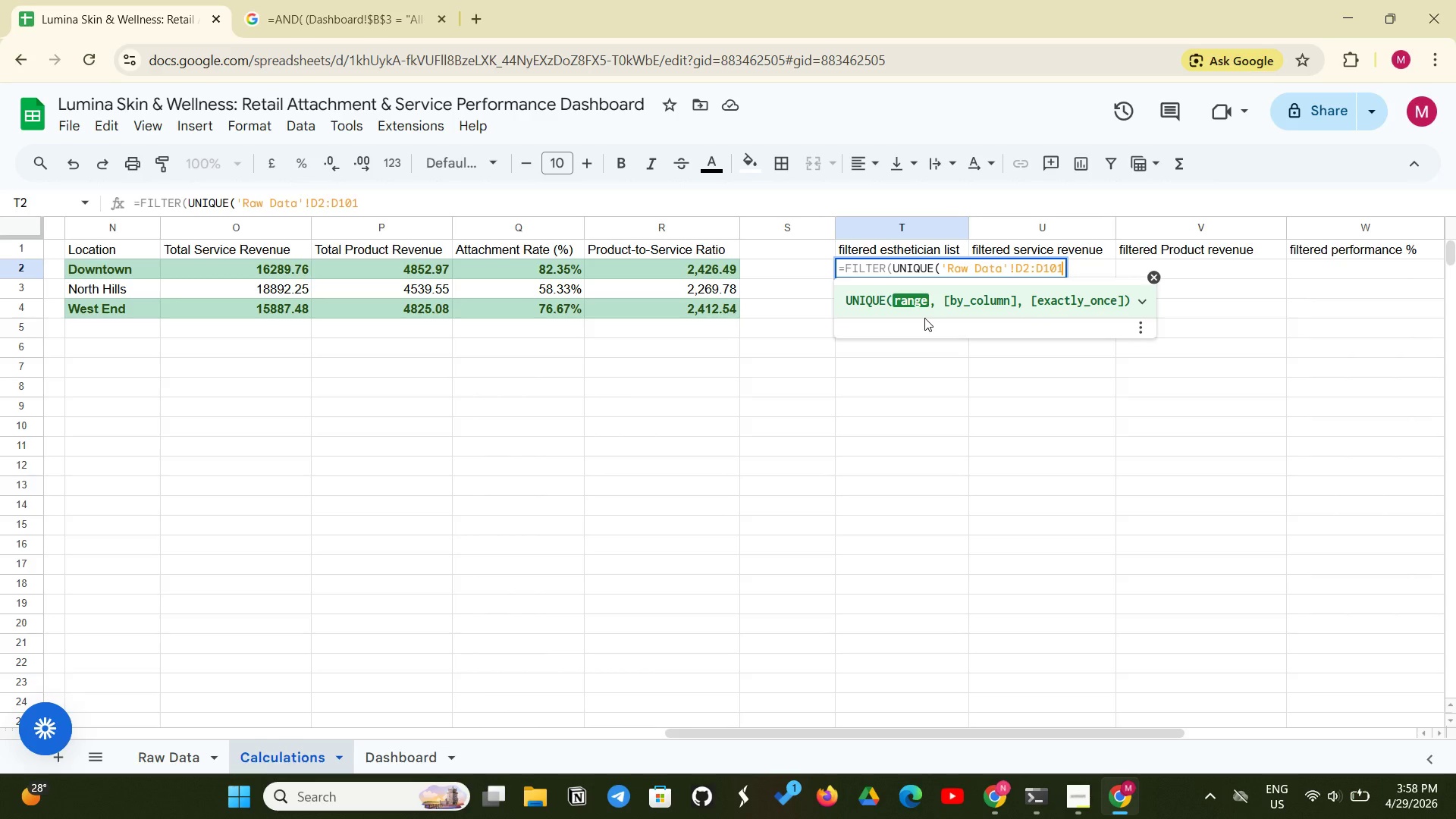 
type(), UNIQUE()
 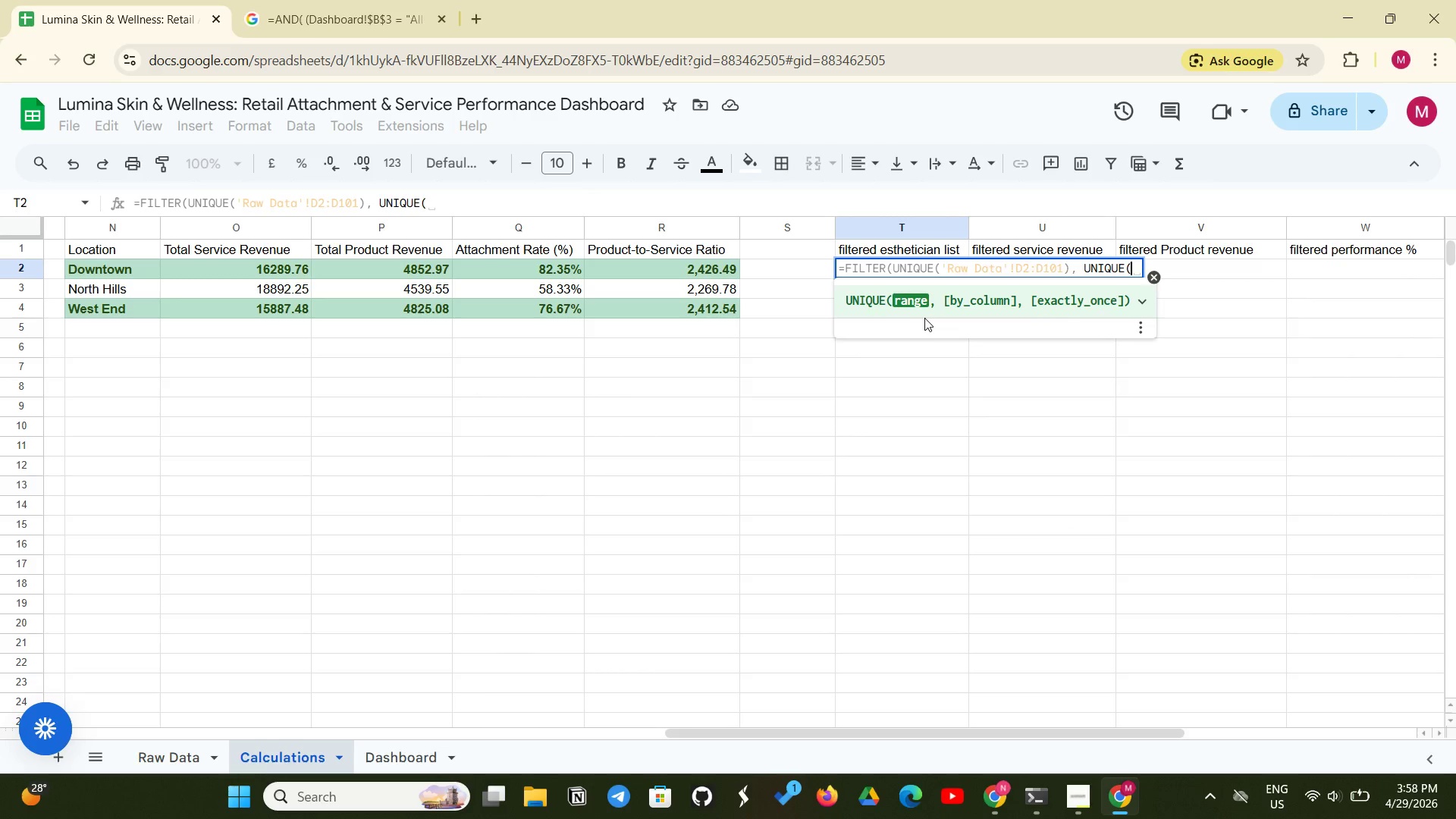 
type('Raw Data'!D2:D101) <> ""))
 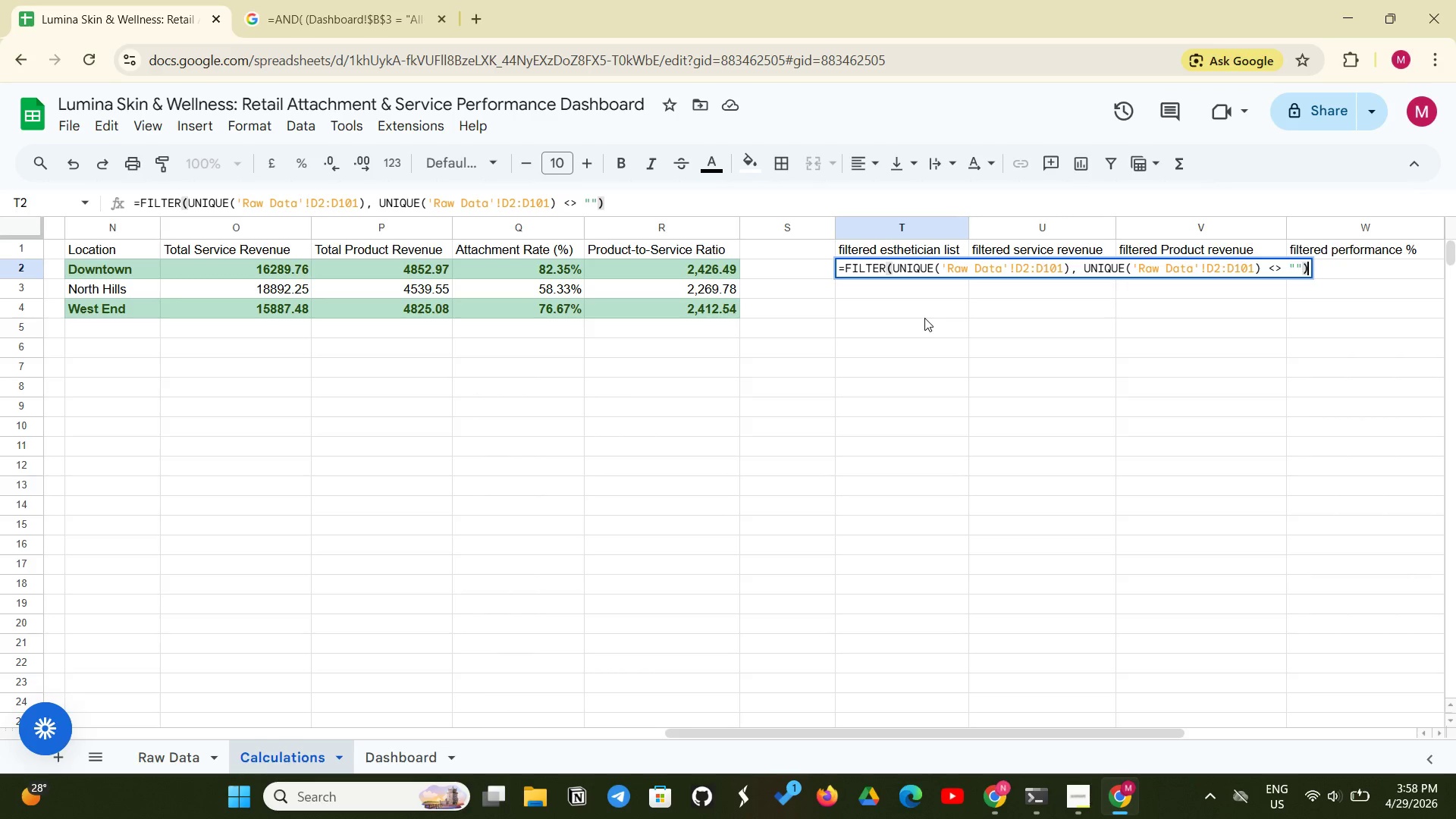 
key(Enter)
 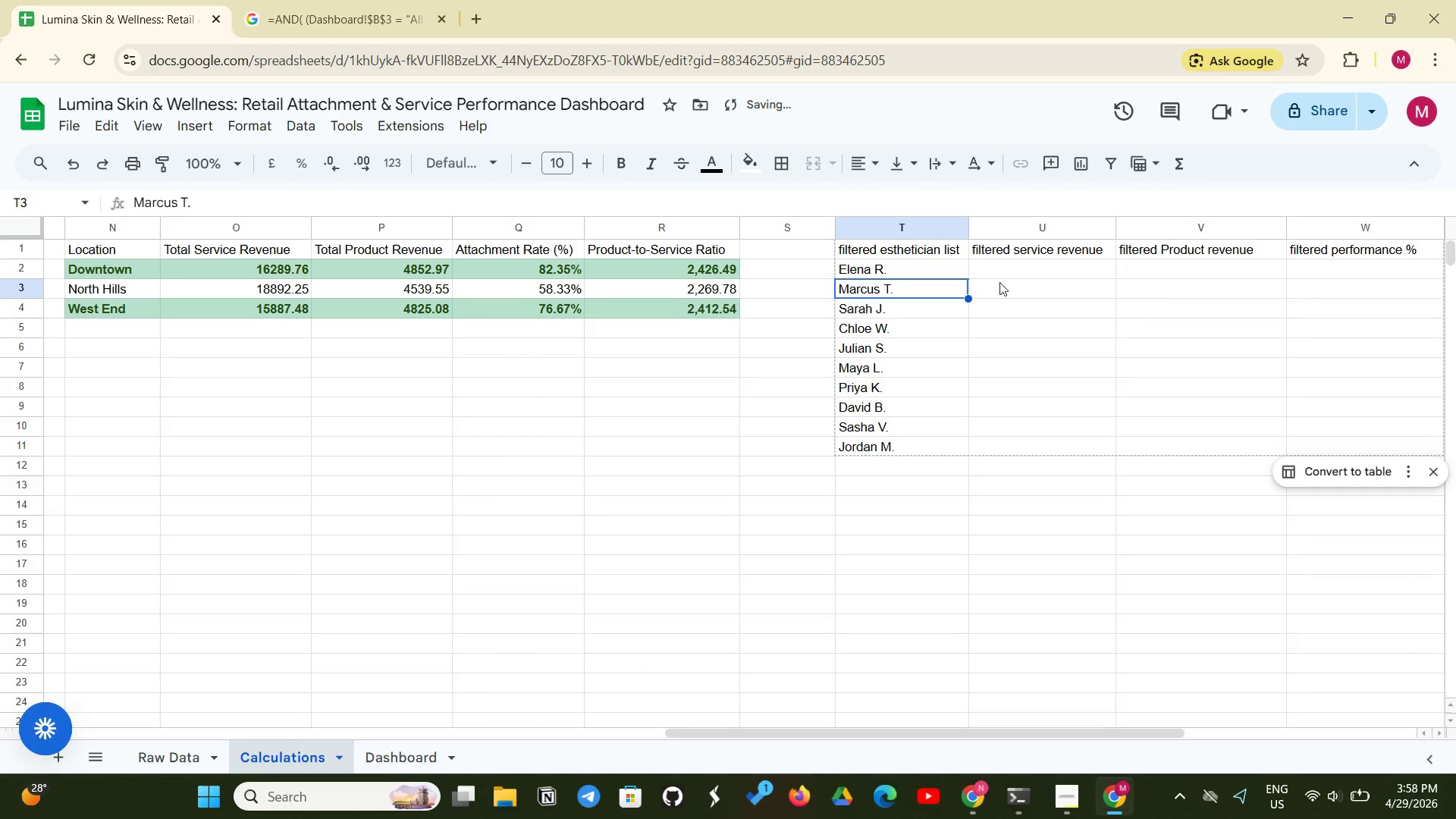 
left_click([1010, 269])
 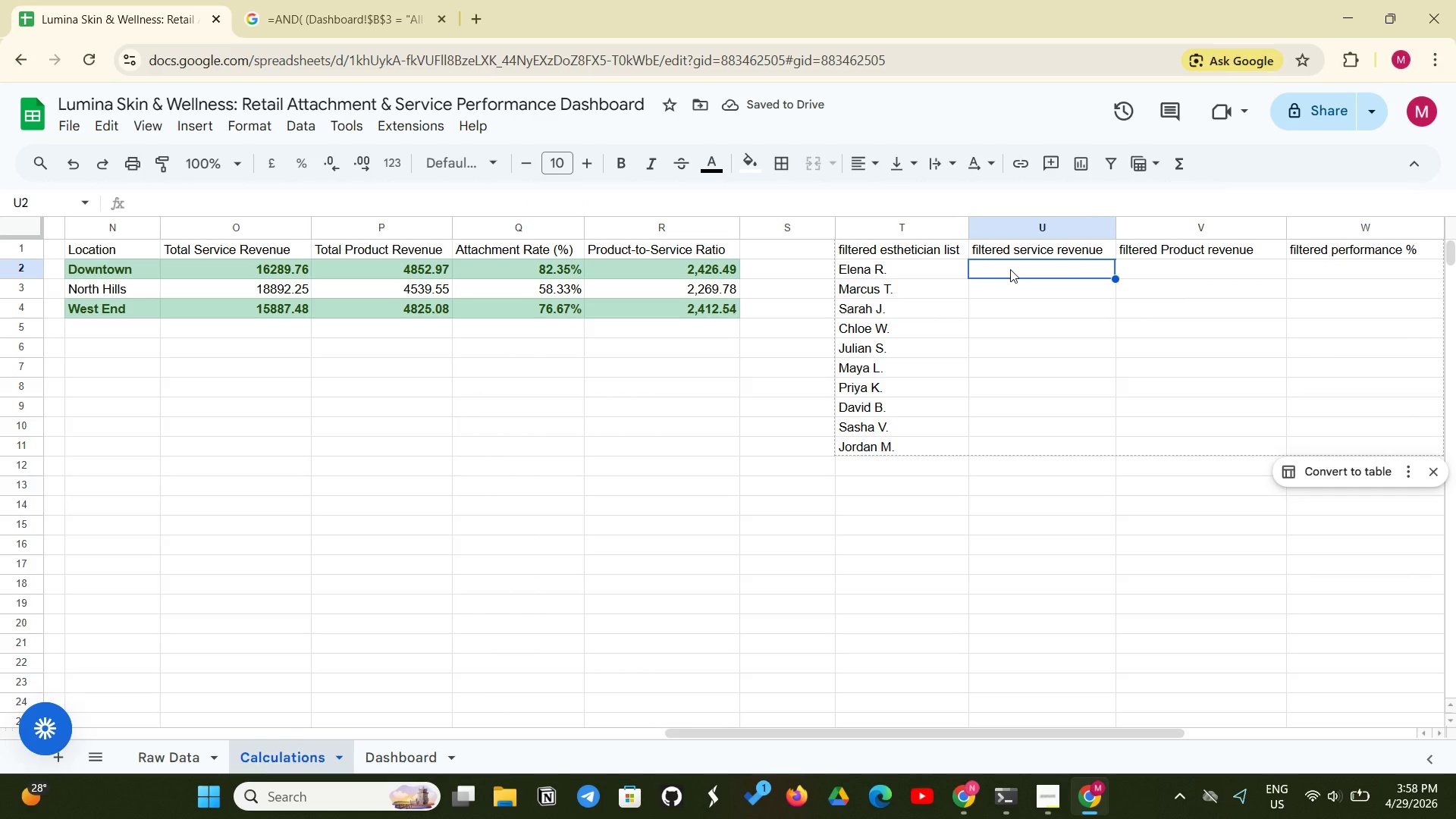 
type(=IFERROR(SUMIFS()
 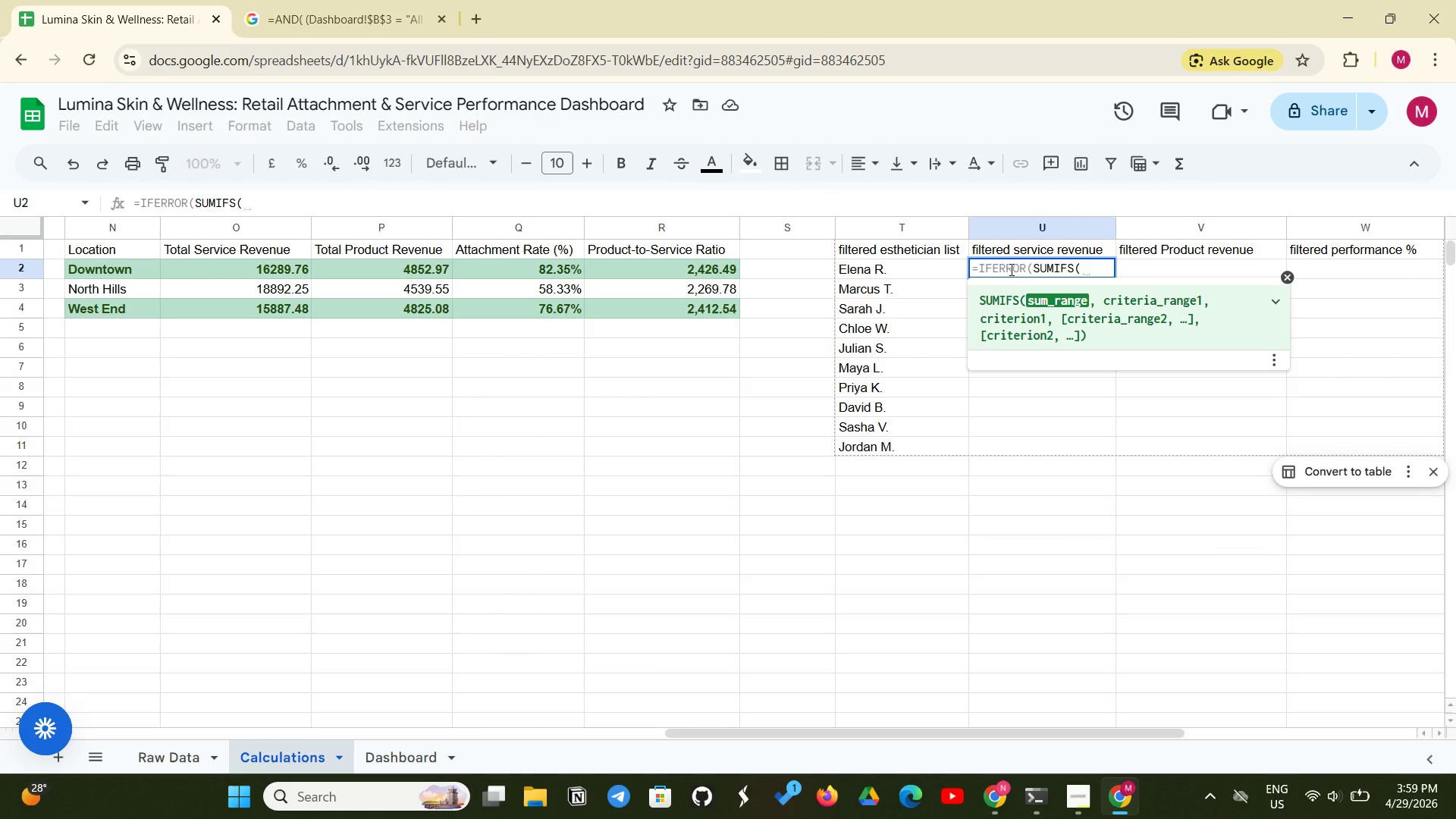 
type('Raw Data'!)
 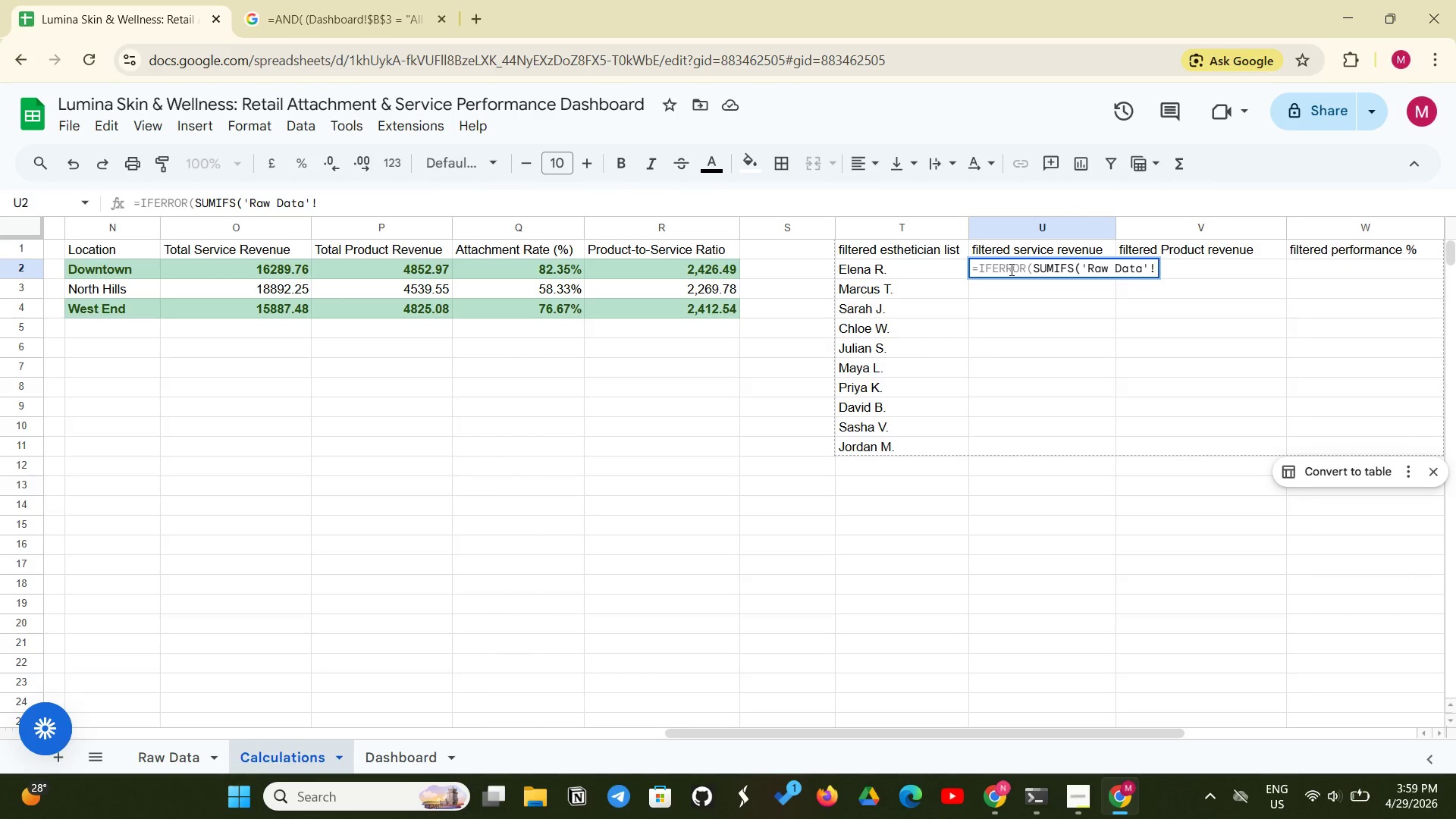 
type(F2:F101, 'Raw Data'!)
 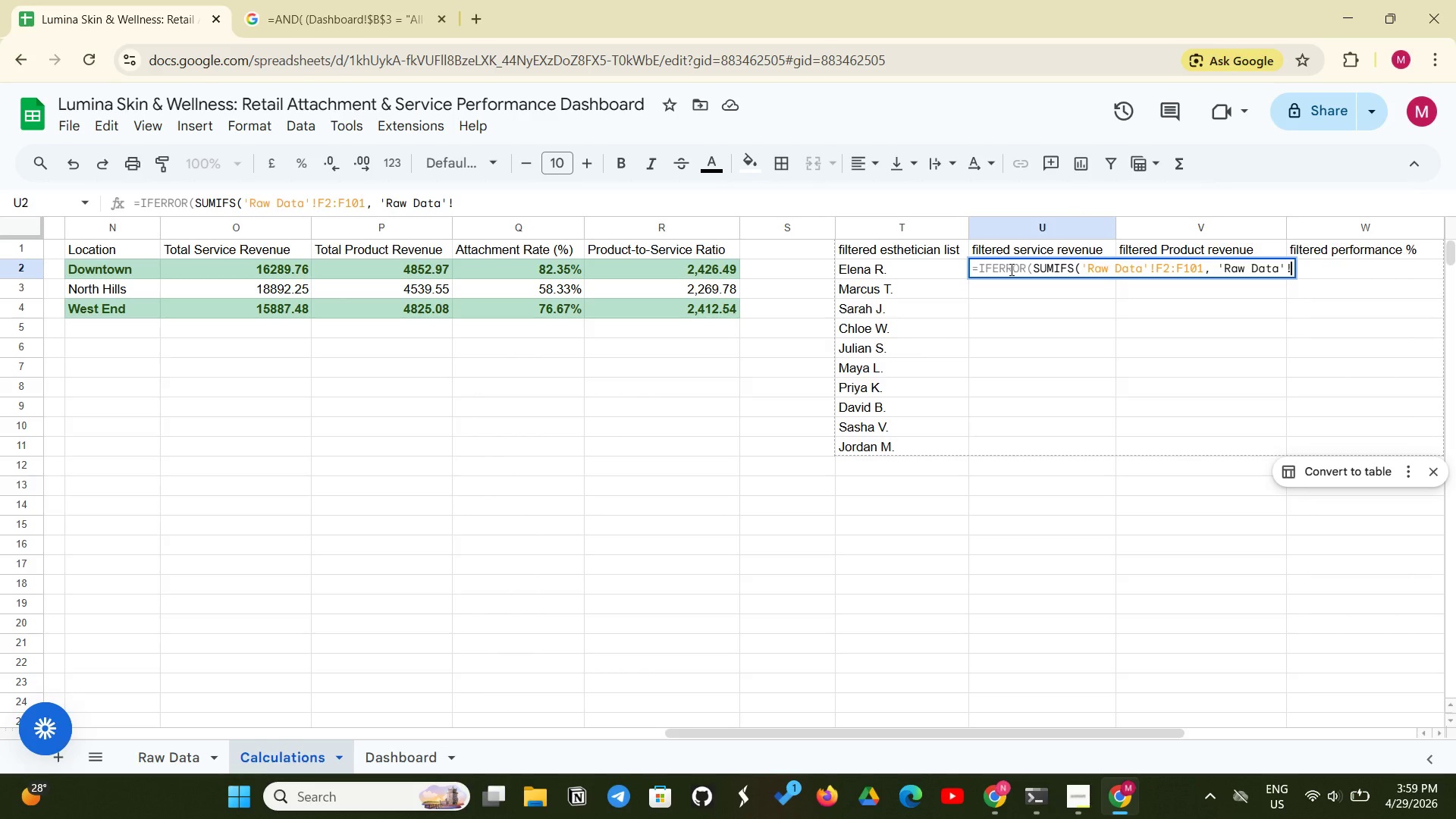 
type(D2:D101, T2)
 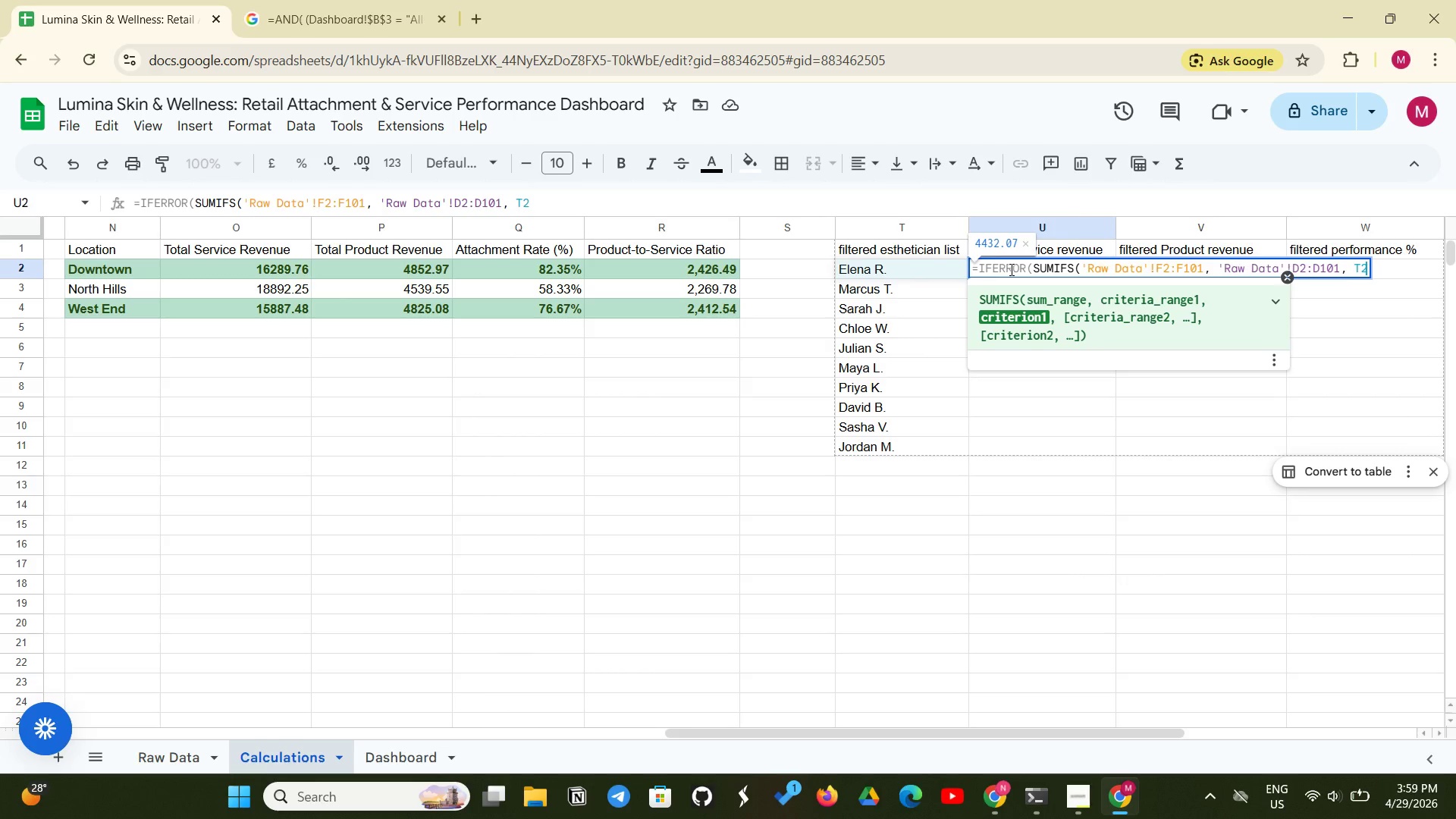 
key(Quote)
 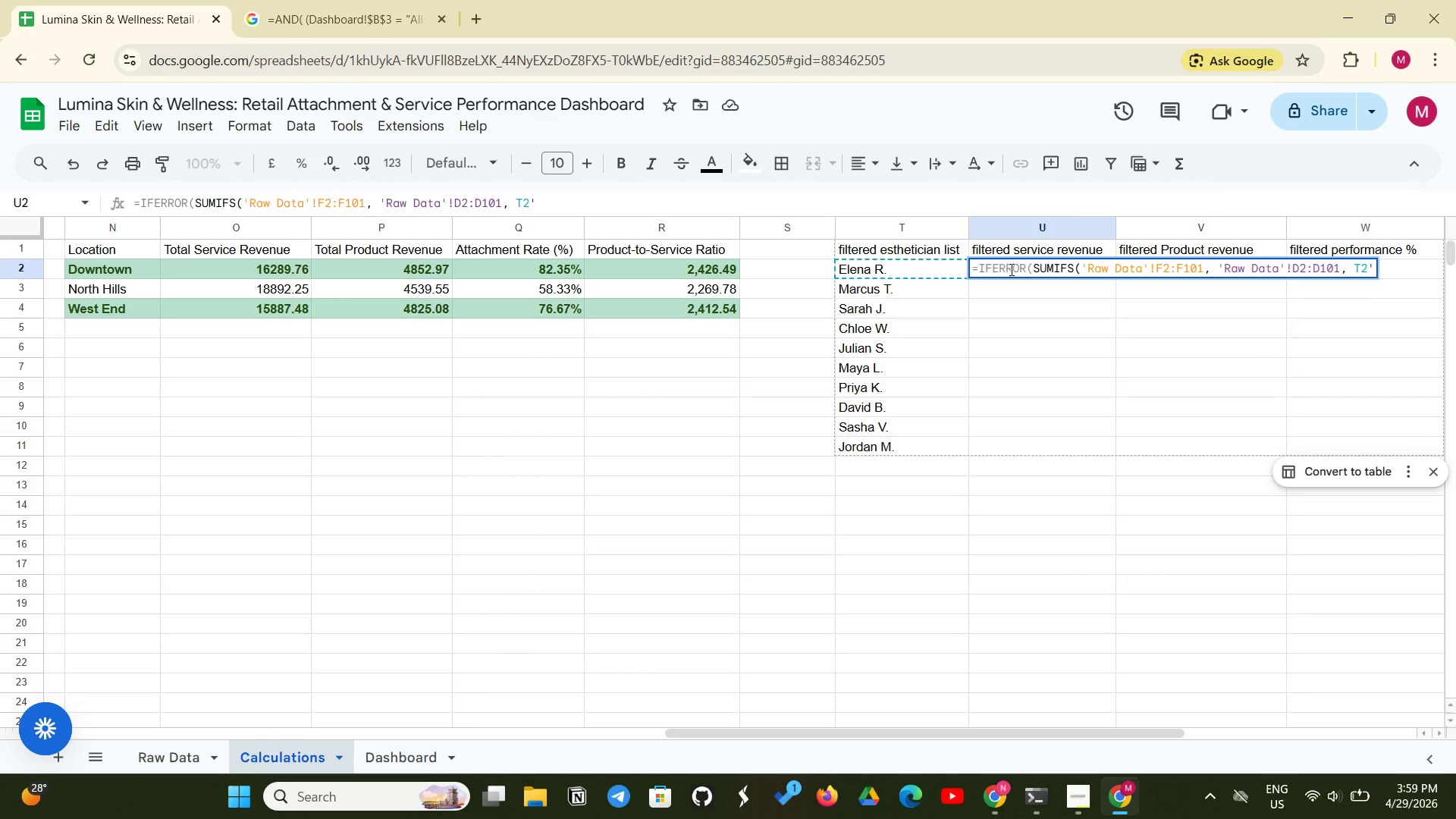 
key(Backspace)
 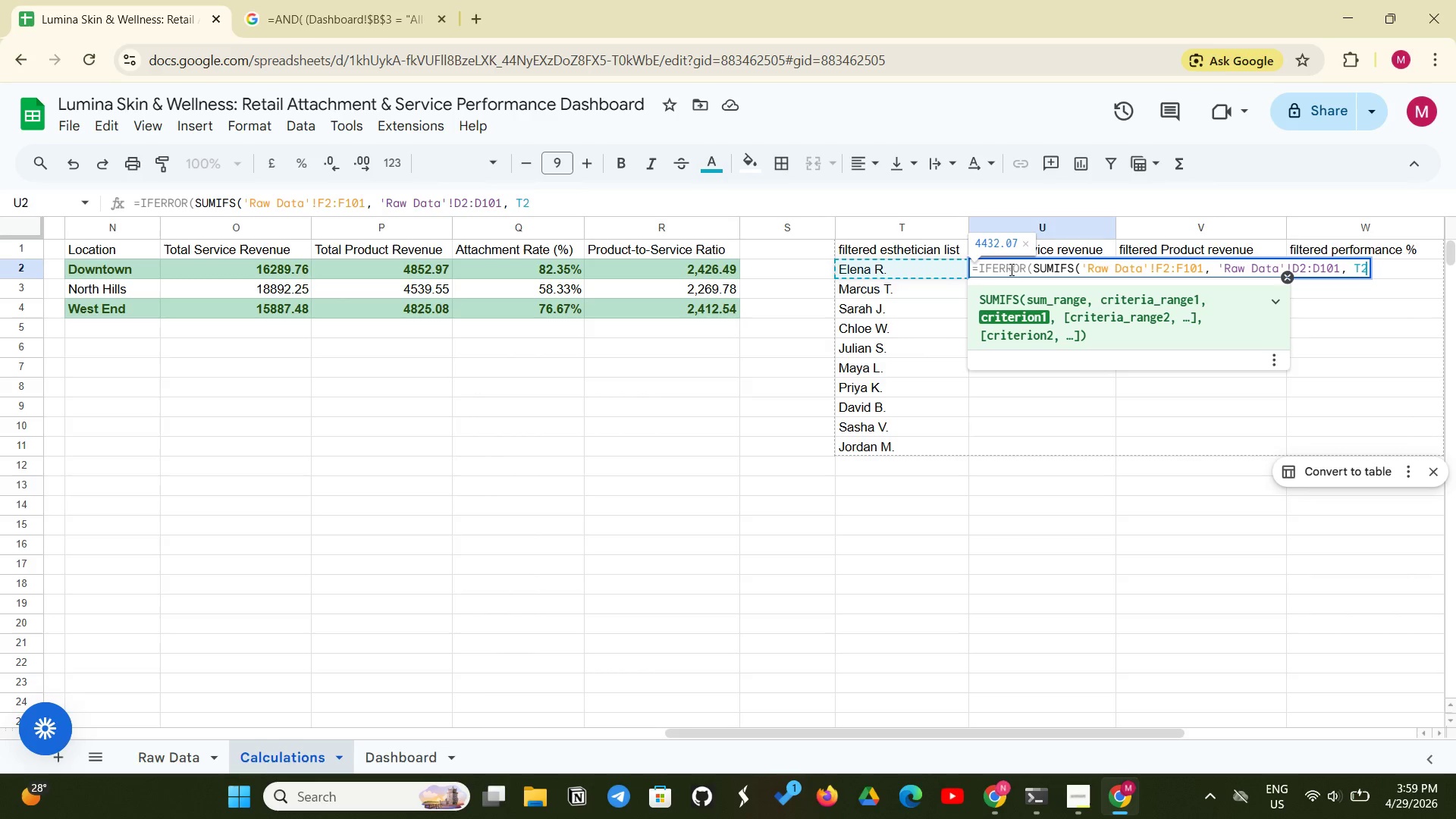 
type(, 'Raw Data'!O2:O101, TRUE), )))
key(Backspace)
key(Backspace)
type(0))
 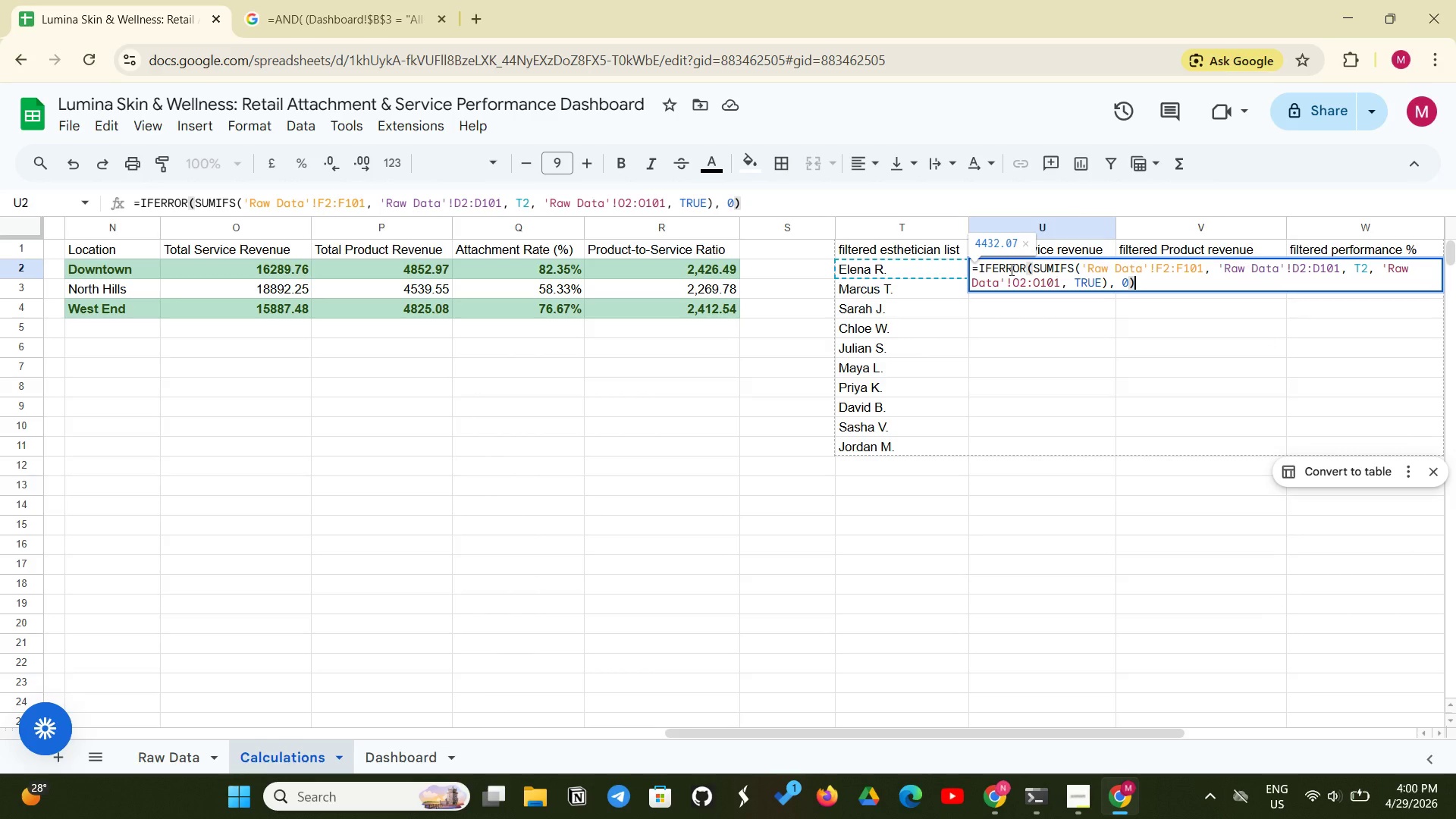 
key(Enter)
 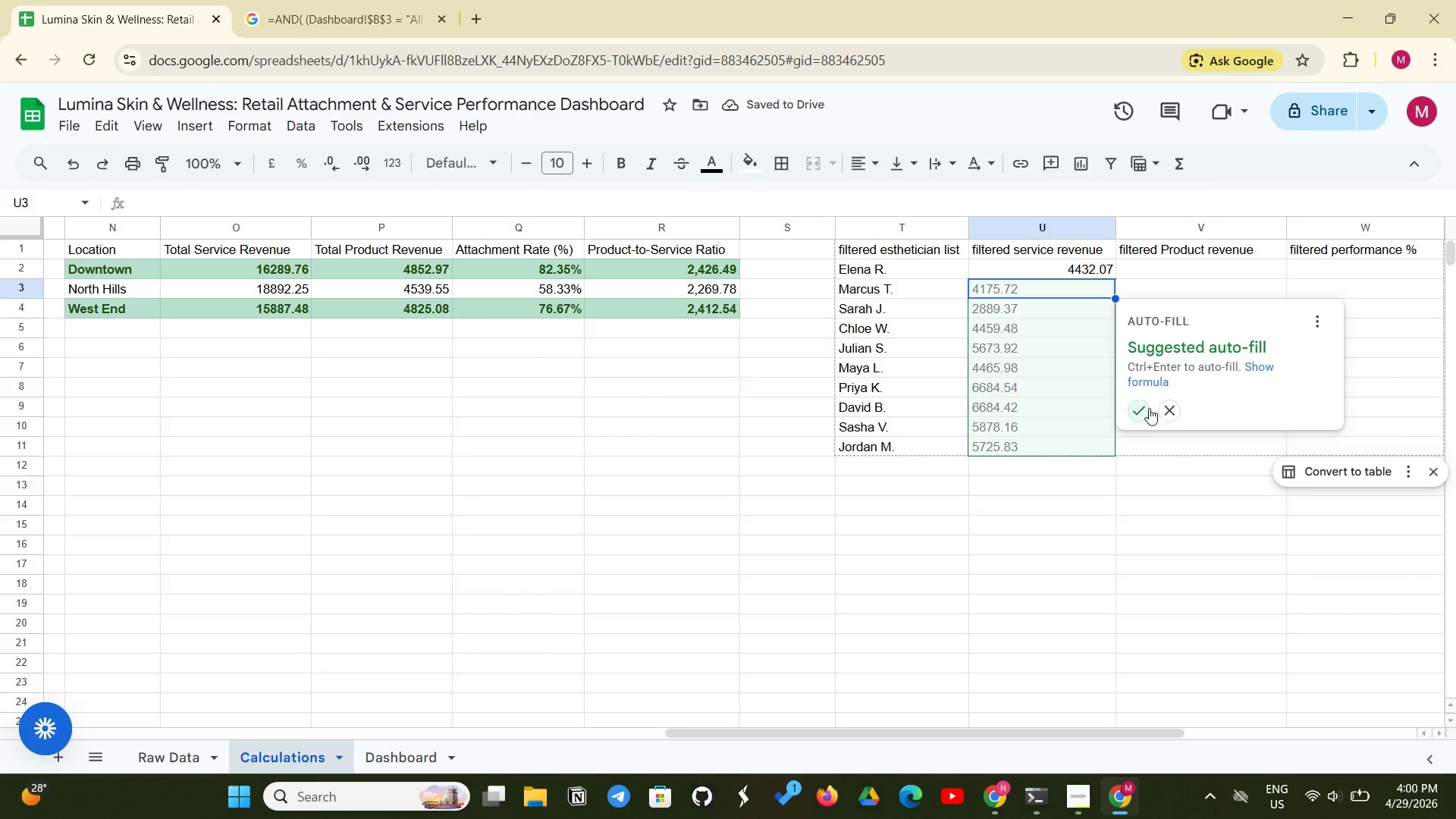 
left_click([1138, 413])
 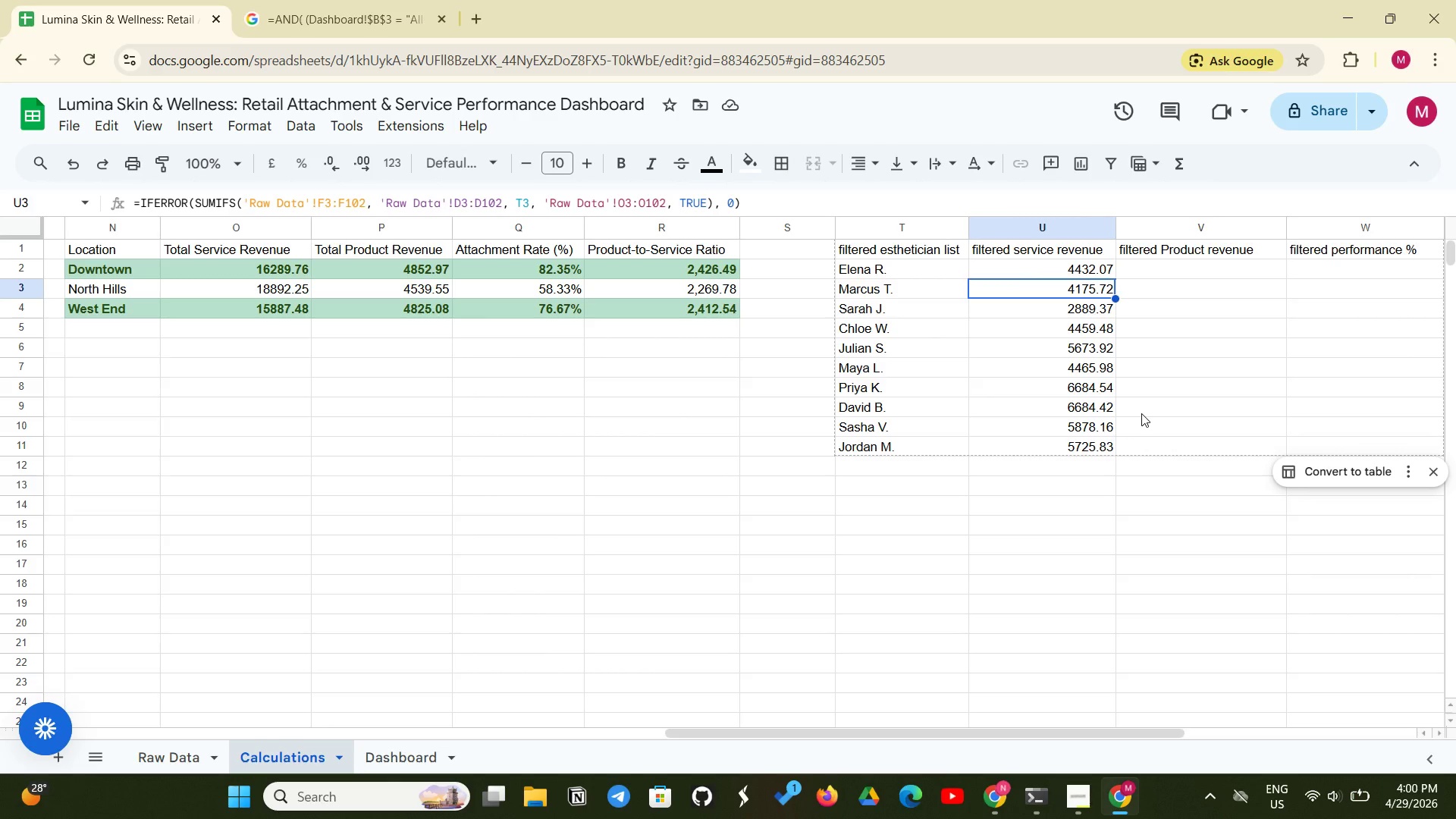 
wait(29.66)
 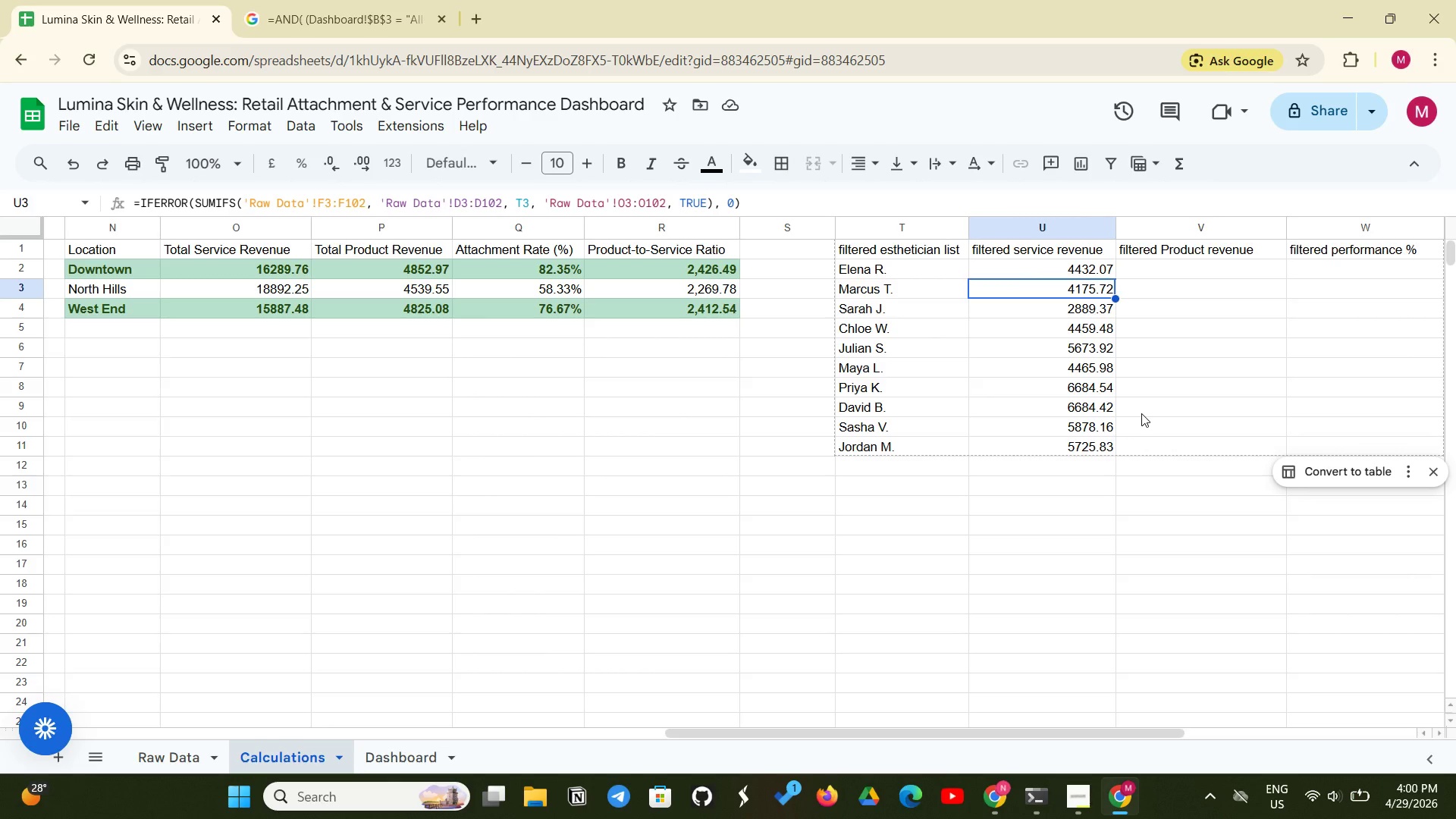 
left_click_drag(start_coordinate=[1077, 264], to_coordinate=[1063, 414])
 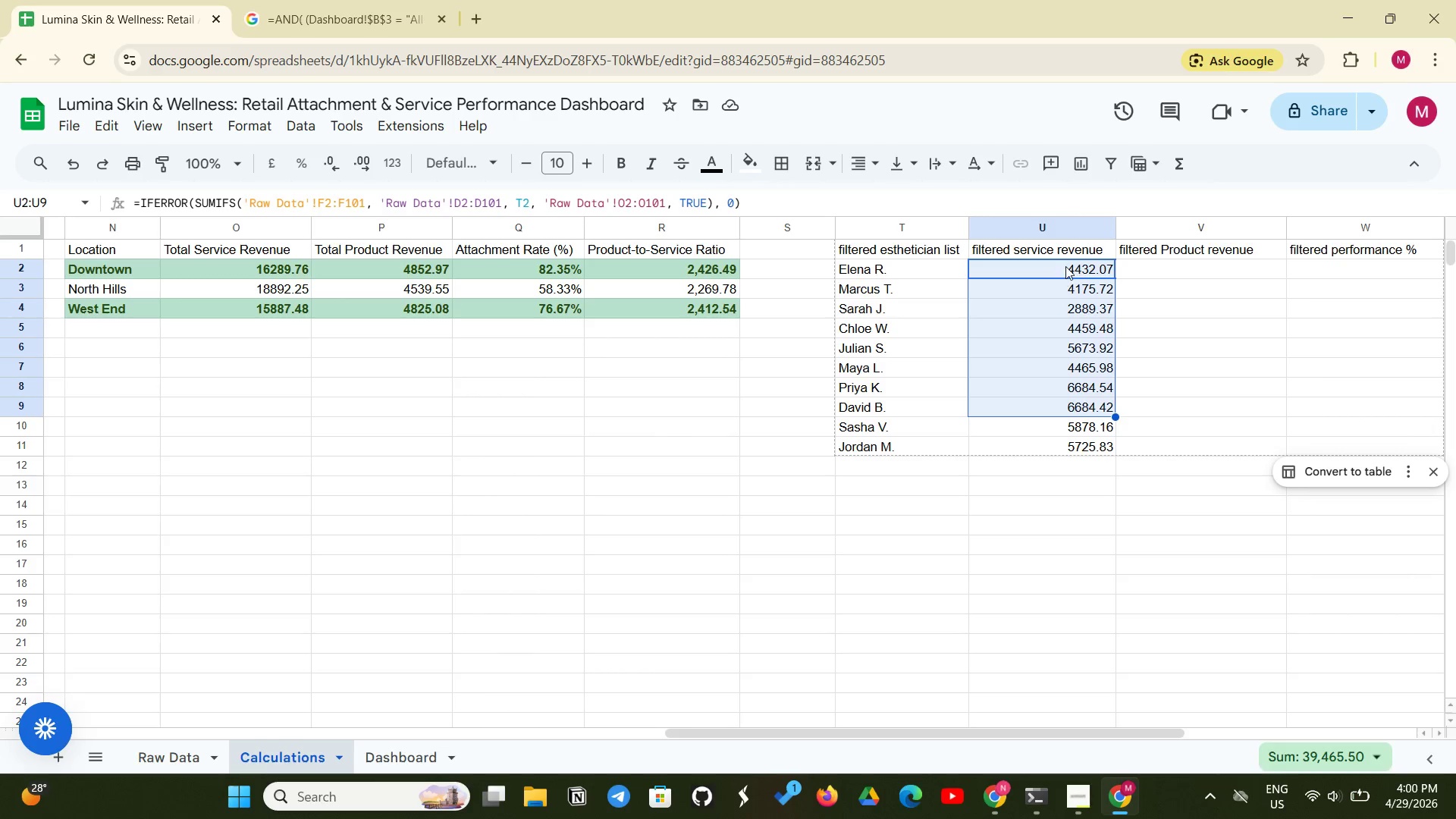 
left_click([1066, 265])
 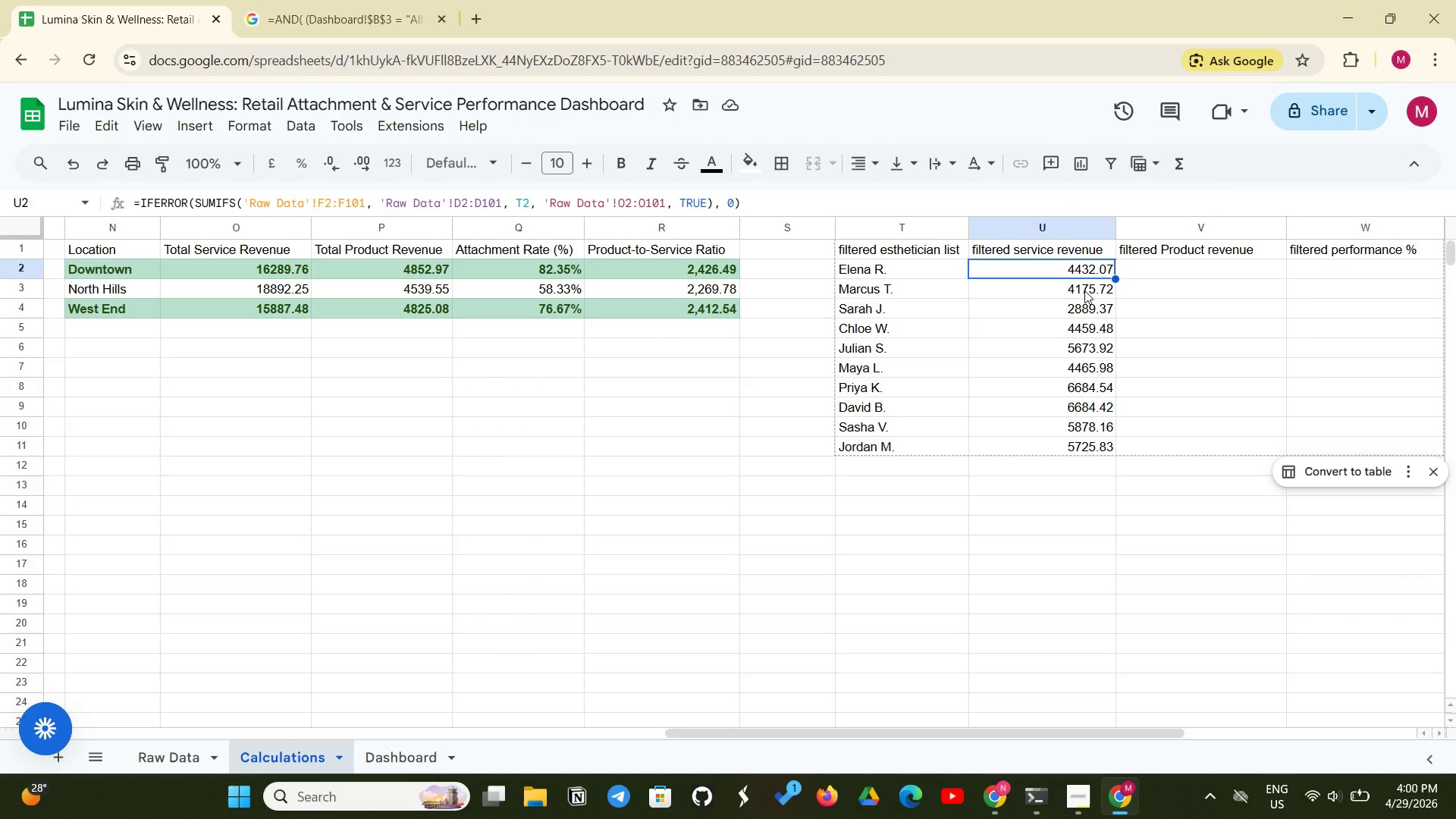 
key(Control+C)
 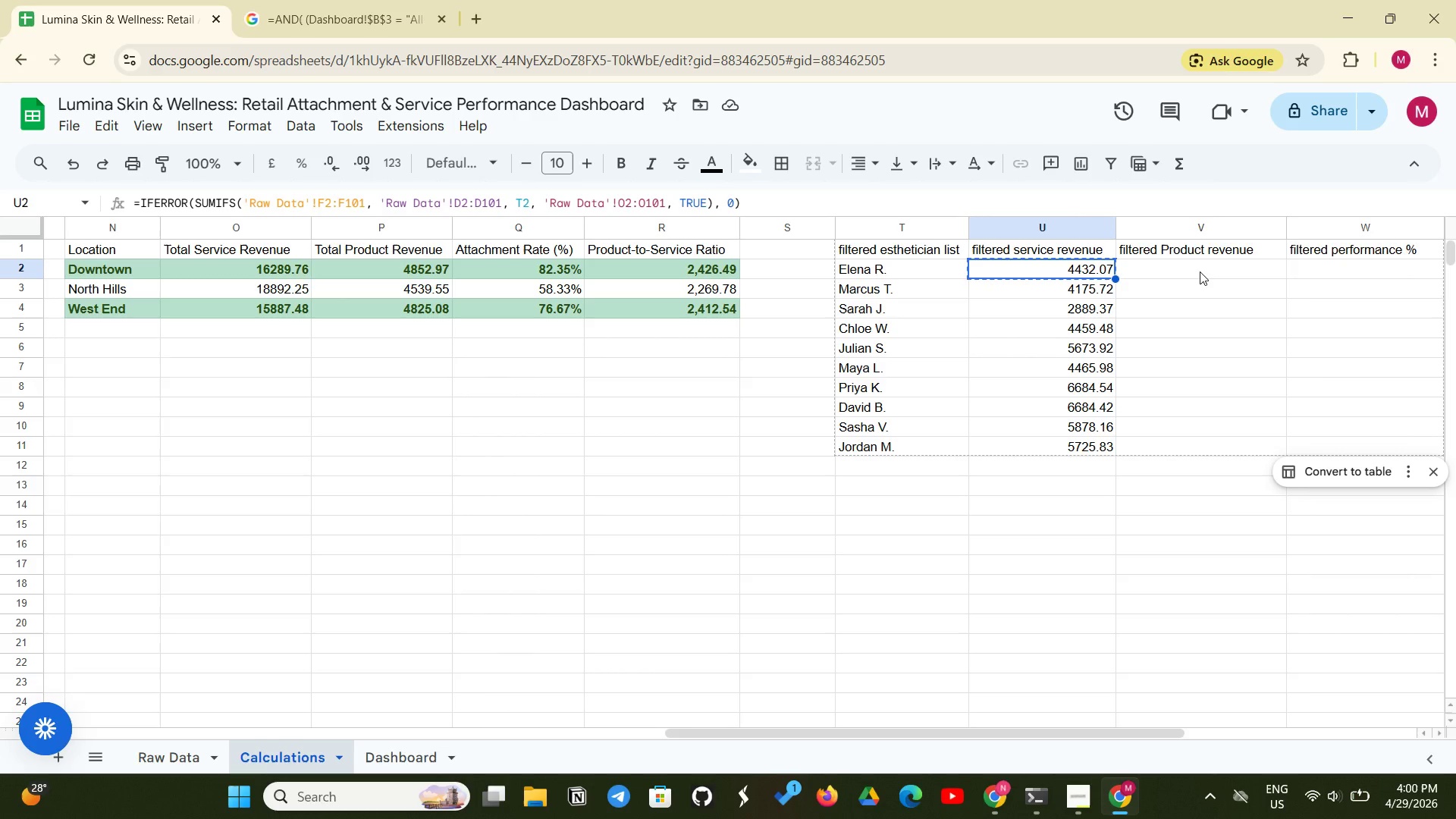 
left_click([1200, 271])
 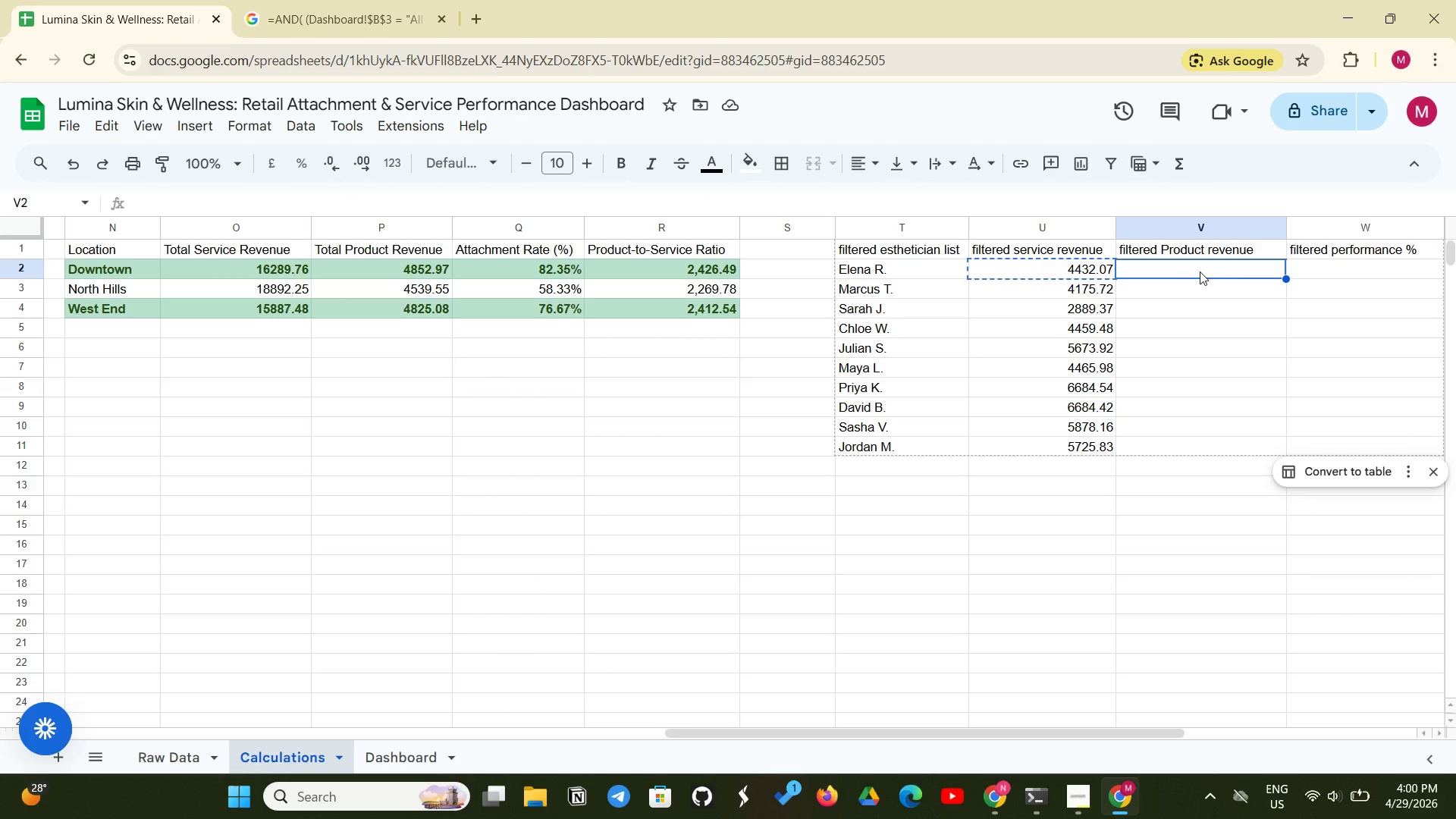 
key(Control+V)
 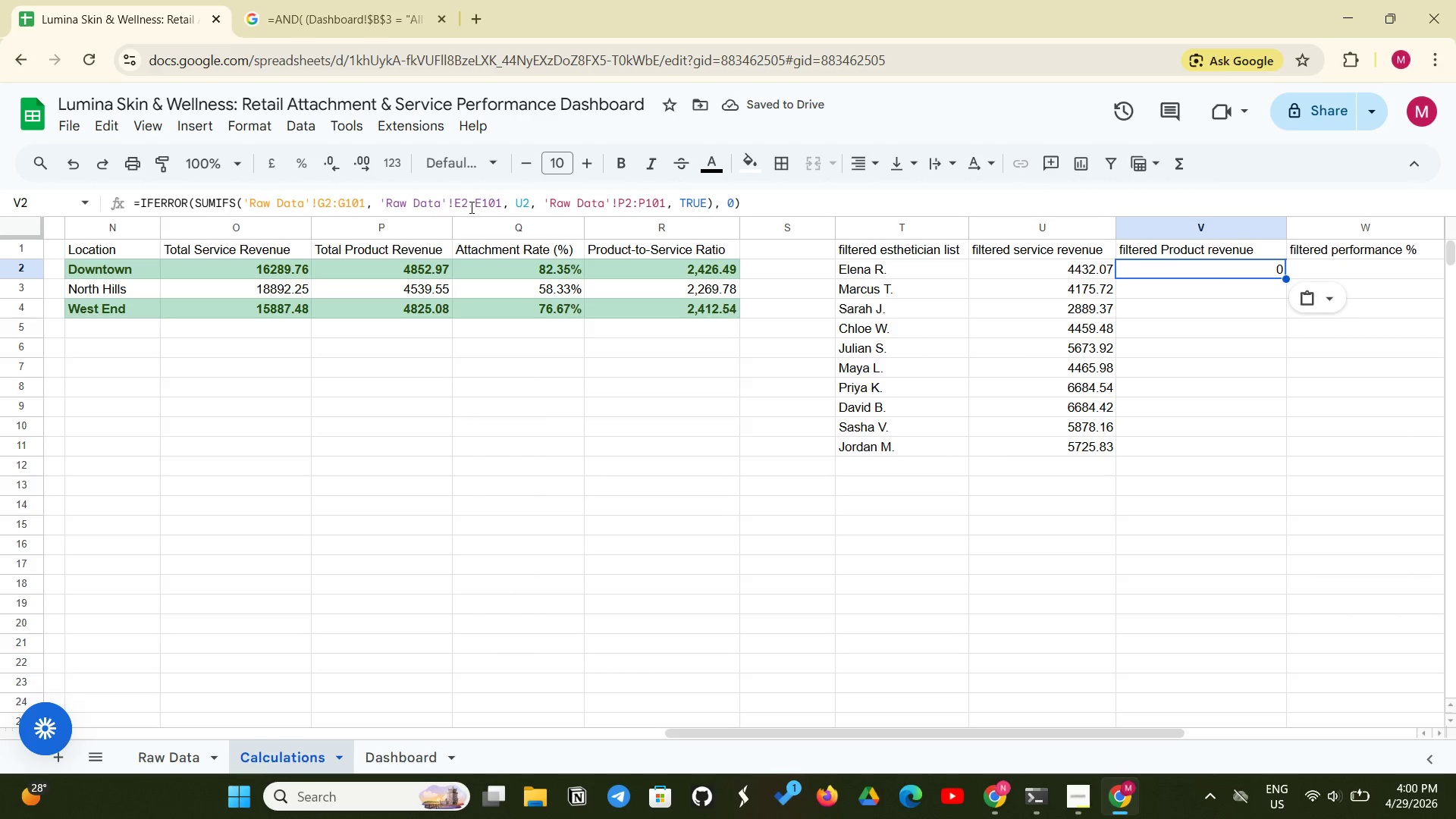 
wait(5.56)
 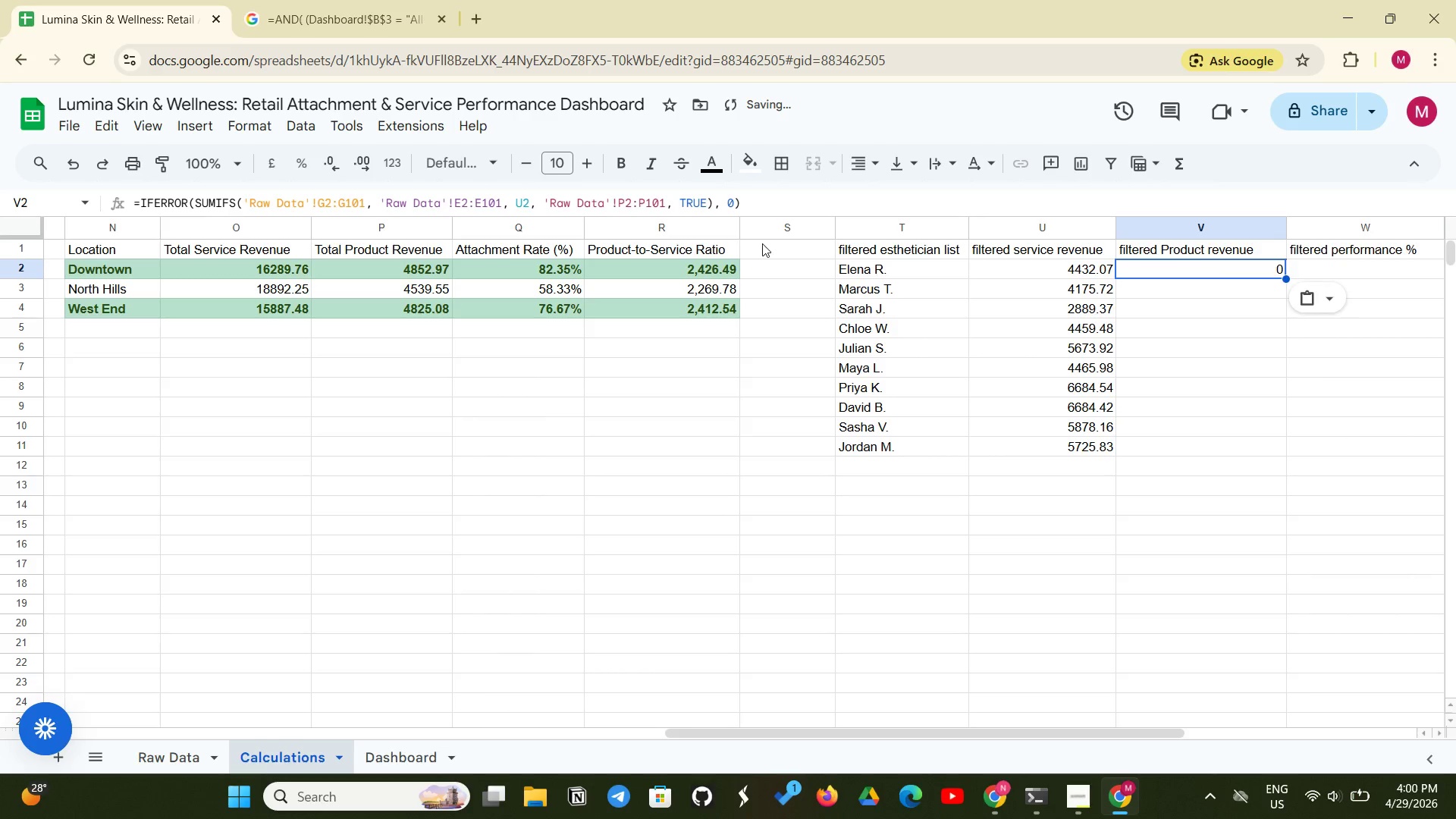 
left_click([324, 202])
 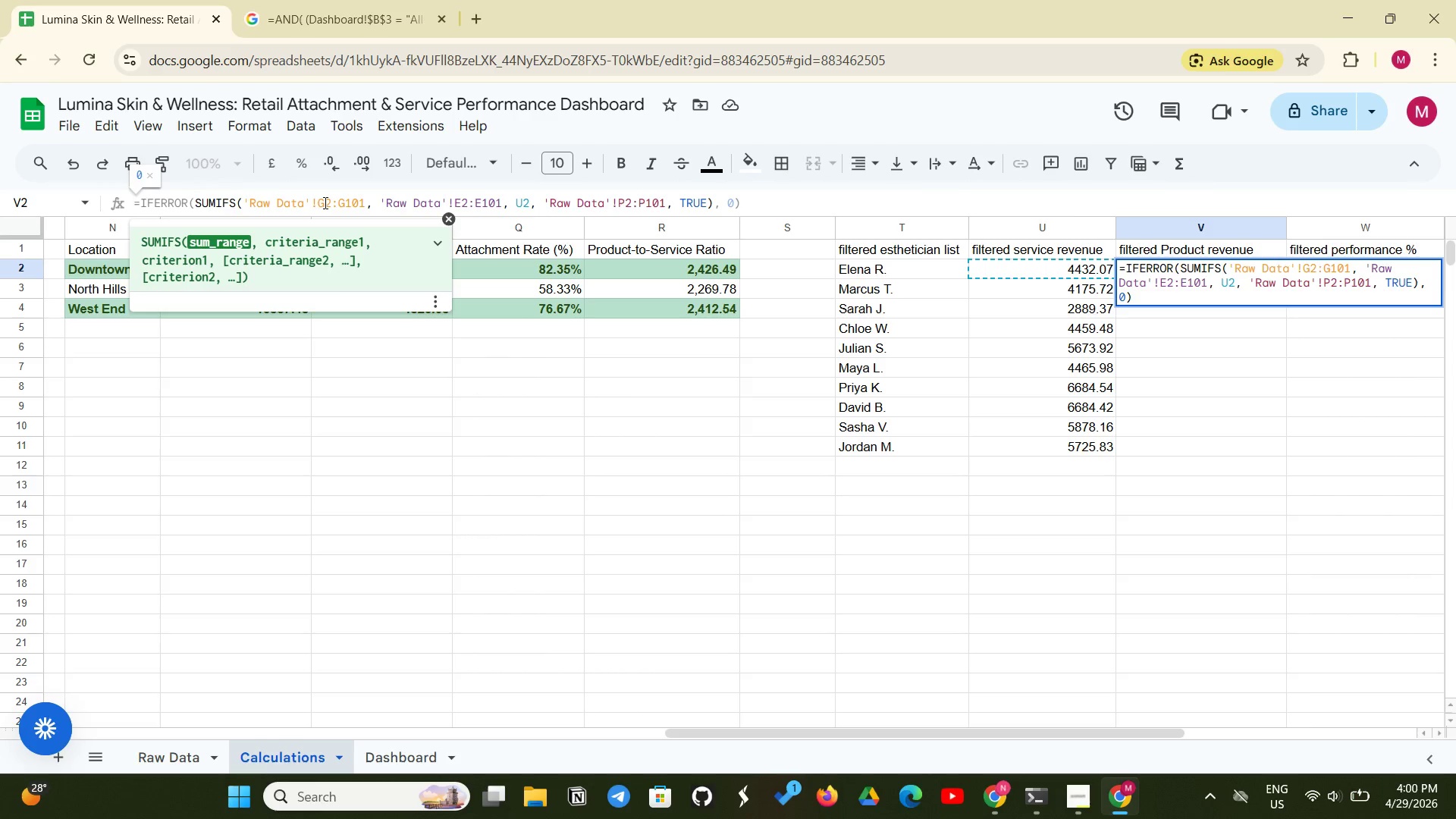 
key(Backspace)
 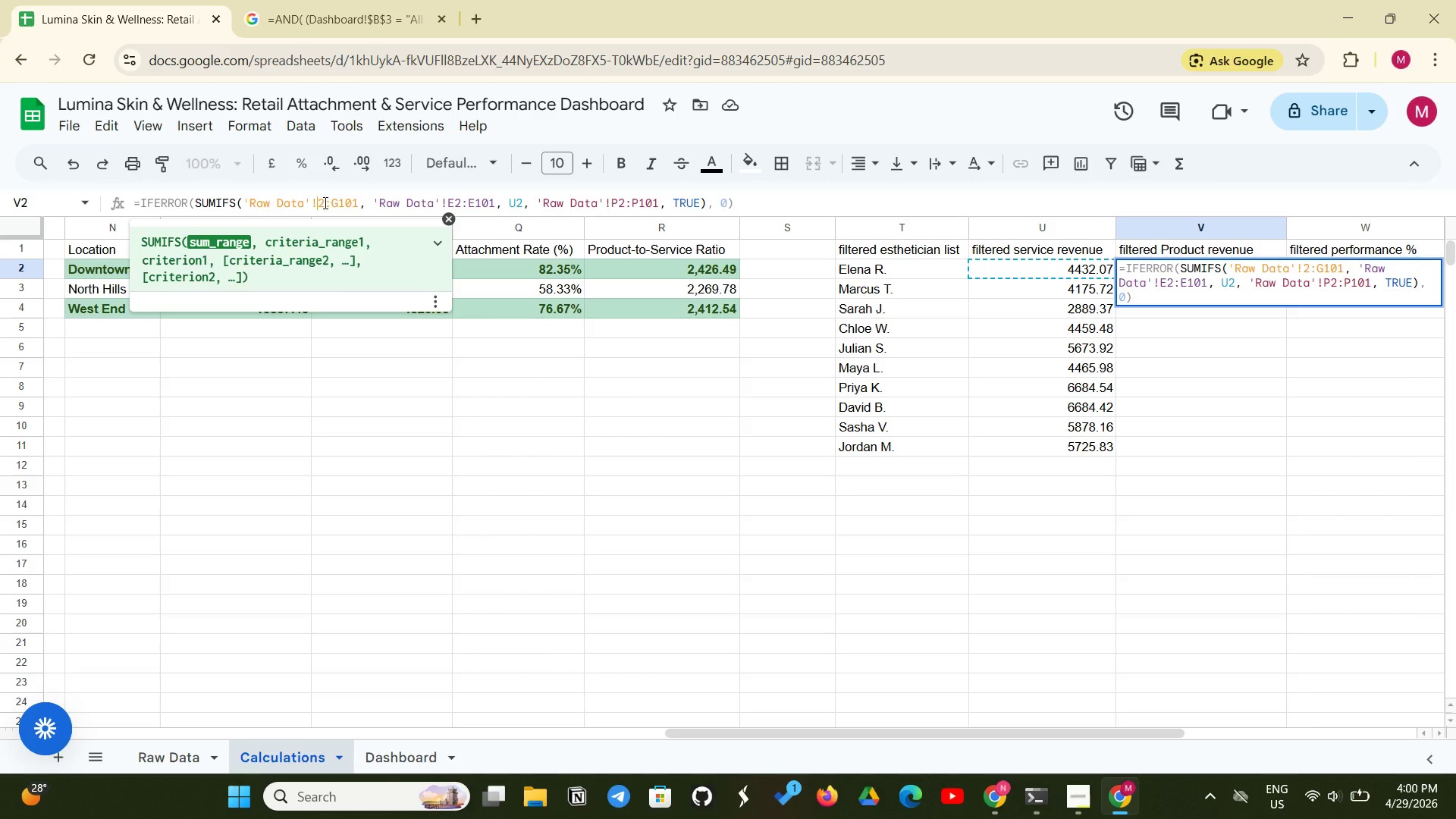 
key(Shift+H)
 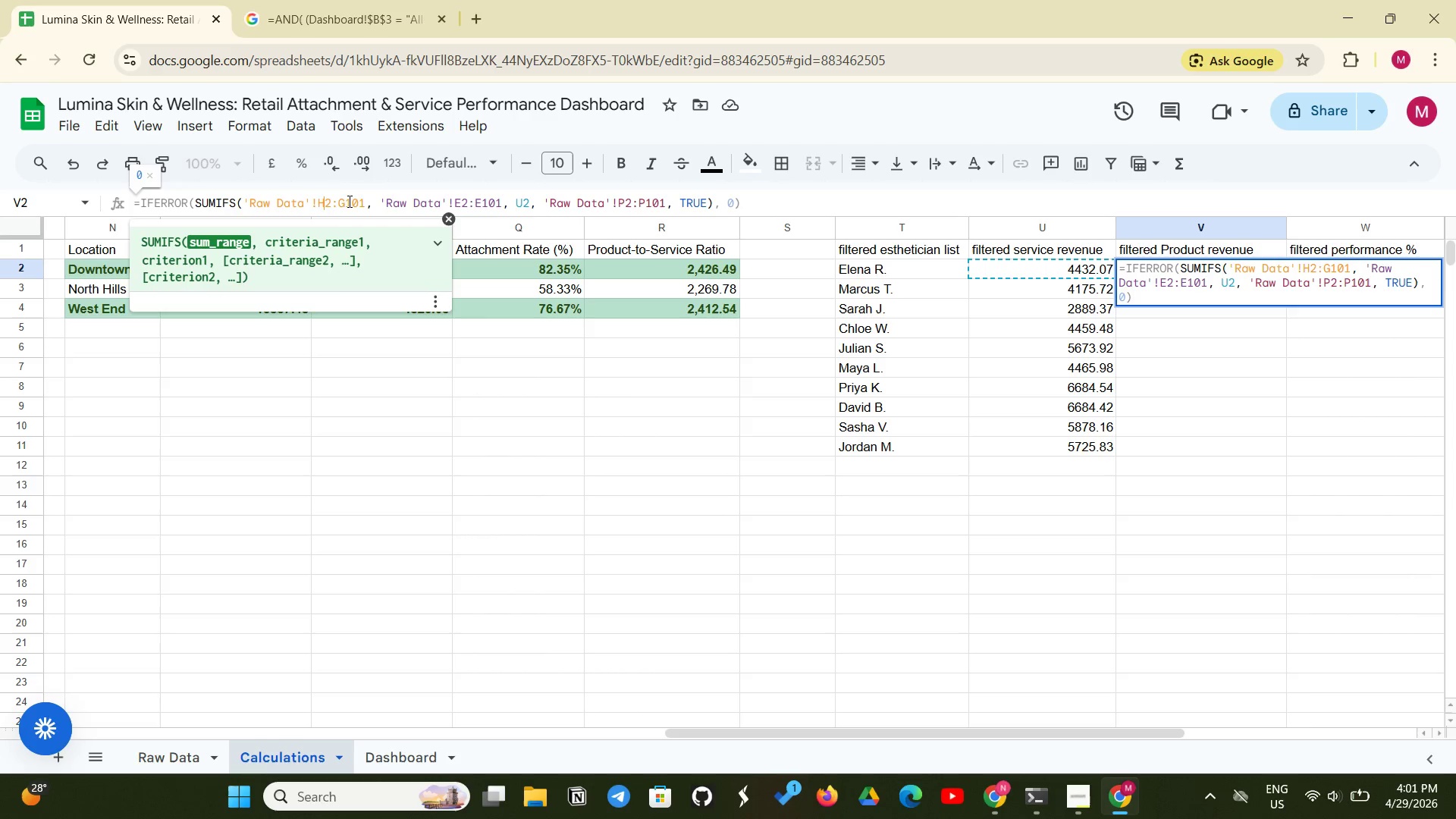 
left_click([344, 199])
 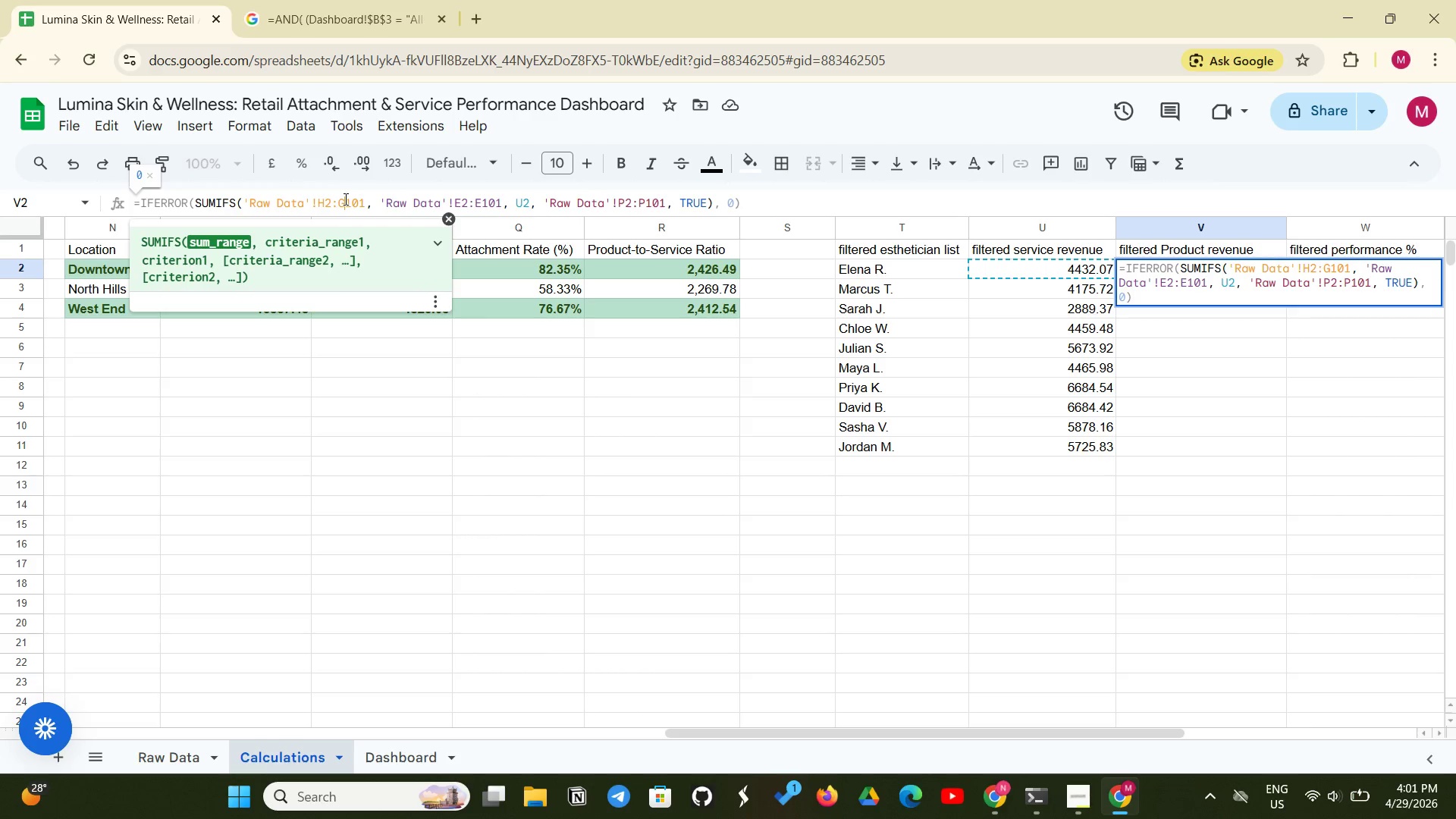 
key(Backspace)
 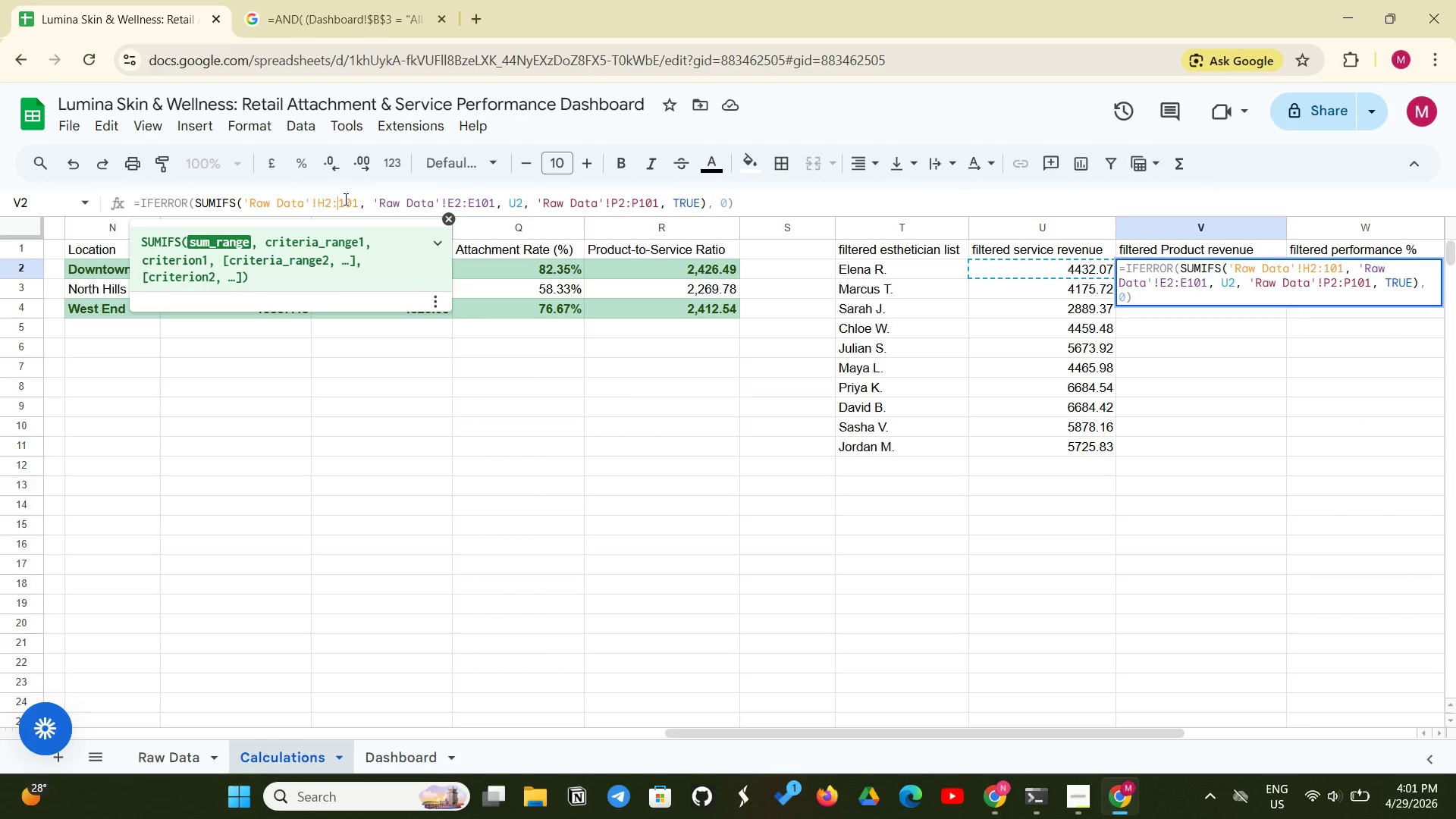 
key(Shift+H)
 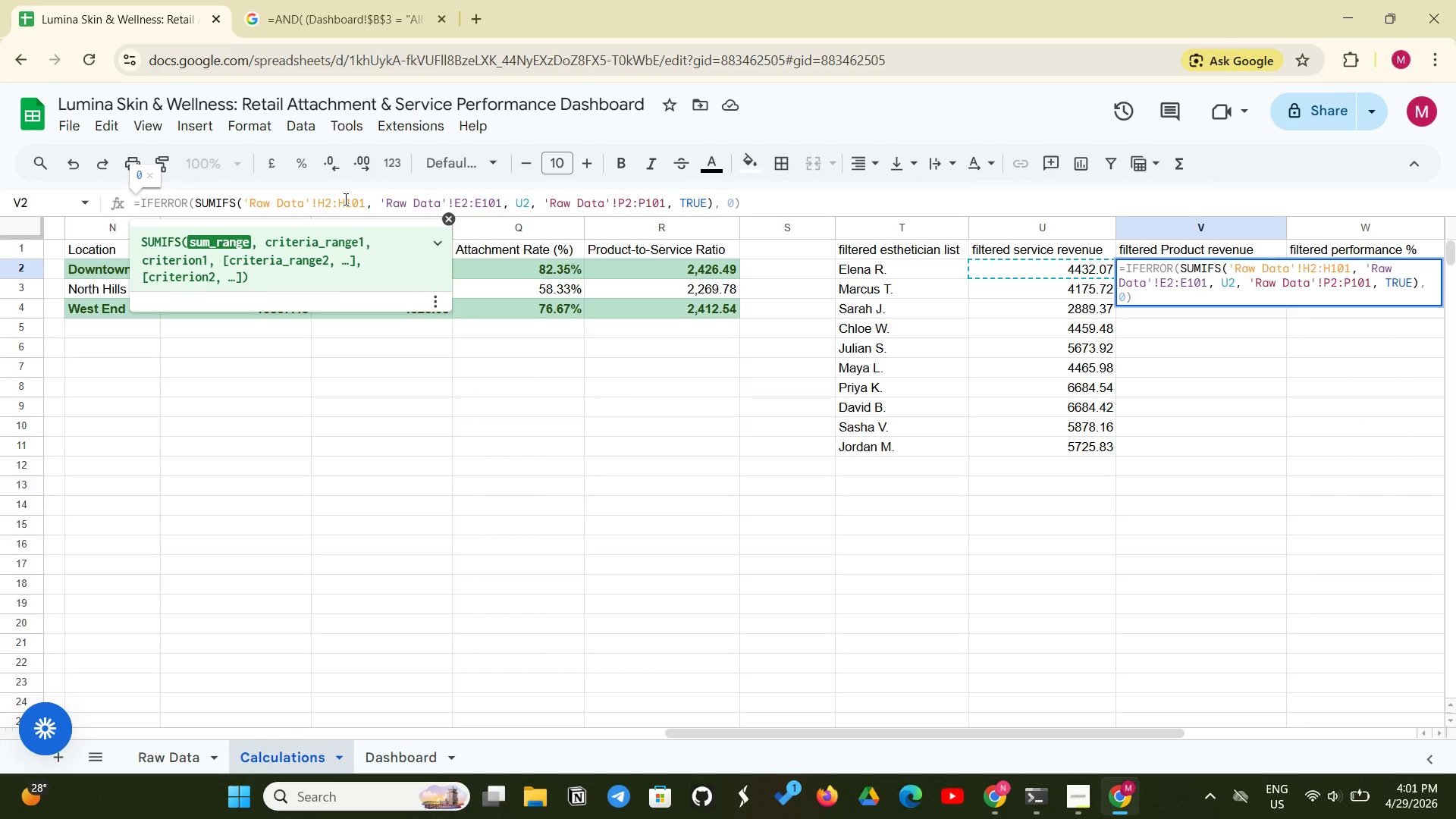 
wait(5.34)
 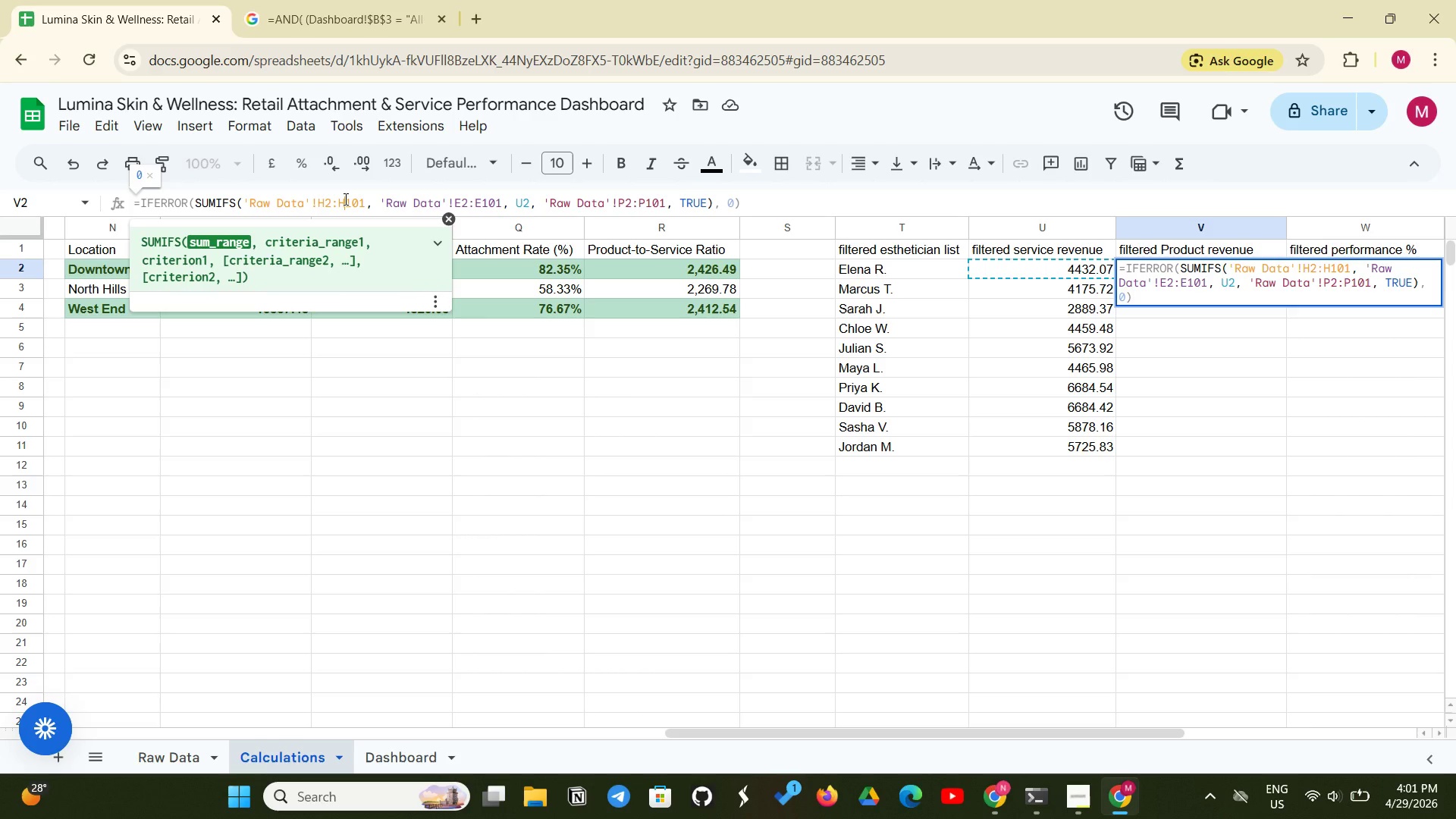 
left_click([460, 204])
 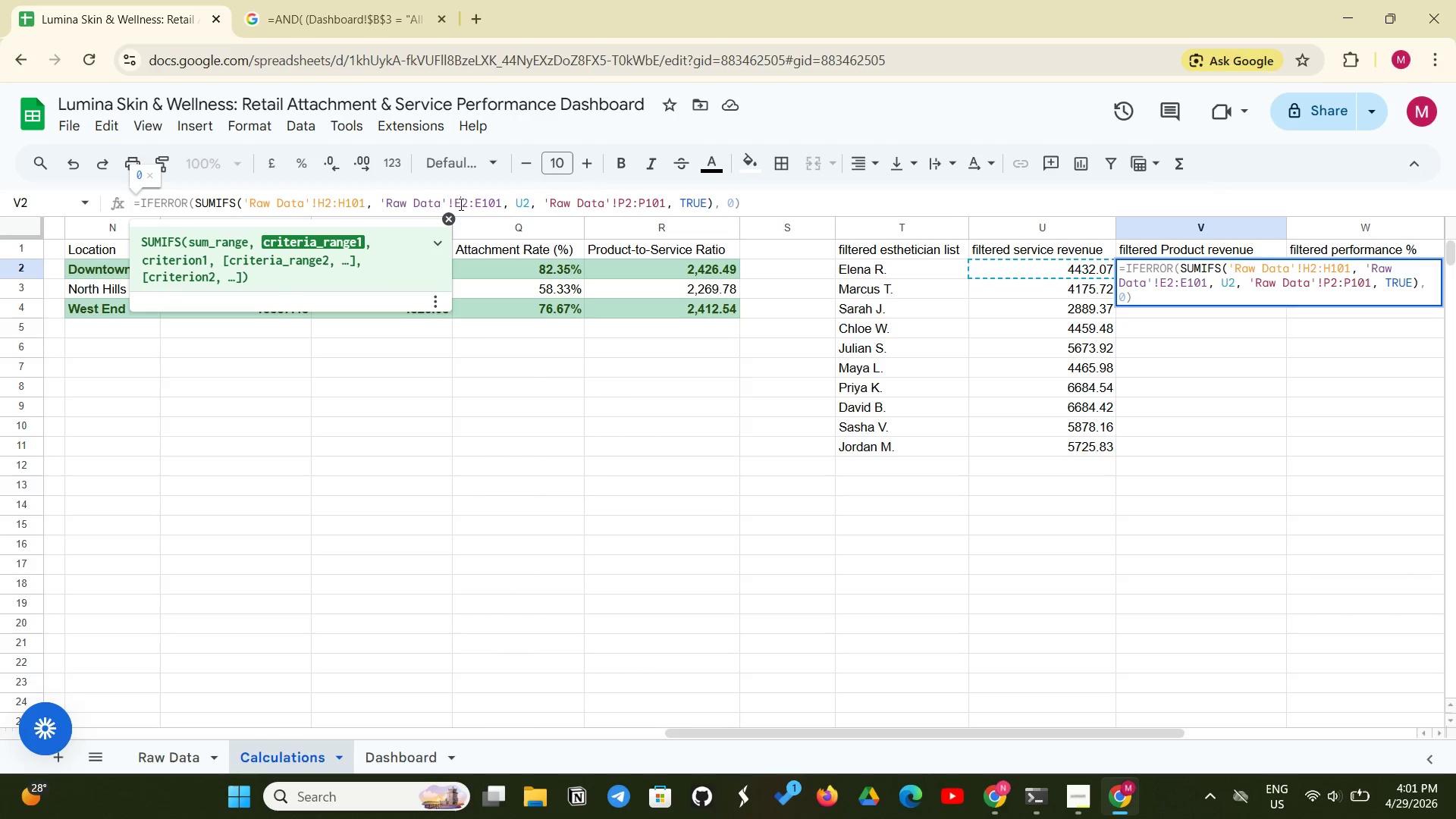 
key(Backspace)
 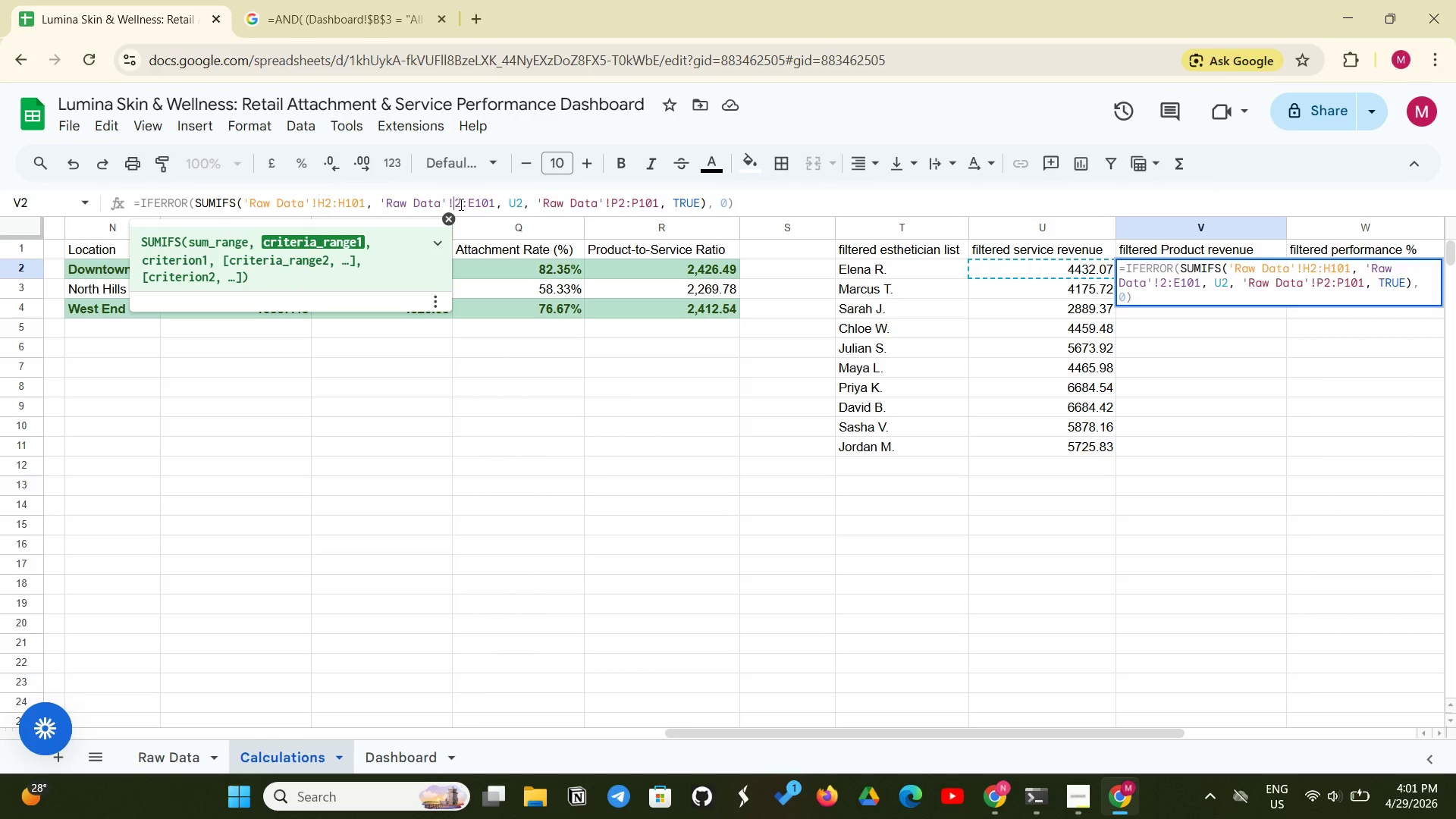 
key(Shift+D)
 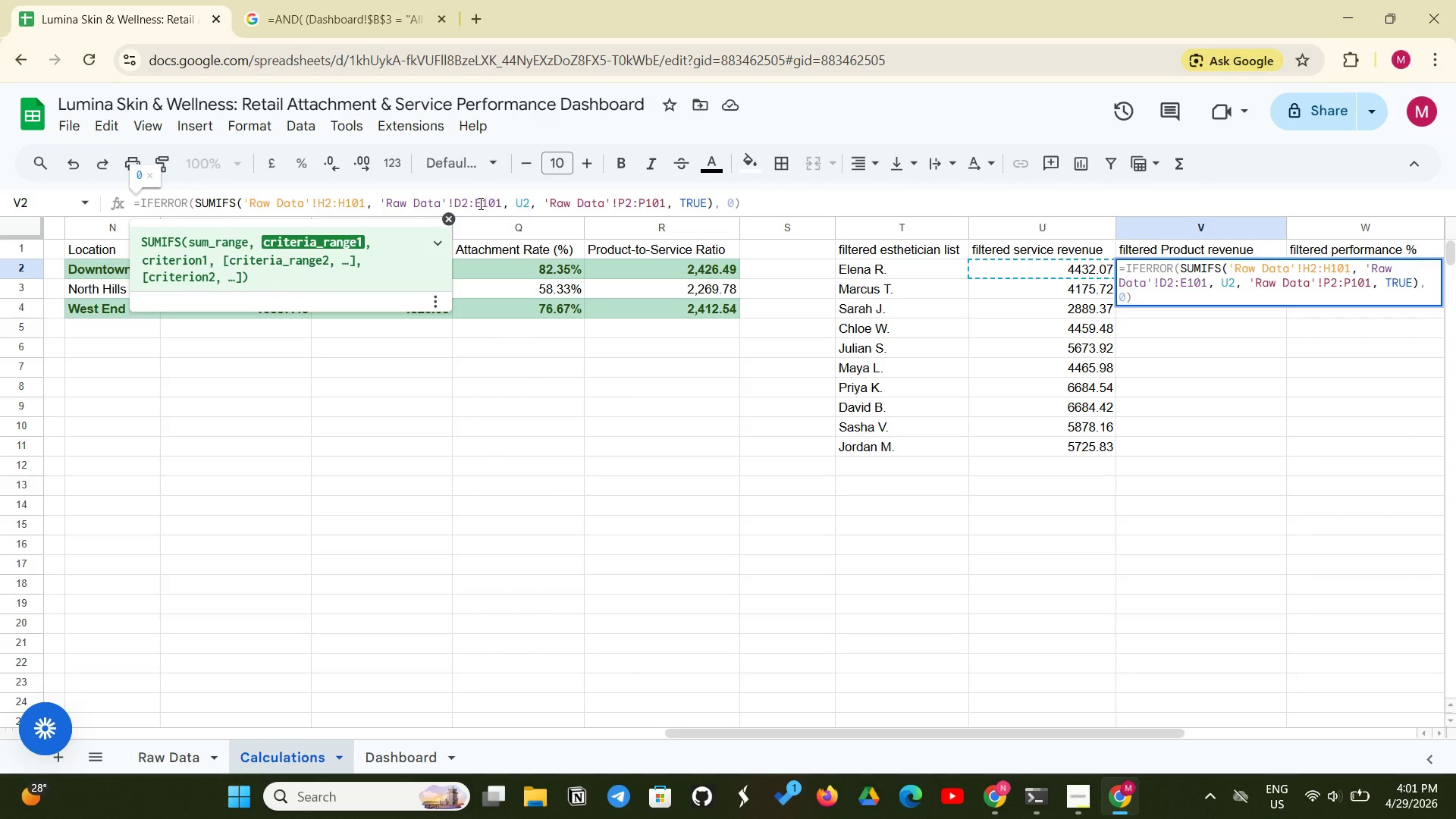 
left_click([479, 203])
 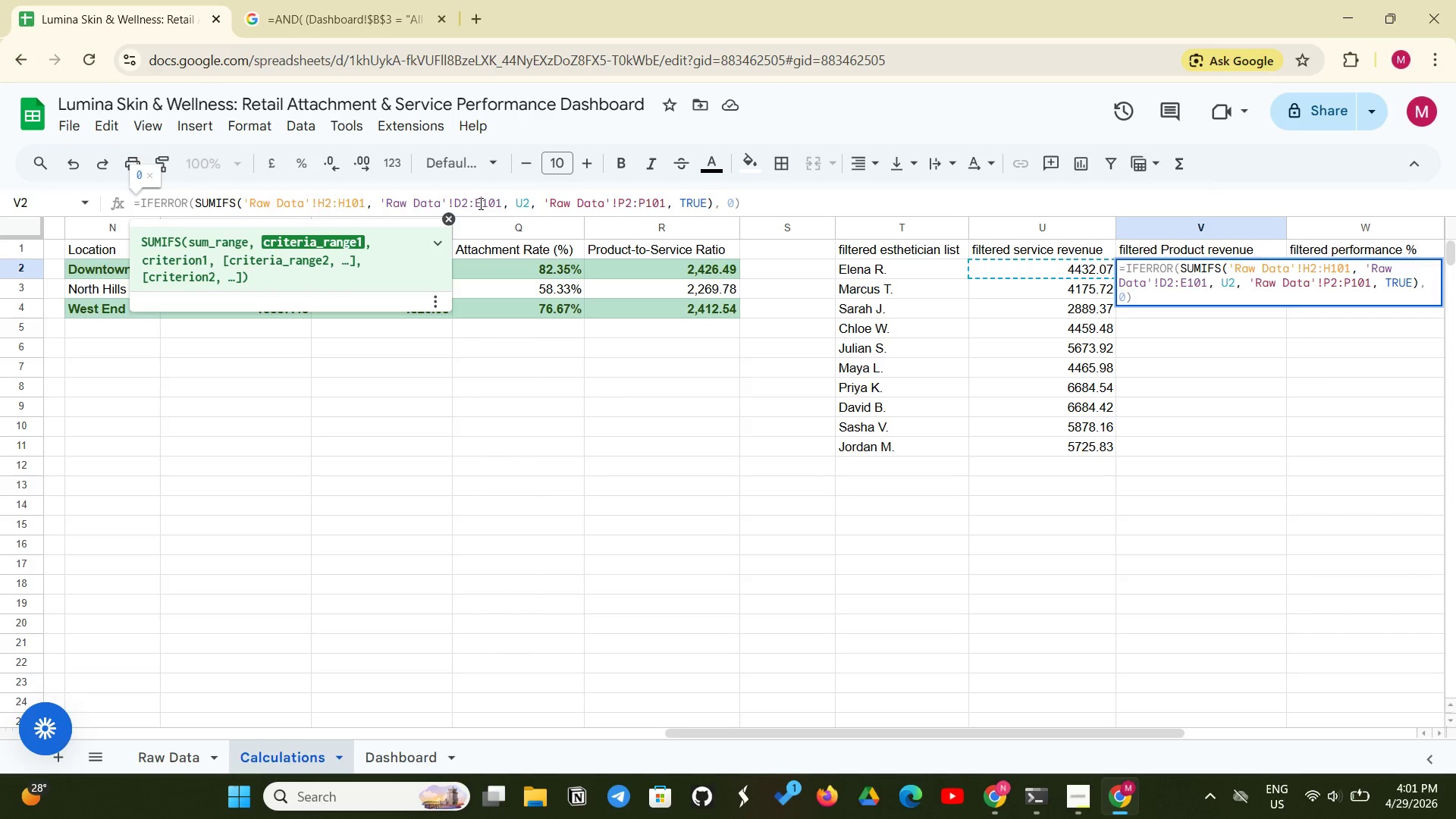 
key(Backspace)
 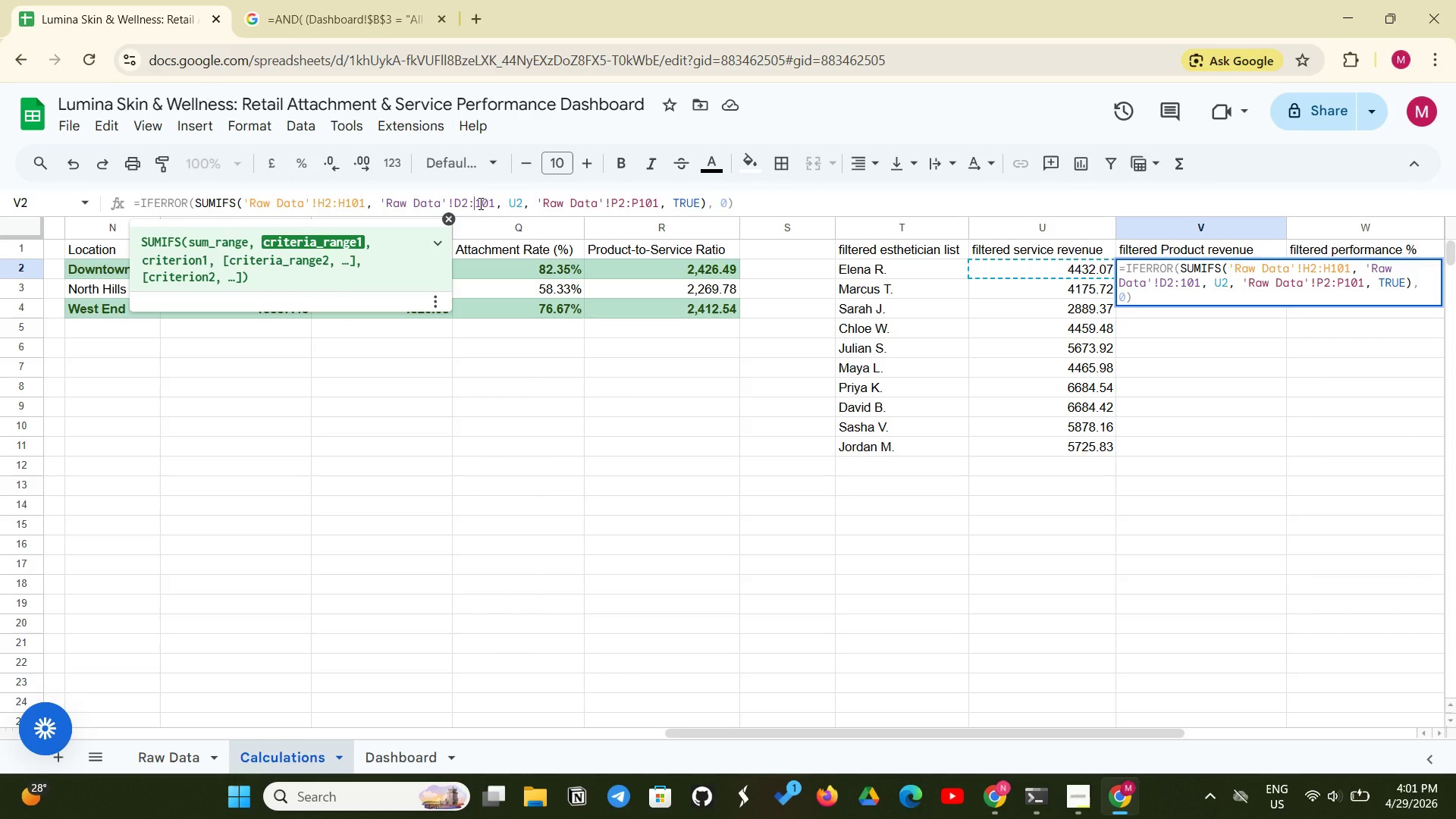 
key(Shift+D)
 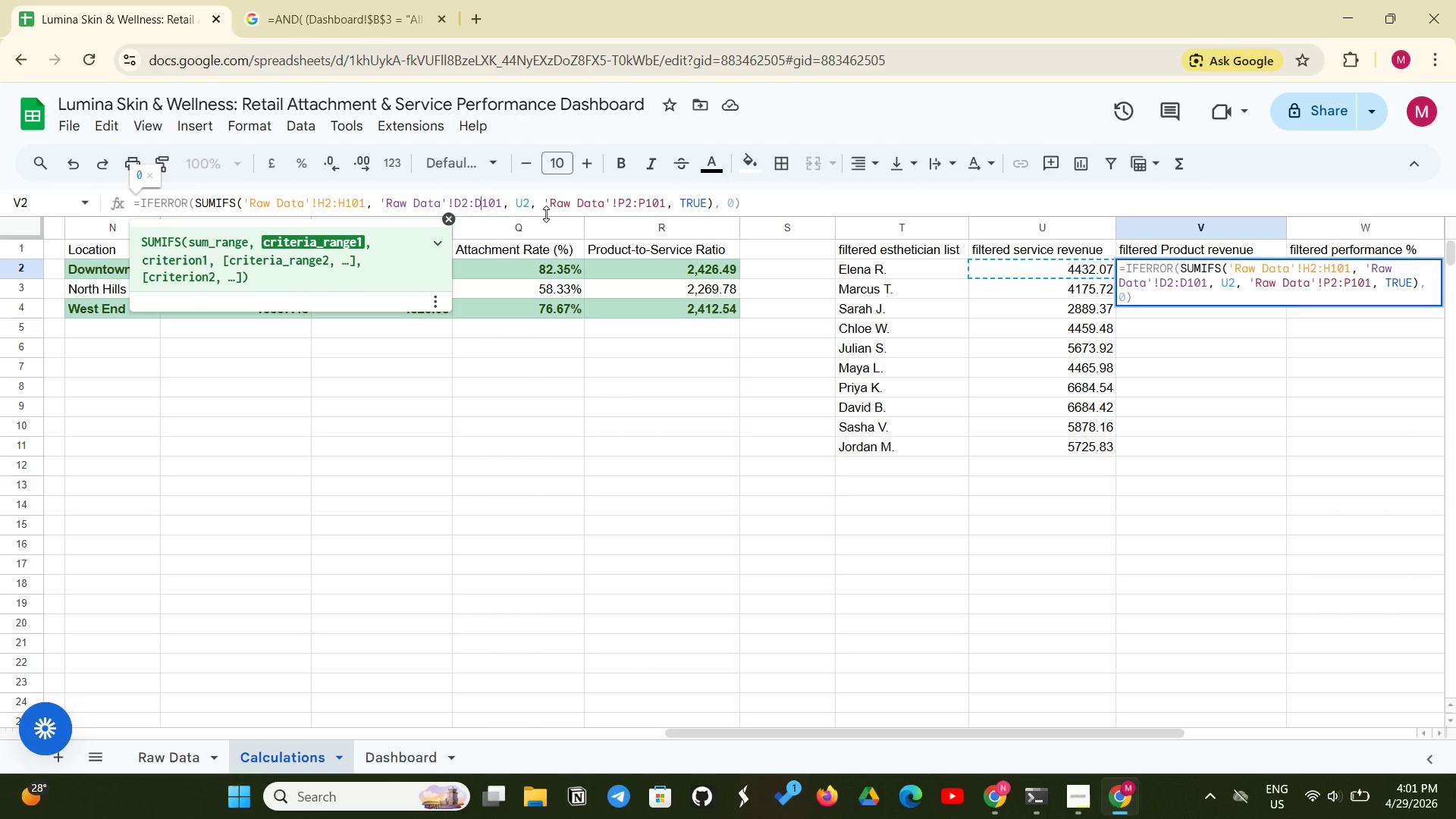 
left_click([521, 208])
 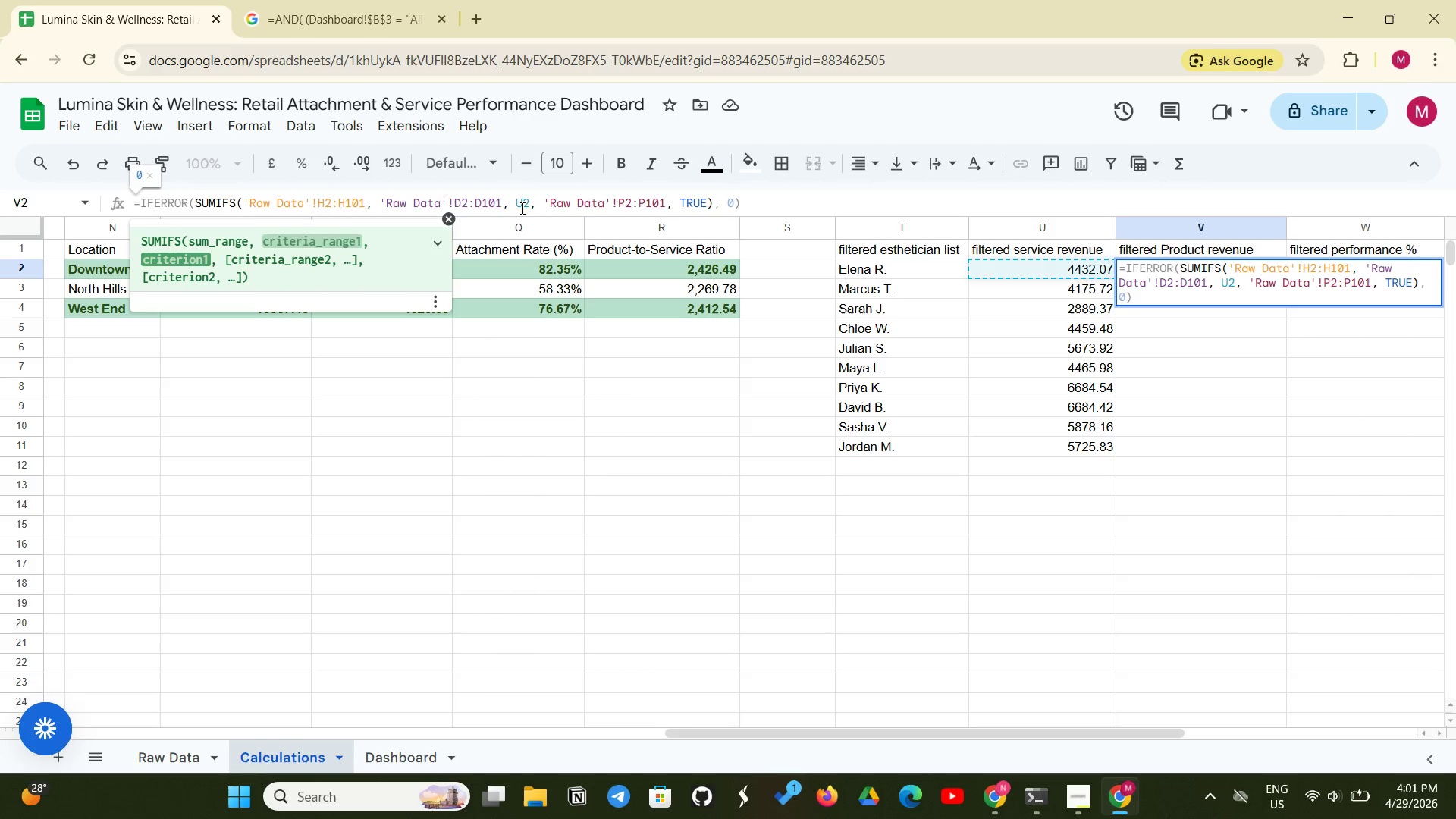 
key(Backspace)
 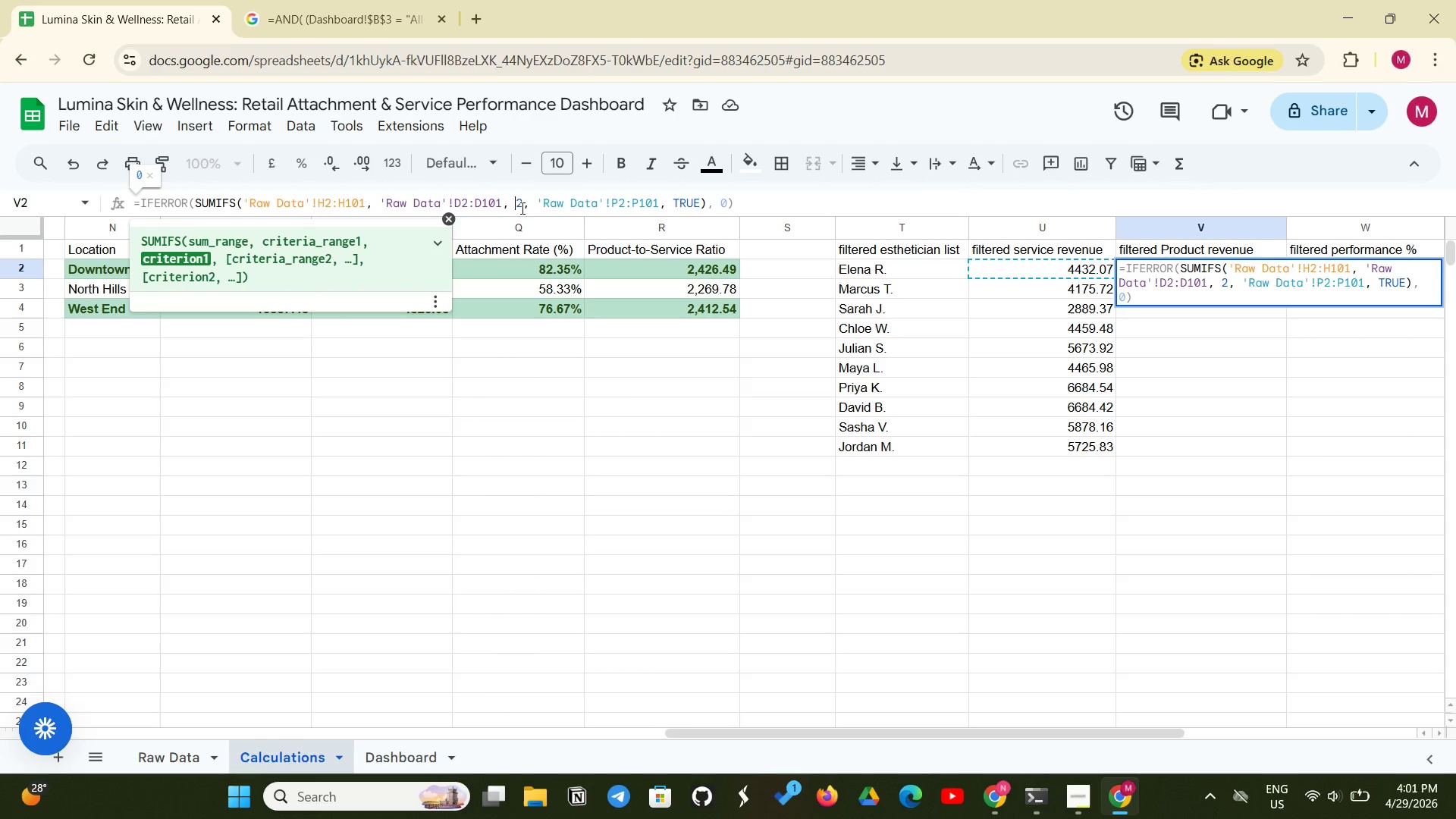 
key(Shift+T)
 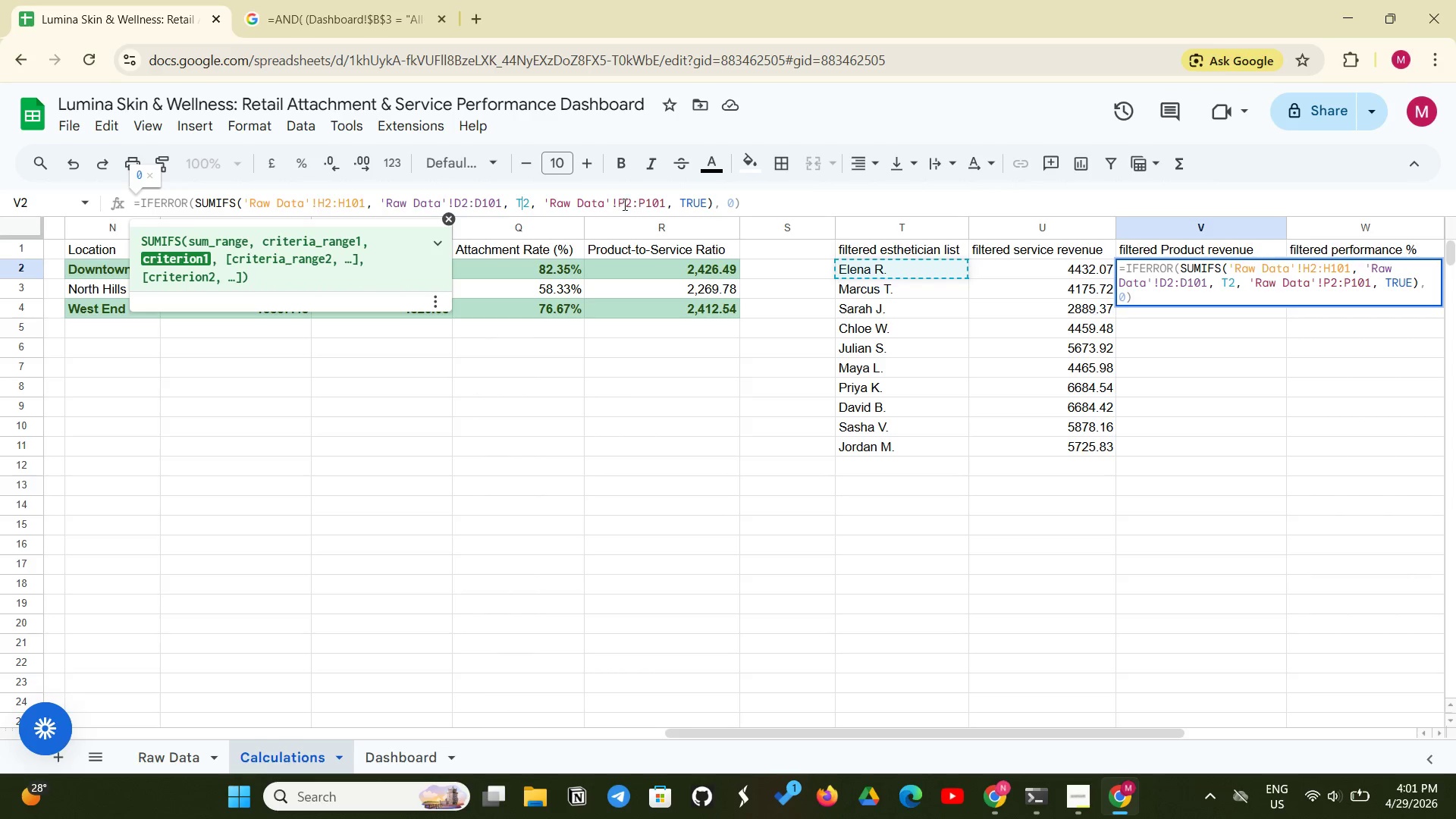 
left_click([627, 202])
 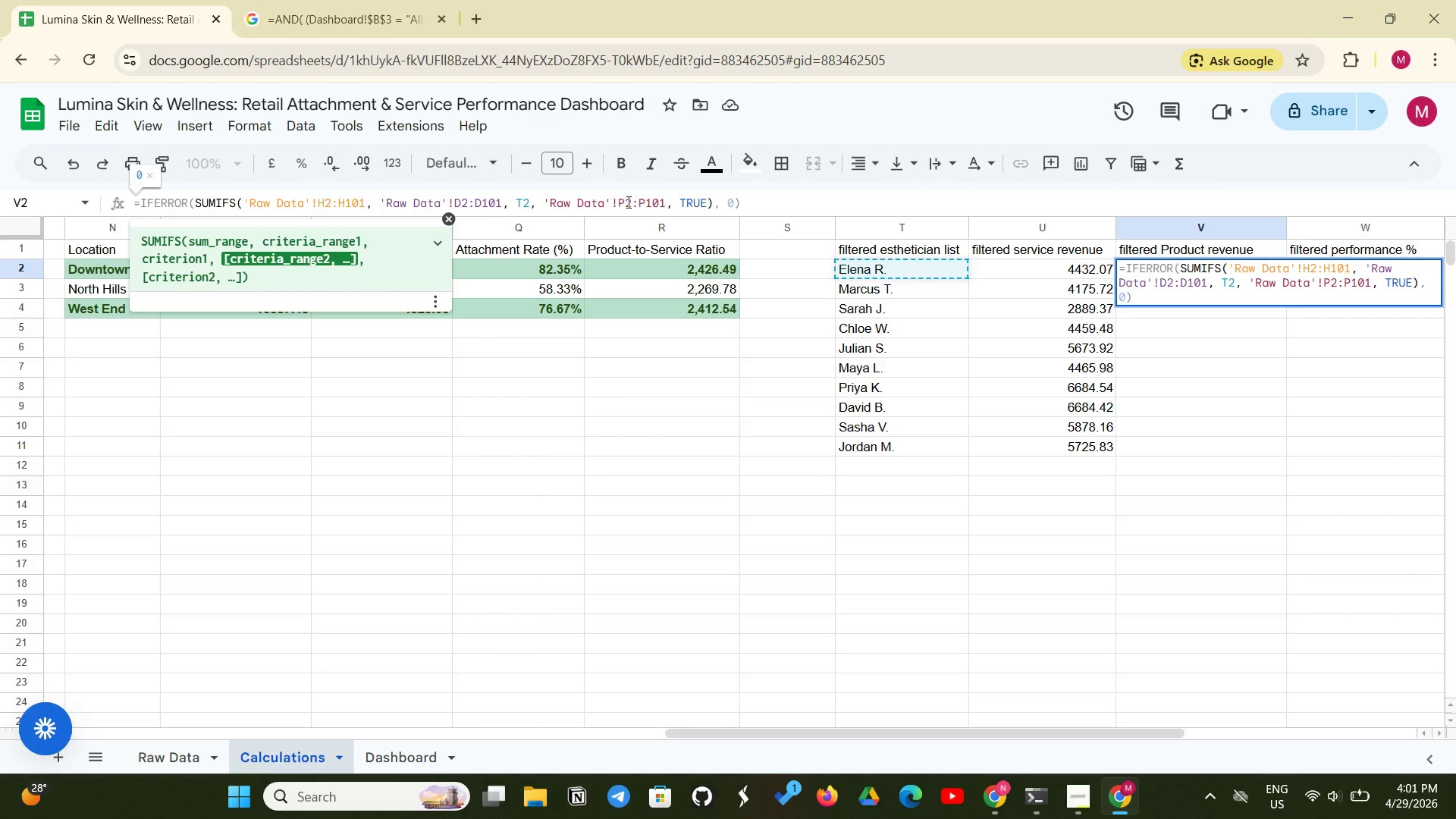 
key(Backspace)
 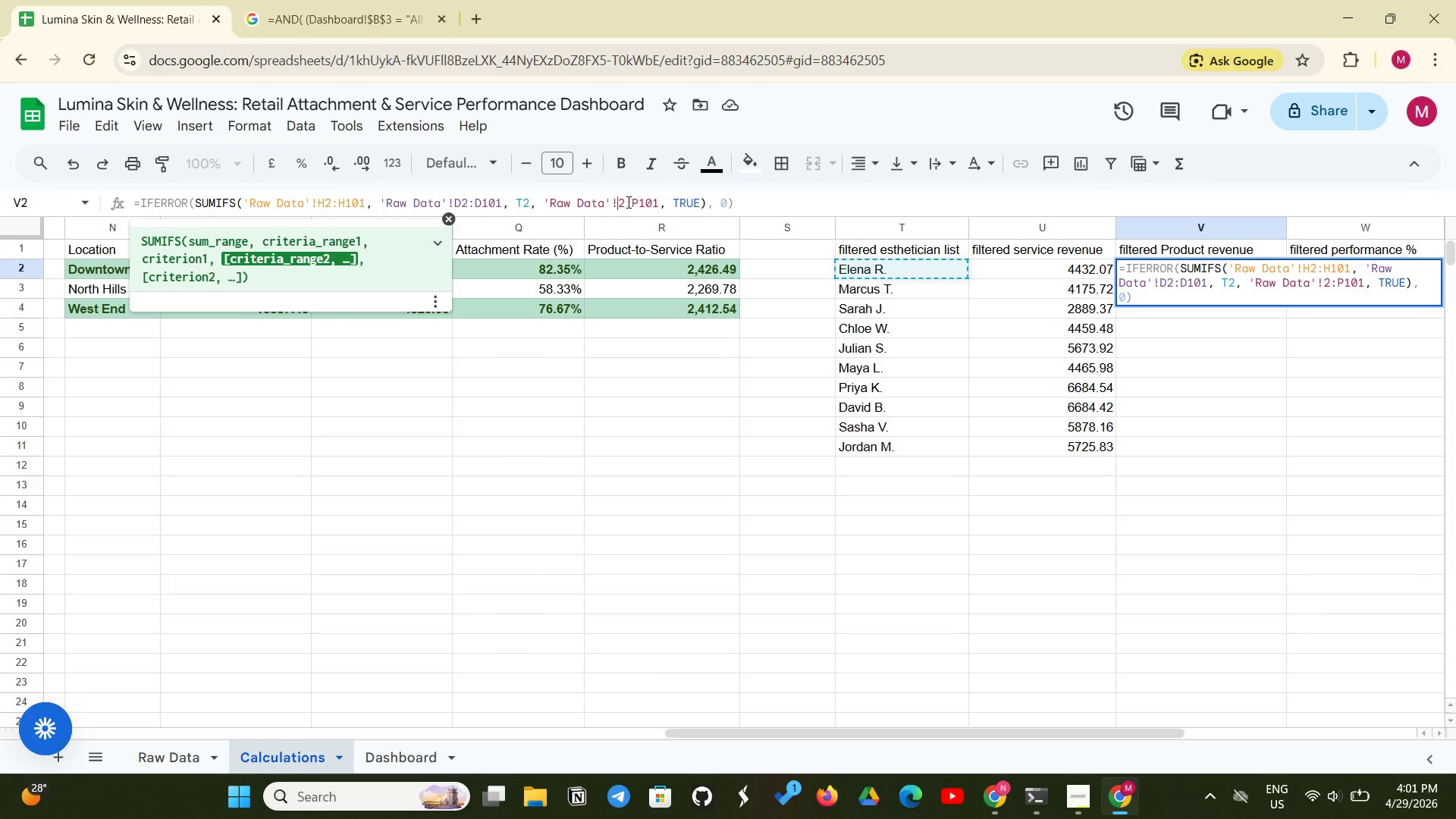 
key(Shift+ShiftLeft)
 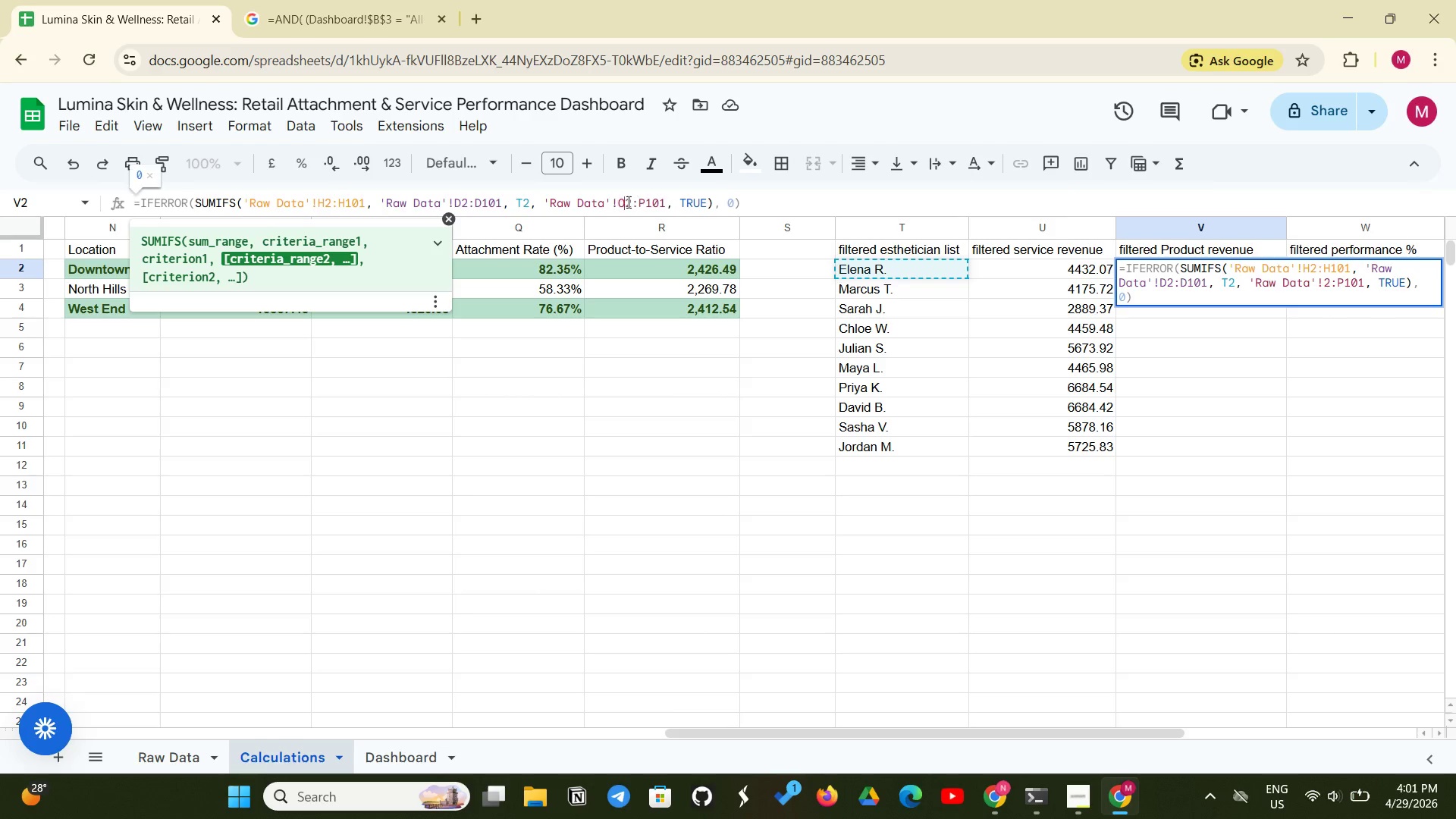 
key(Shift+O)
 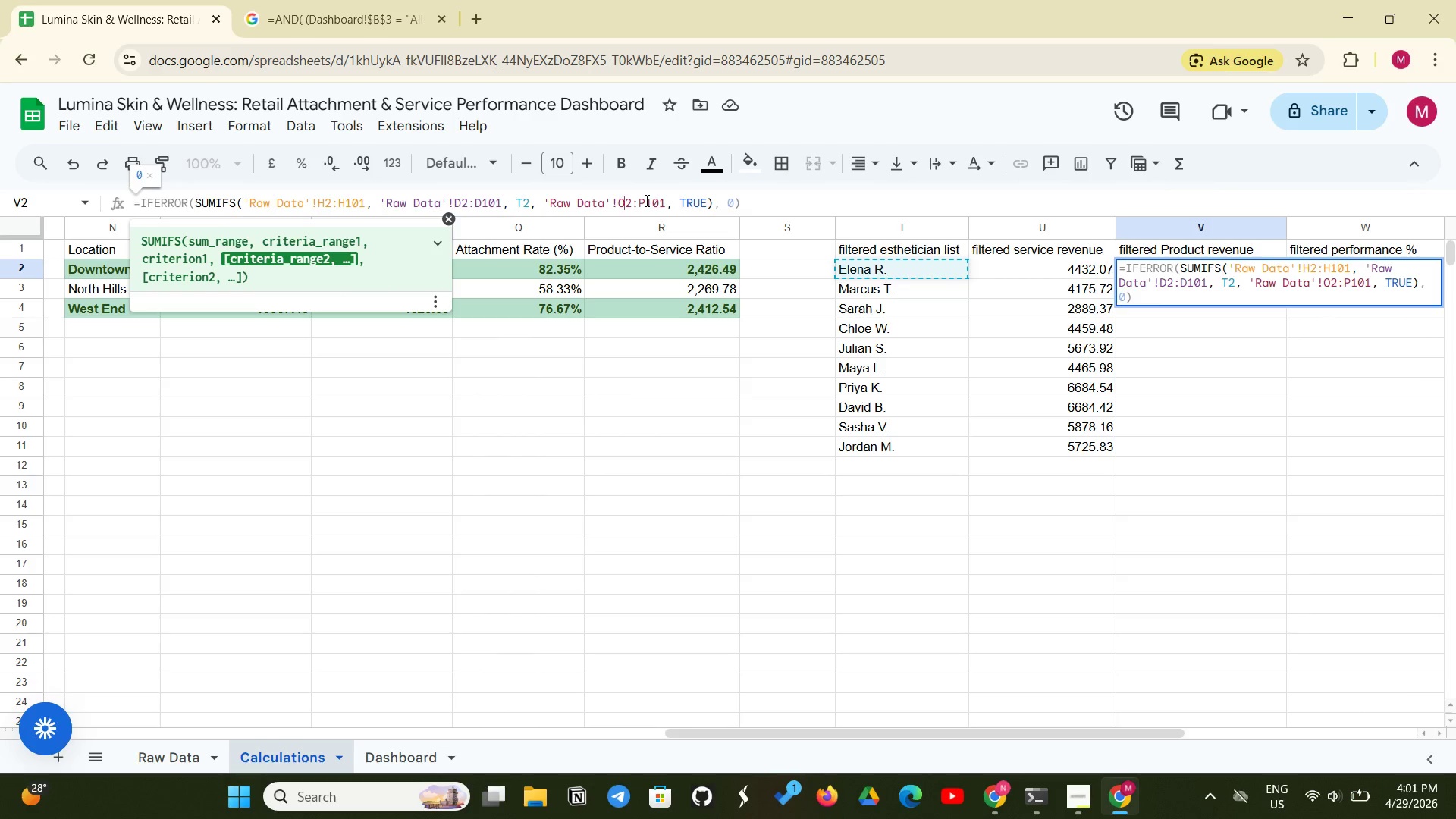 
left_click([645, 200])
 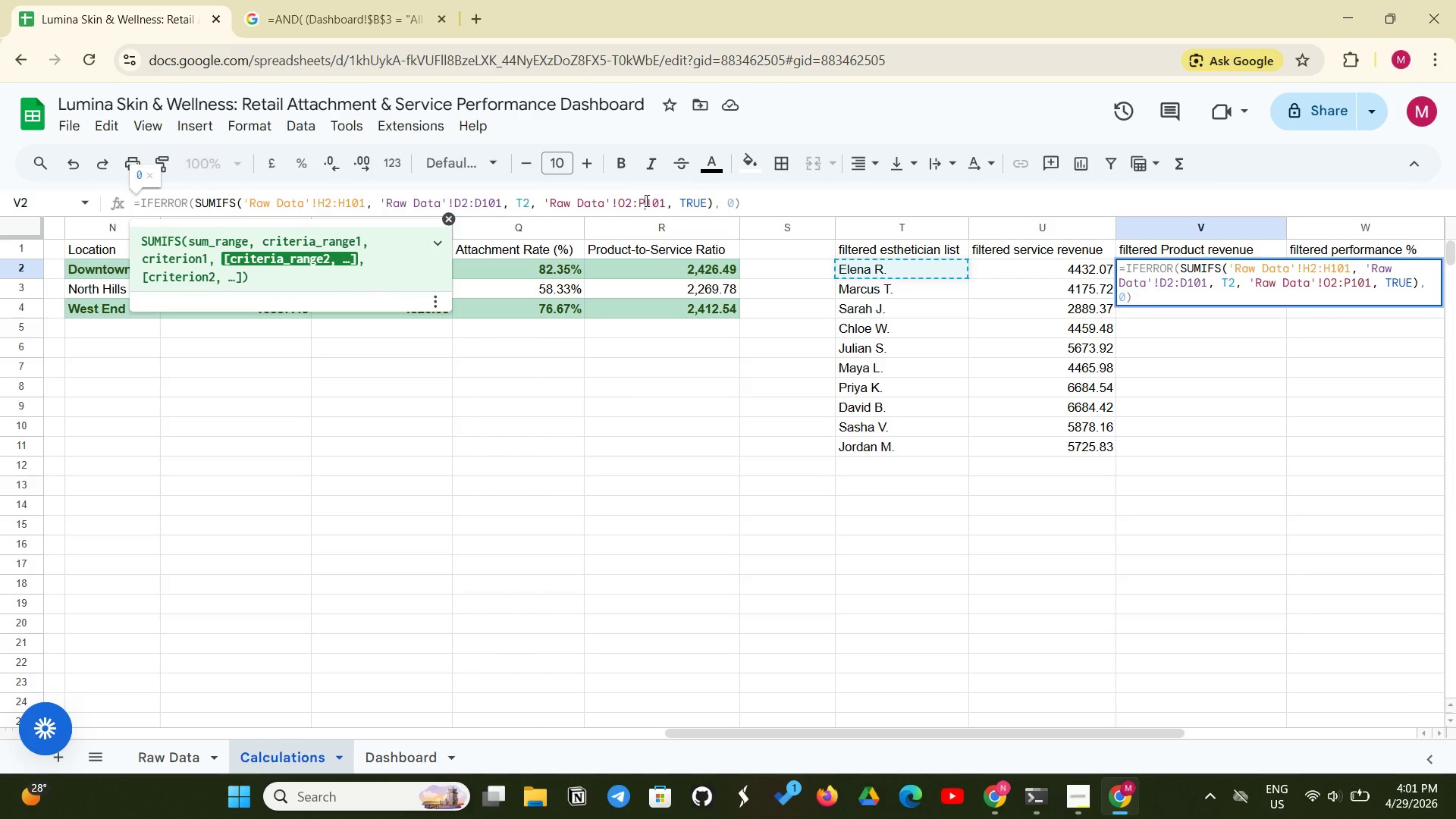 
key(Backspace)
 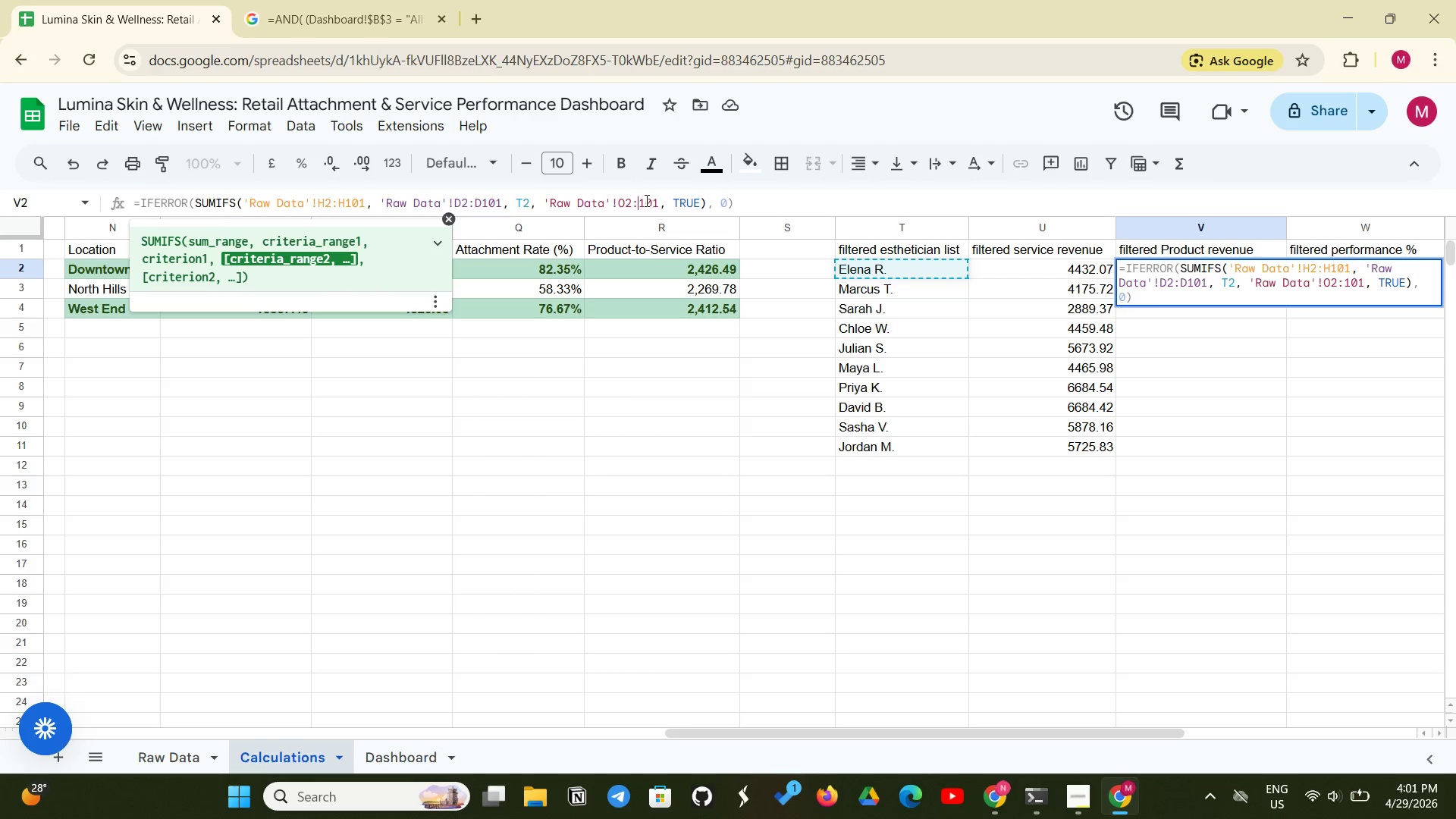 
key(Shift+ShiftLeft)
 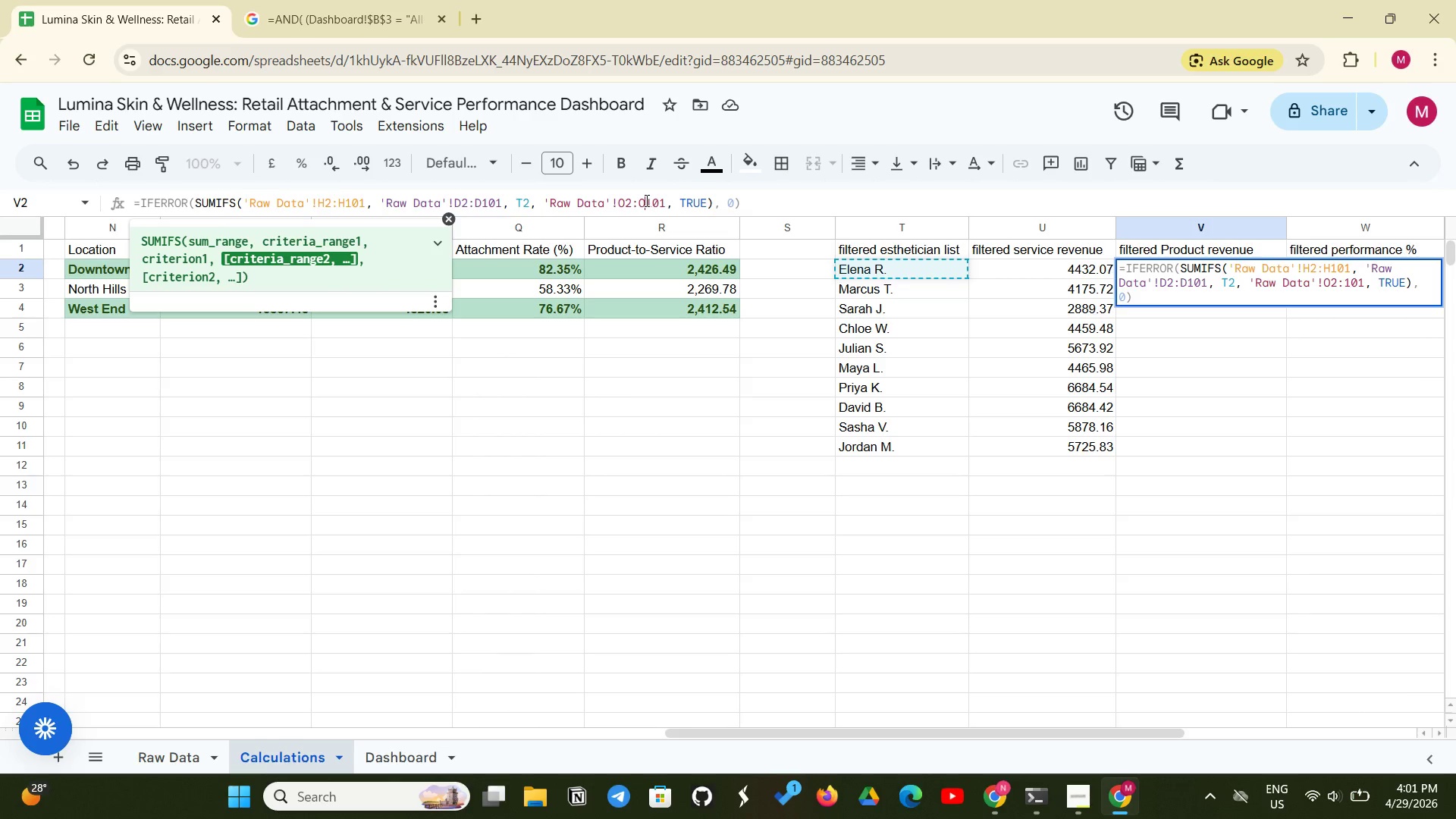 
key(Shift+O)
 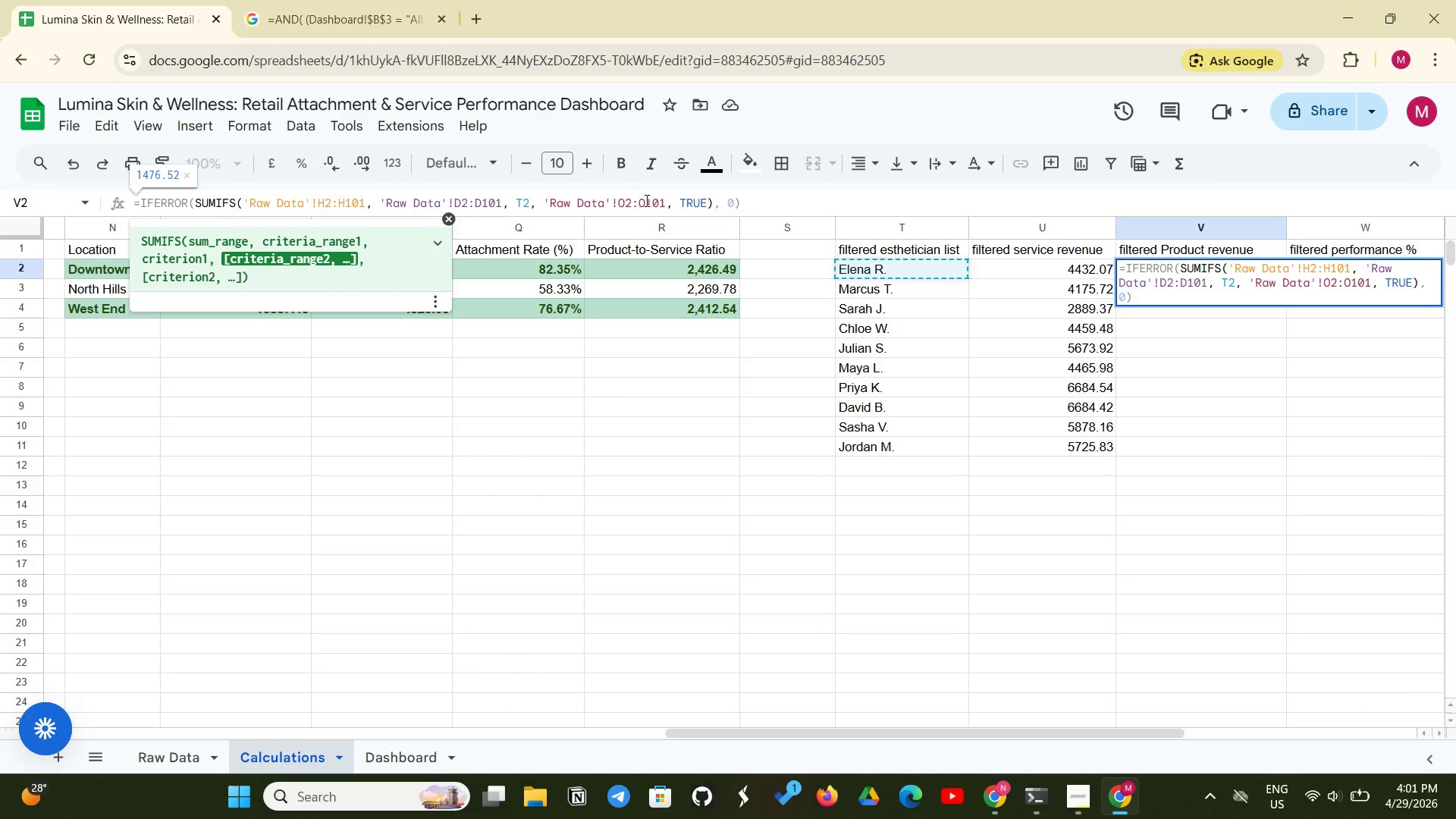 
wait(5.28)
 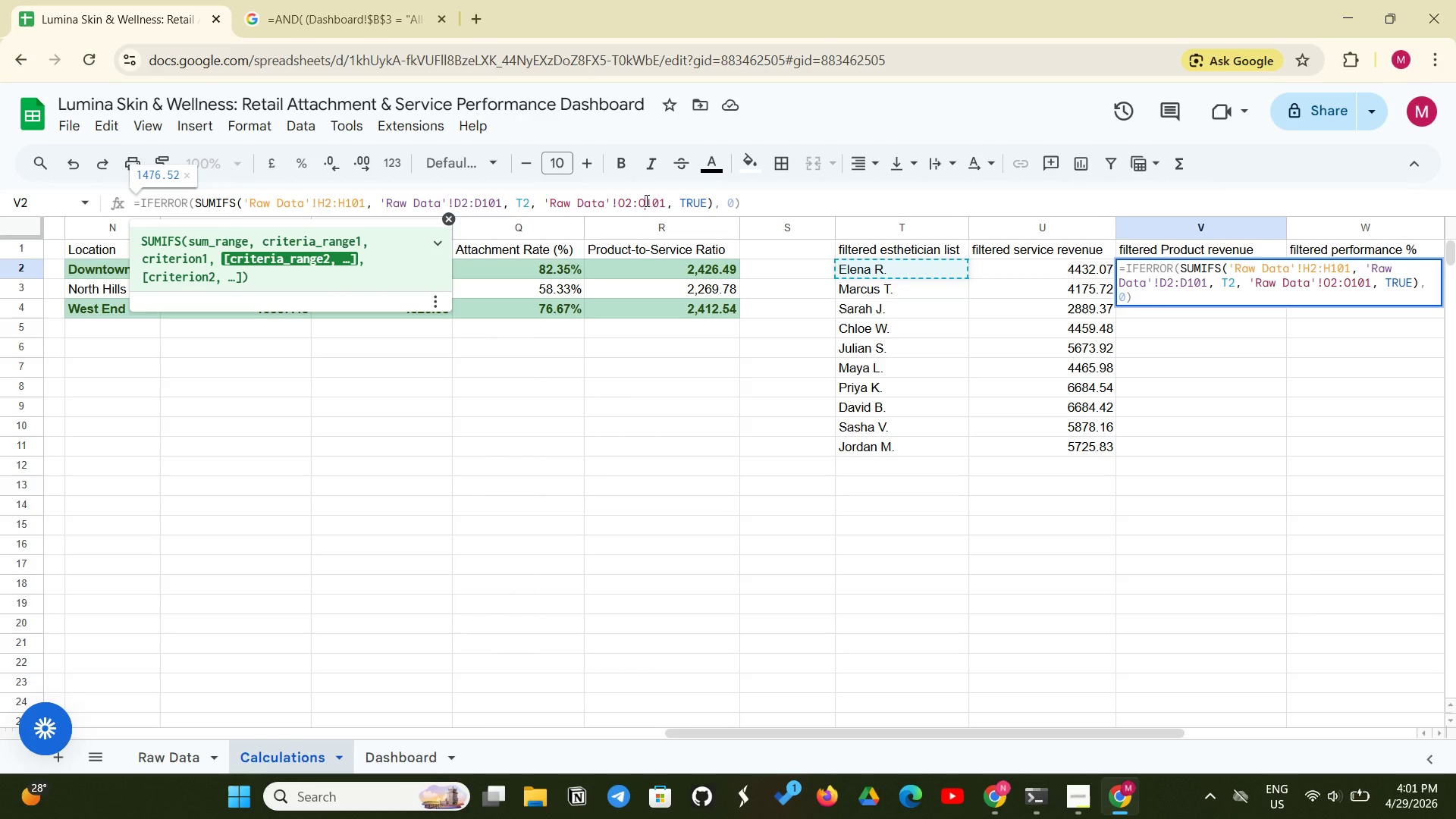 
left_click([748, 198])
 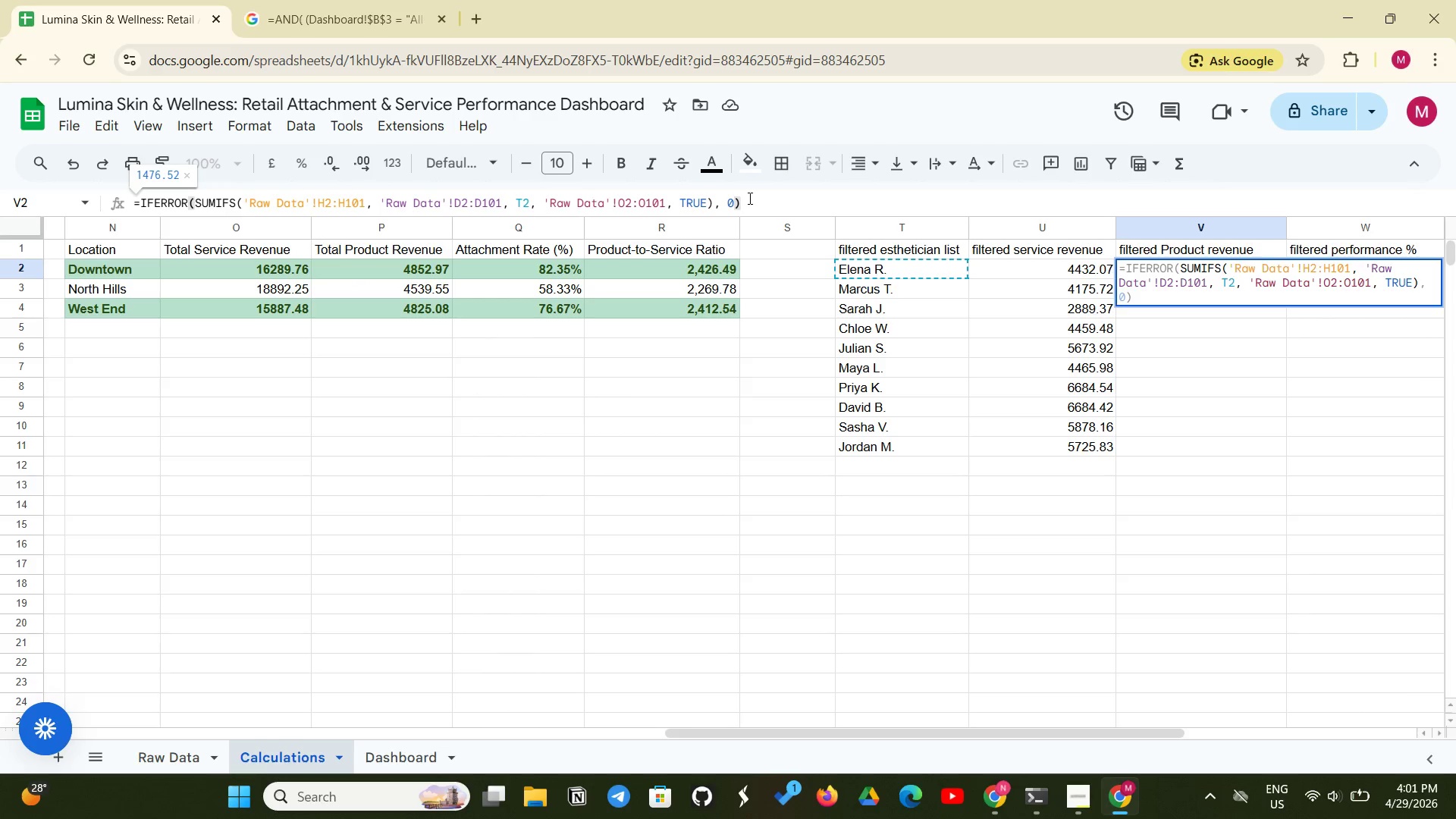 
key(Enter)
 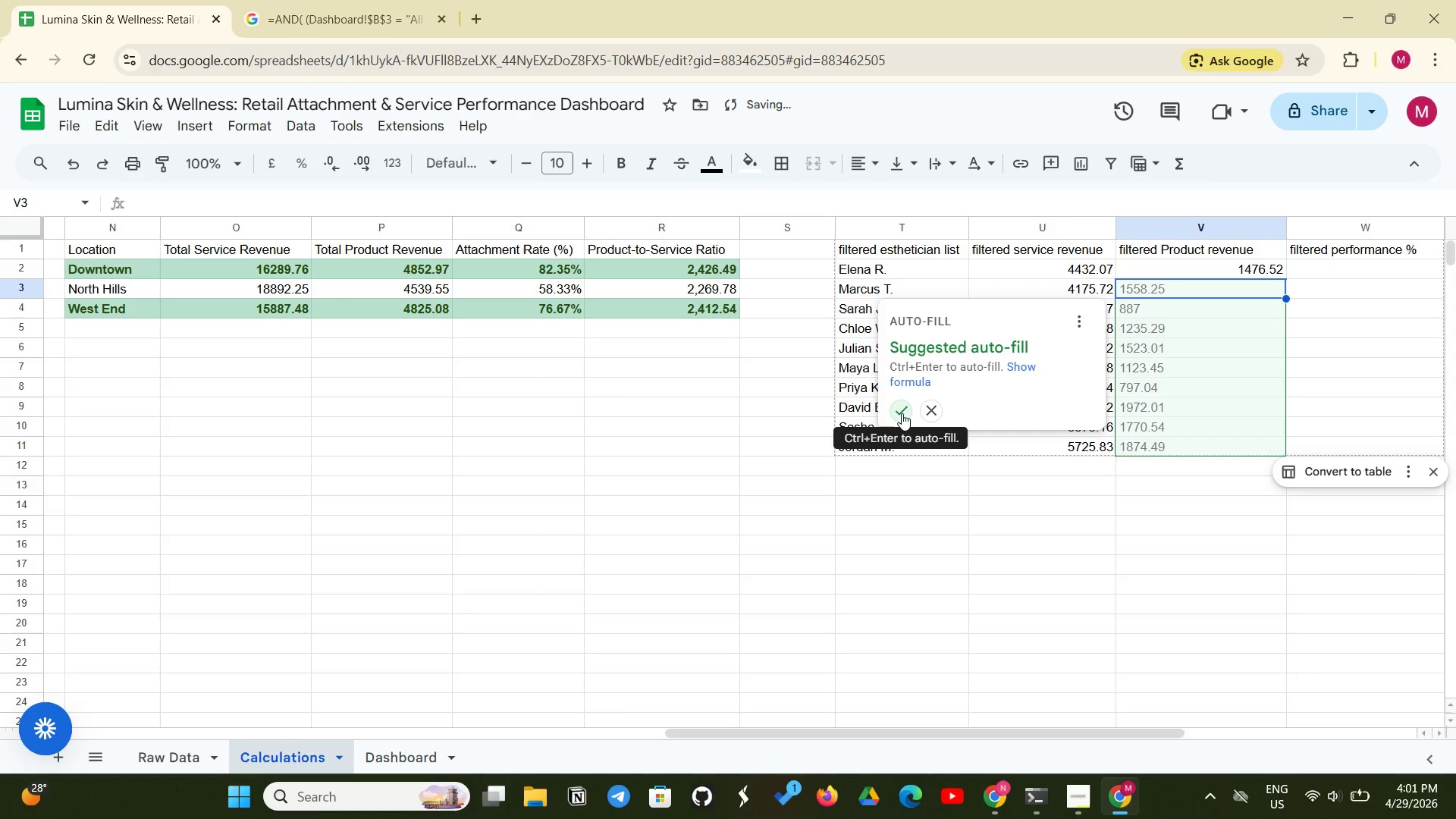 
left_click([902, 413])
 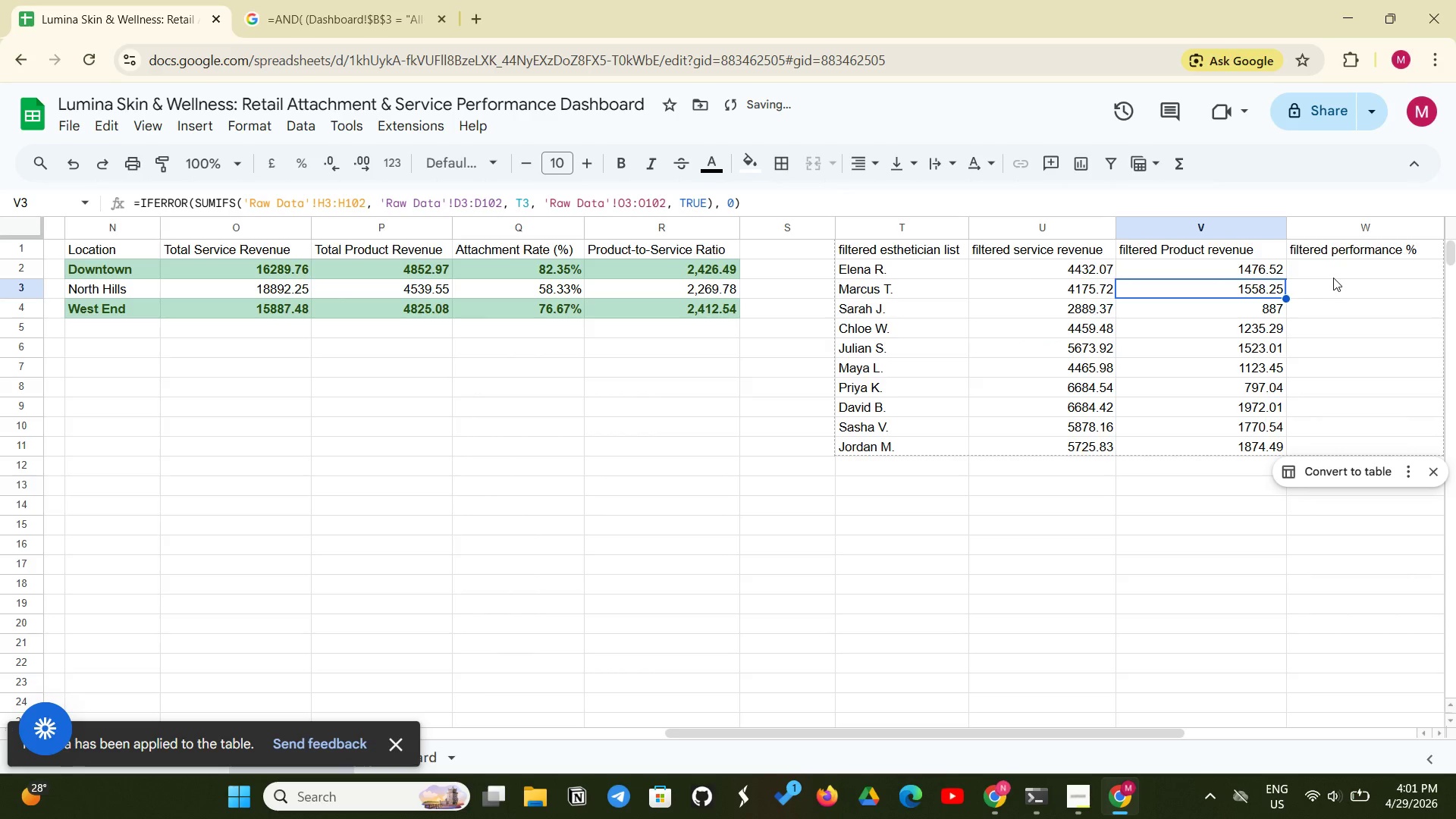 
left_click([1341, 270])
 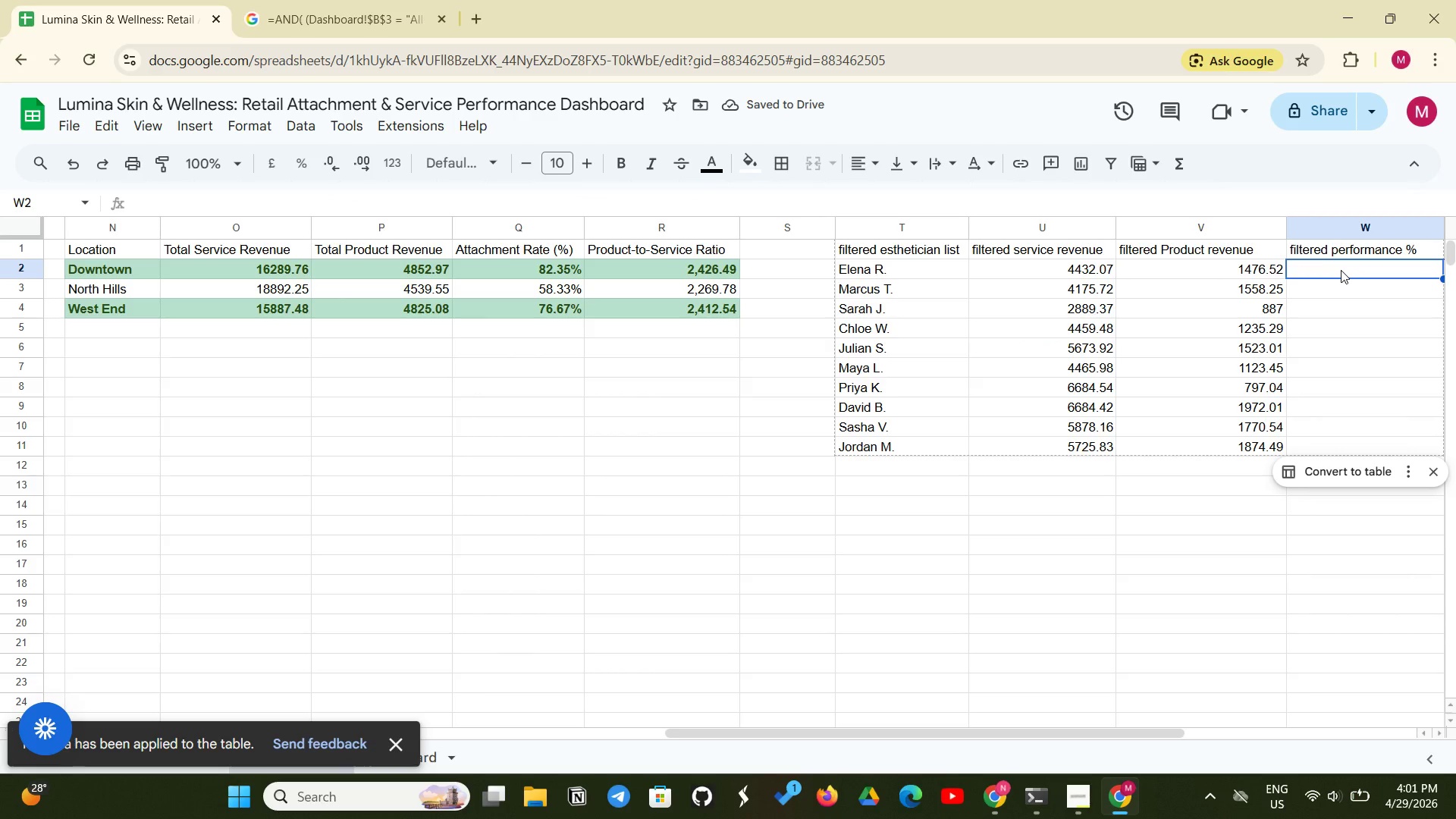 
type(=IFERROR()
 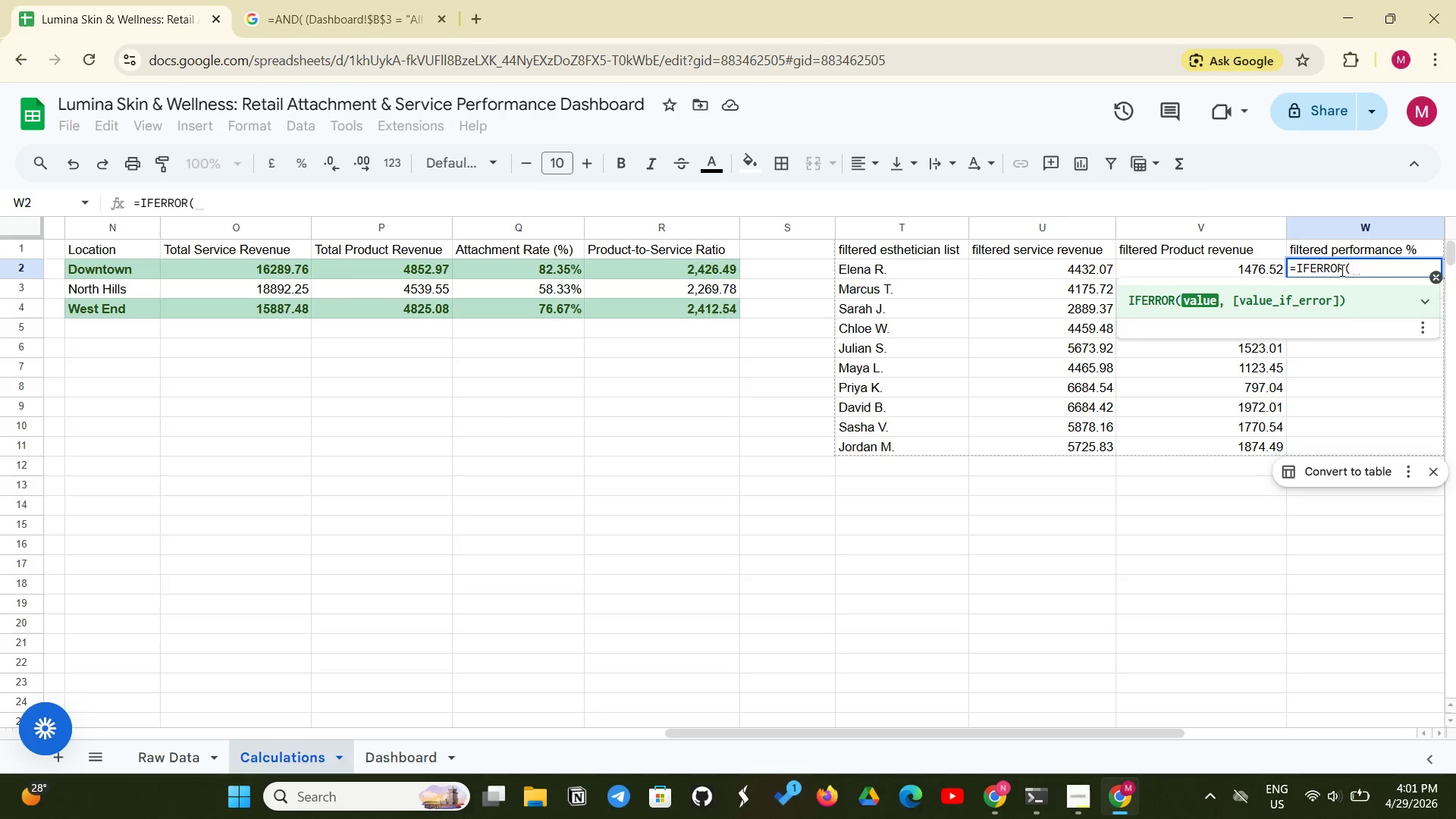 
type(V2/U2.)
key(Backspace)
type(,0))
 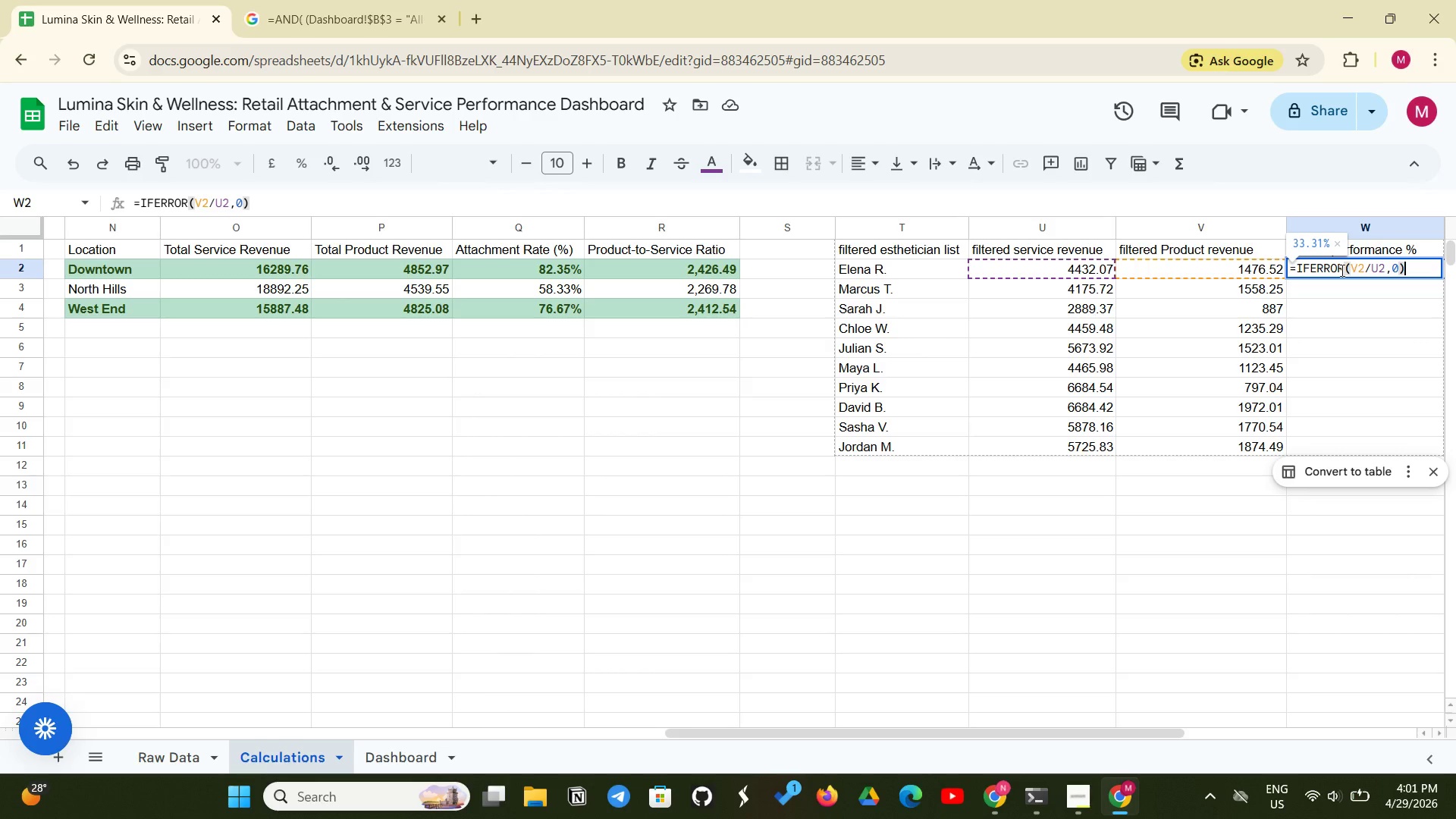 
key(Enter)
 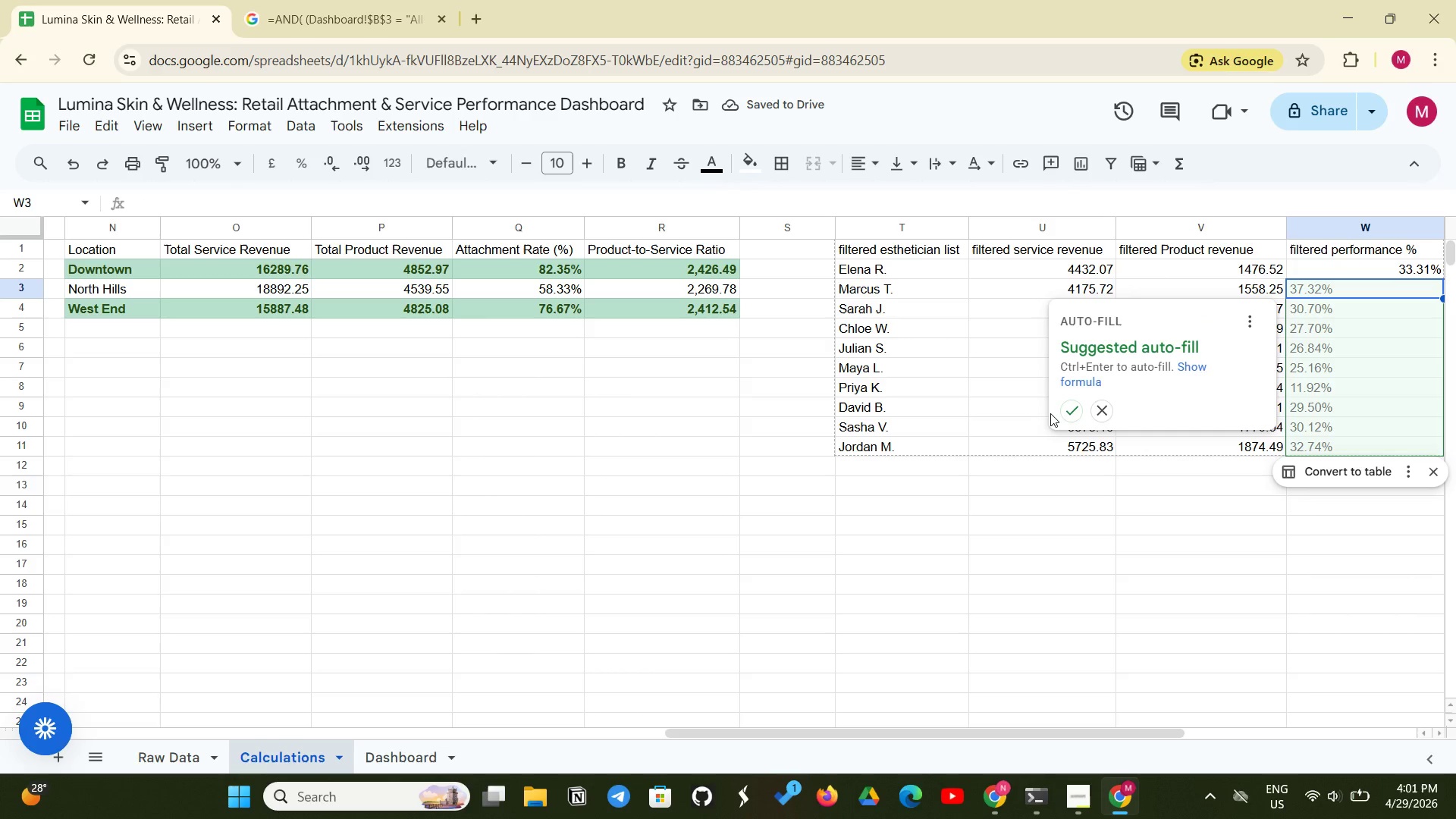 
left_click([1065, 411])
 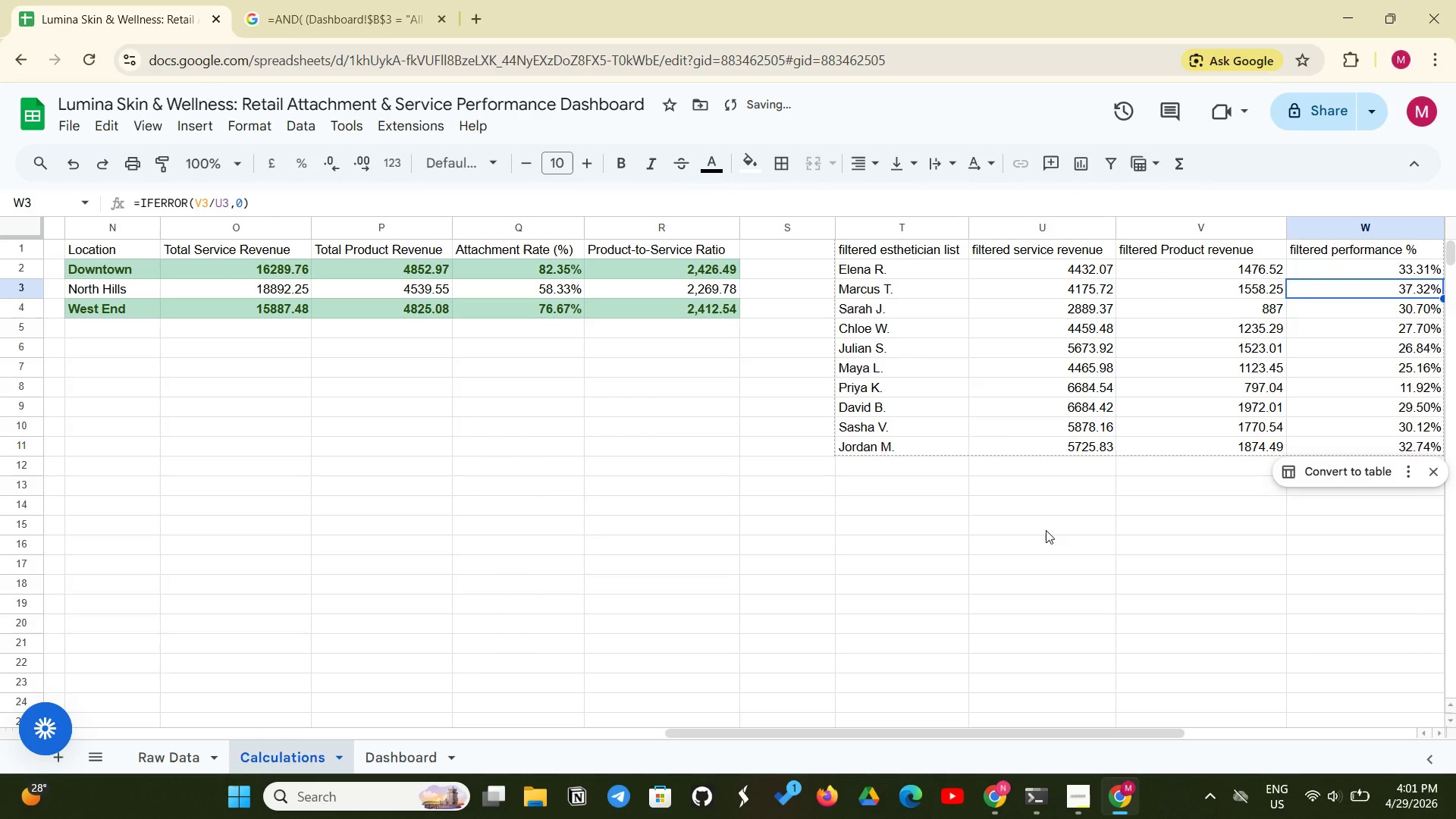 
left_click([1044, 534])
 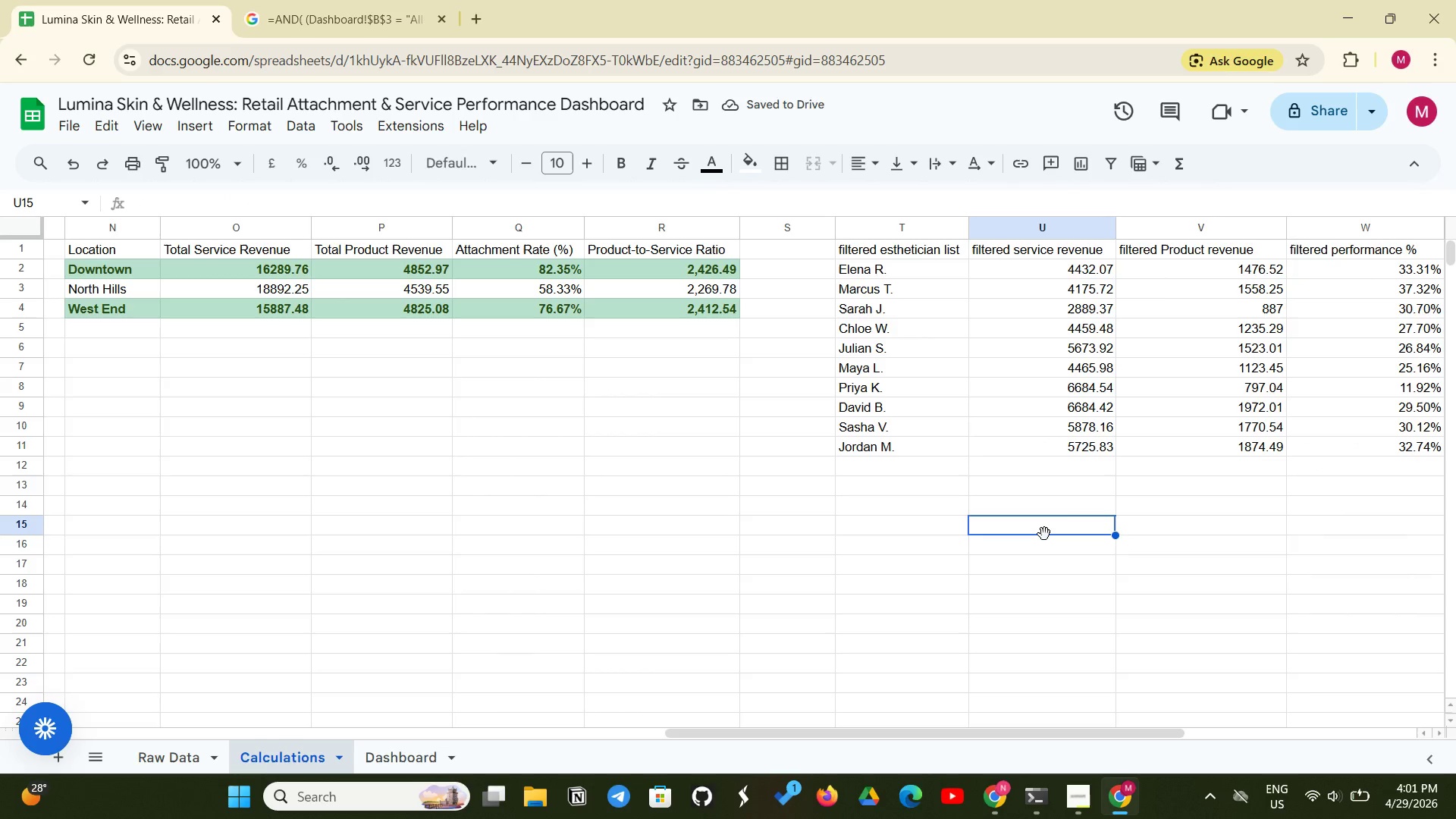 
wait(9.31)
 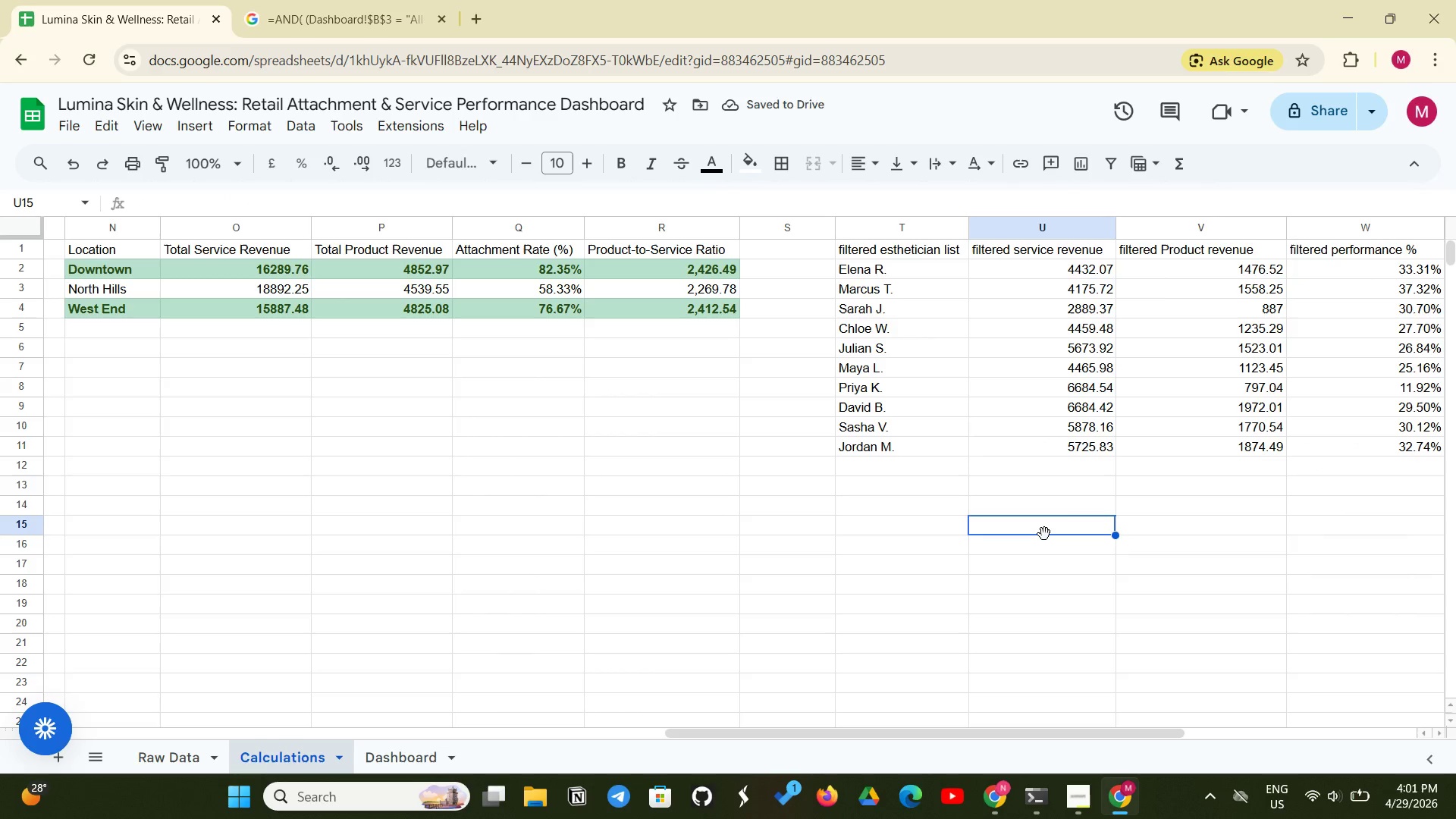 
left_click([990, 253])
 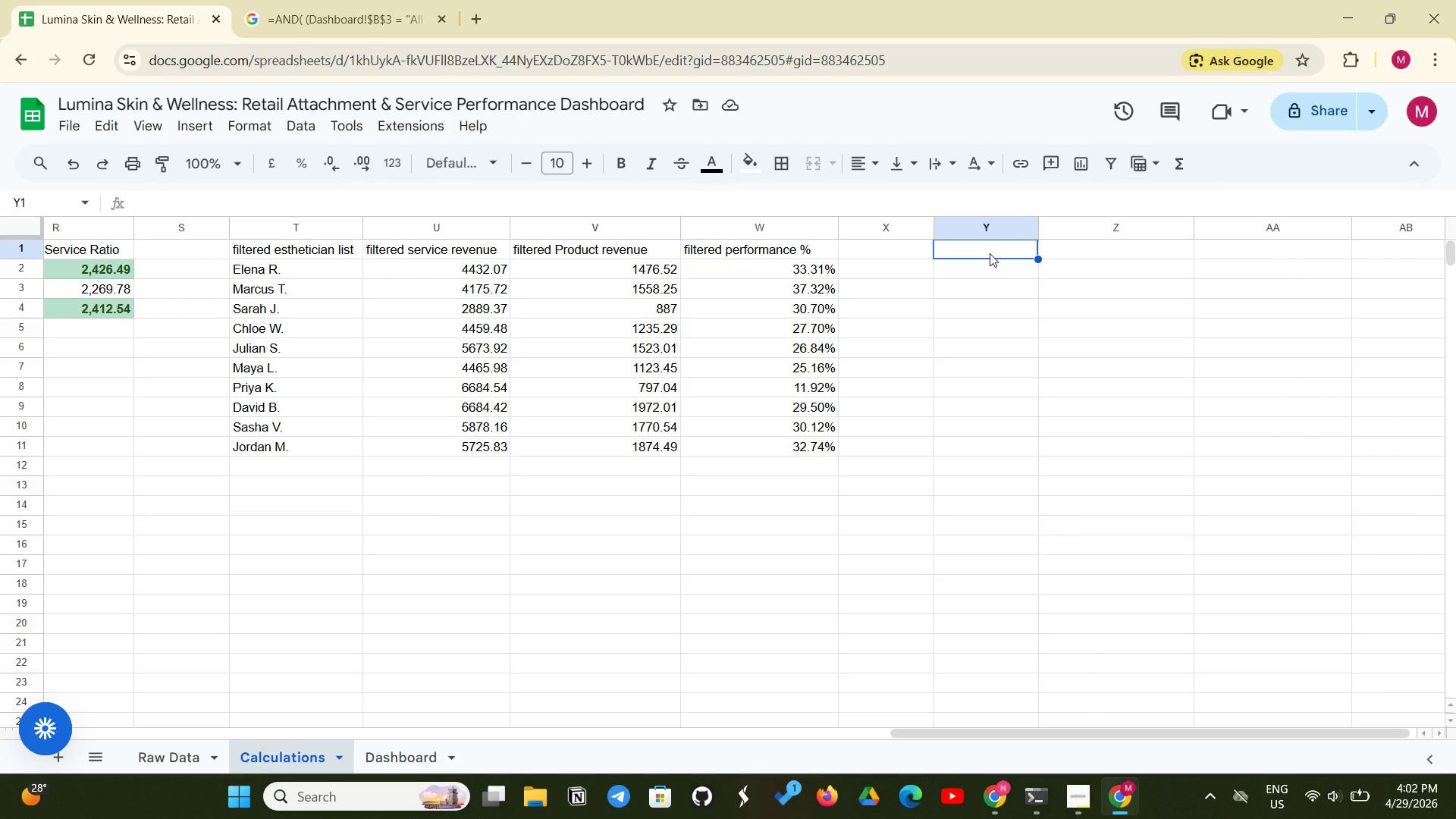 
type(filtered Category)
 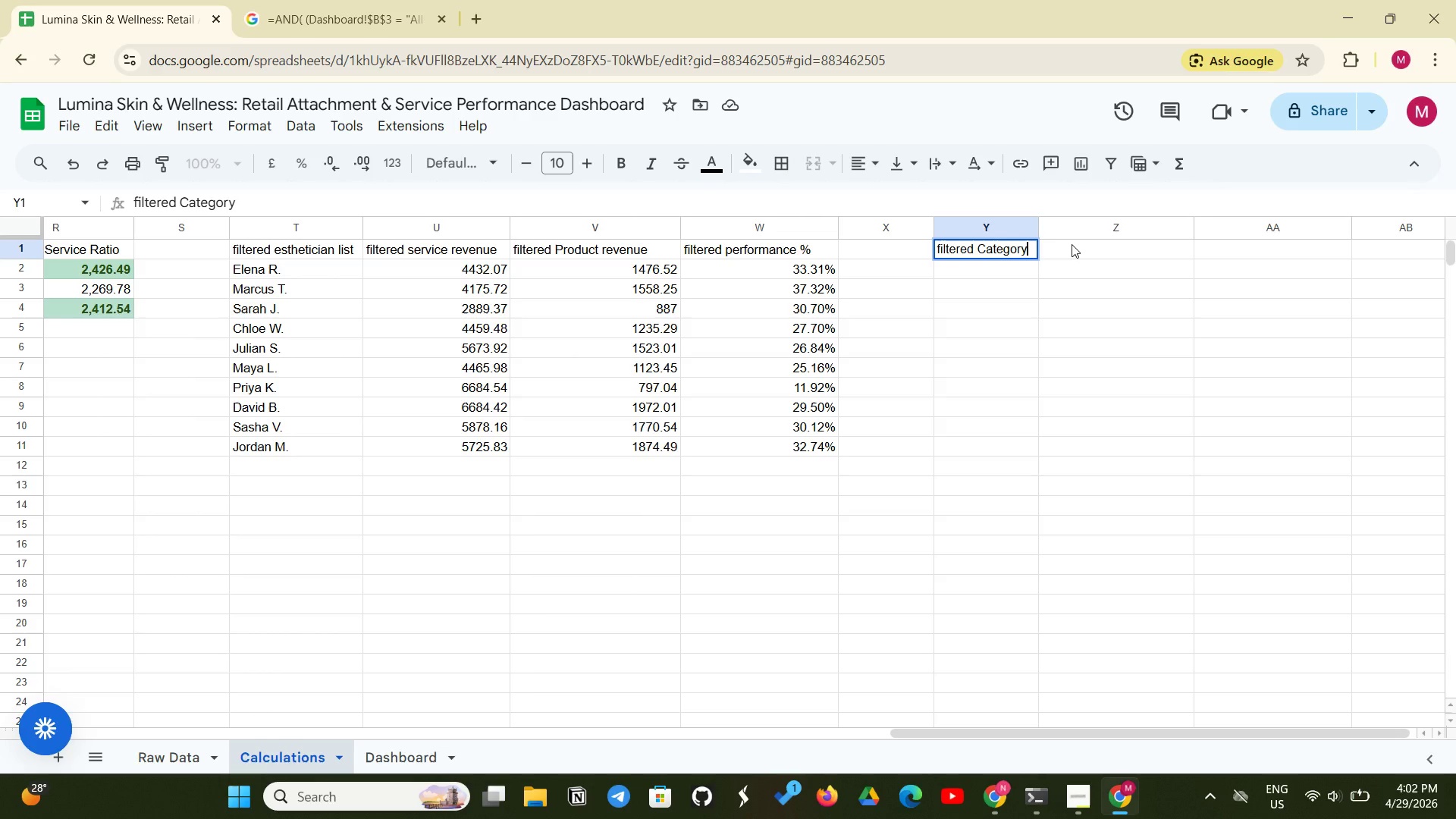 
wait(5.89)
 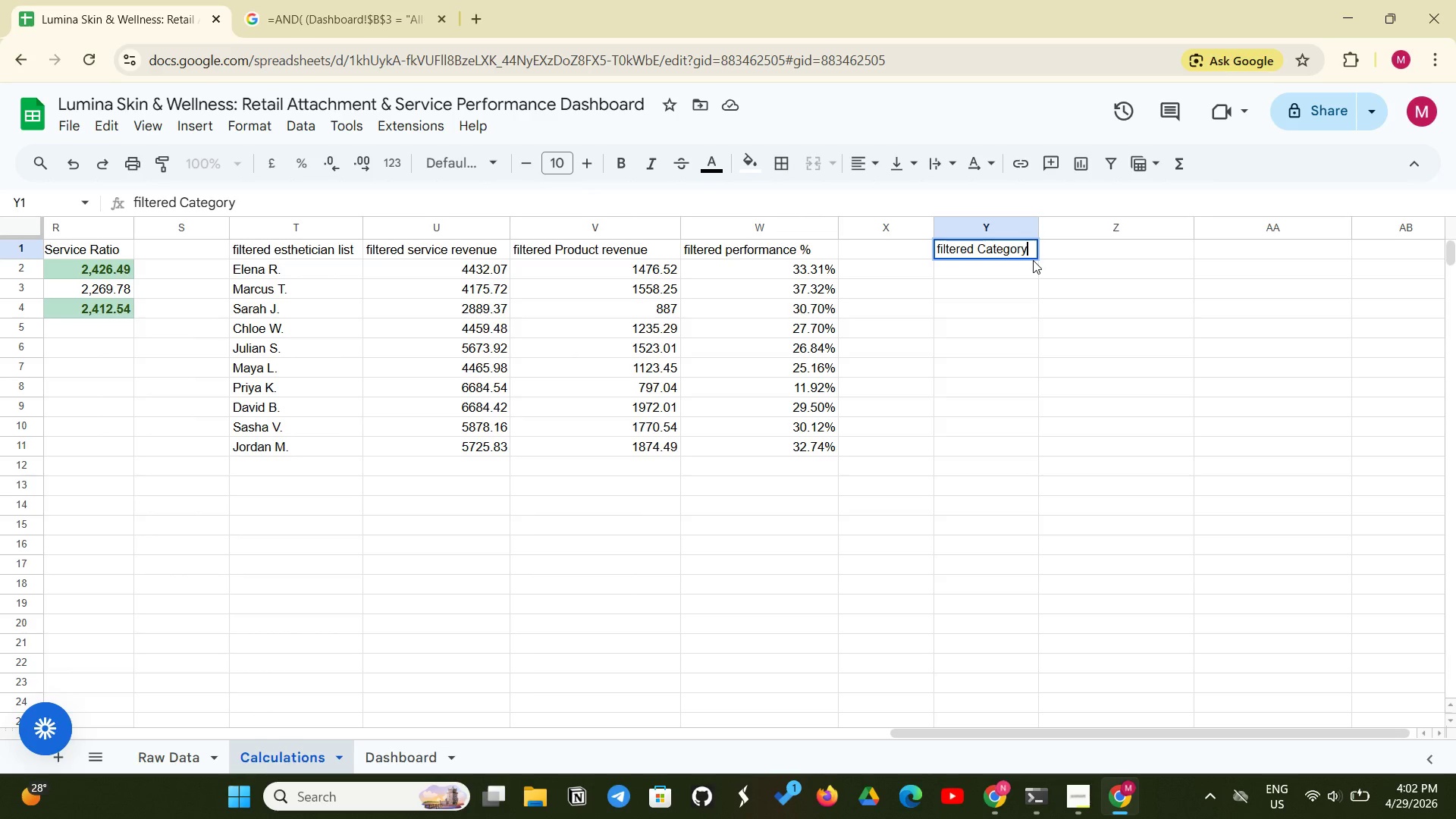 
left_click([1095, 253])
 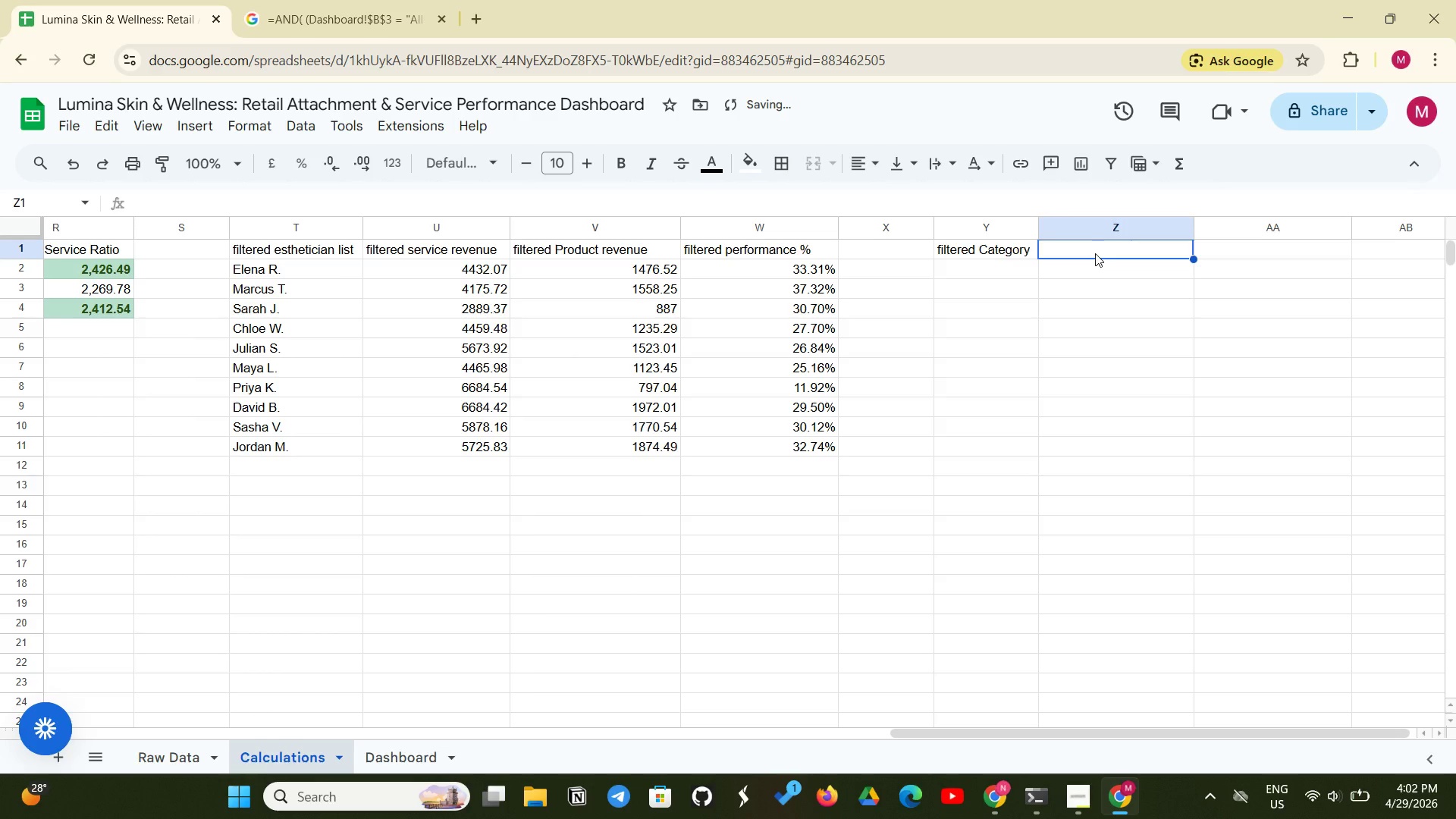 
type(filtered Service revenue)
 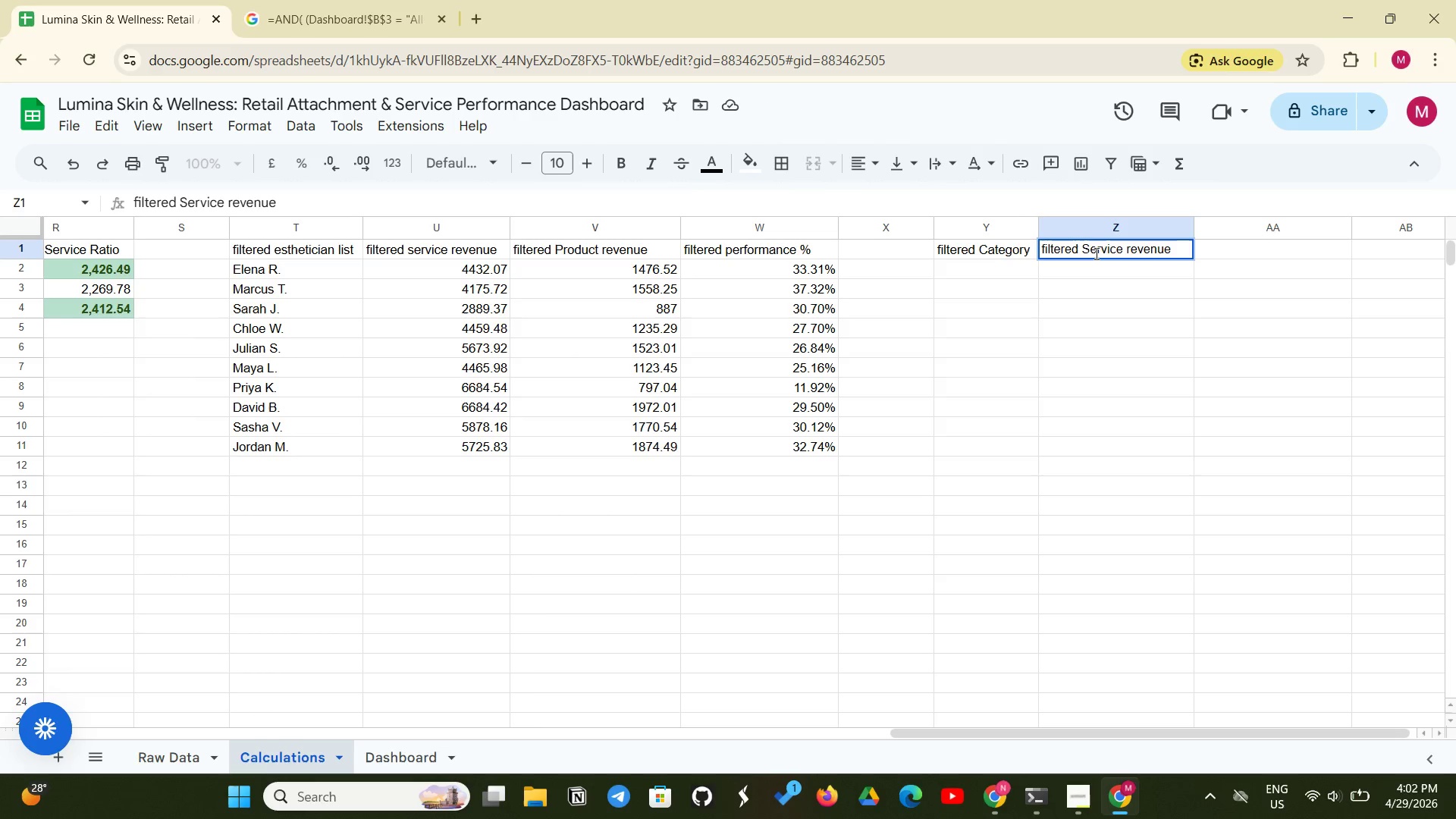 
left_click([1254, 256])
 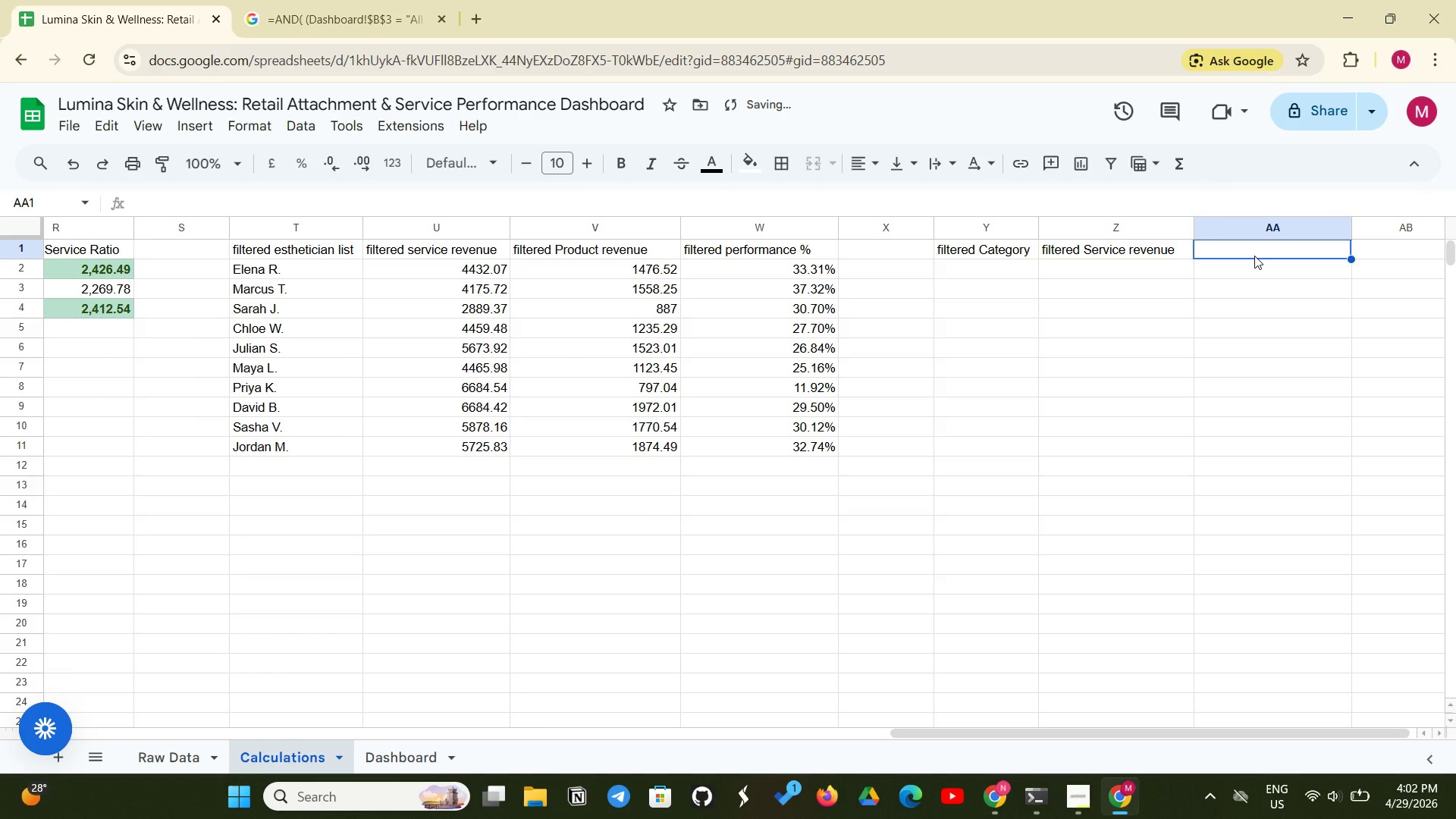 
type(filtered attachment rate)
 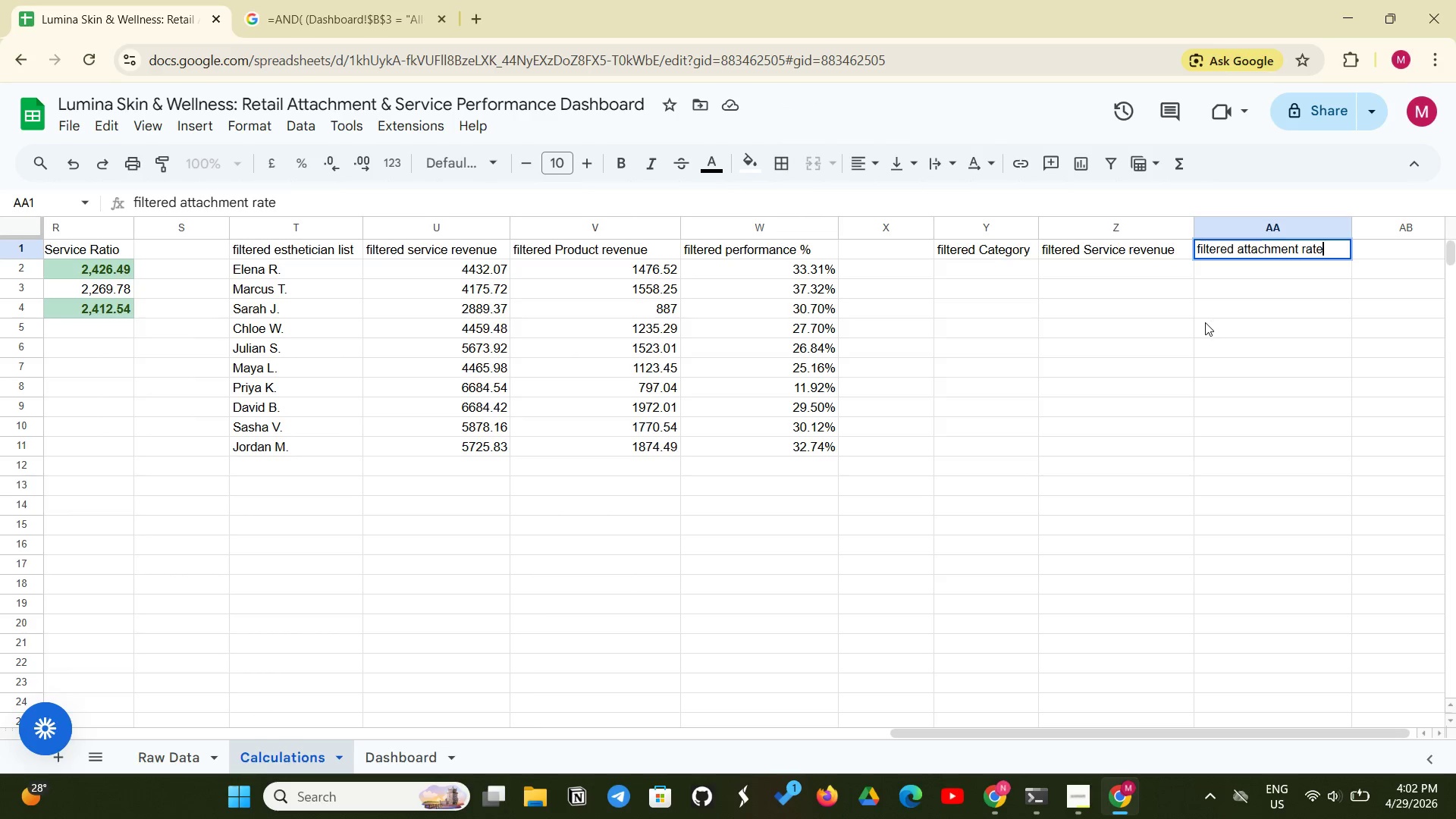 
left_click([1002, 270])
 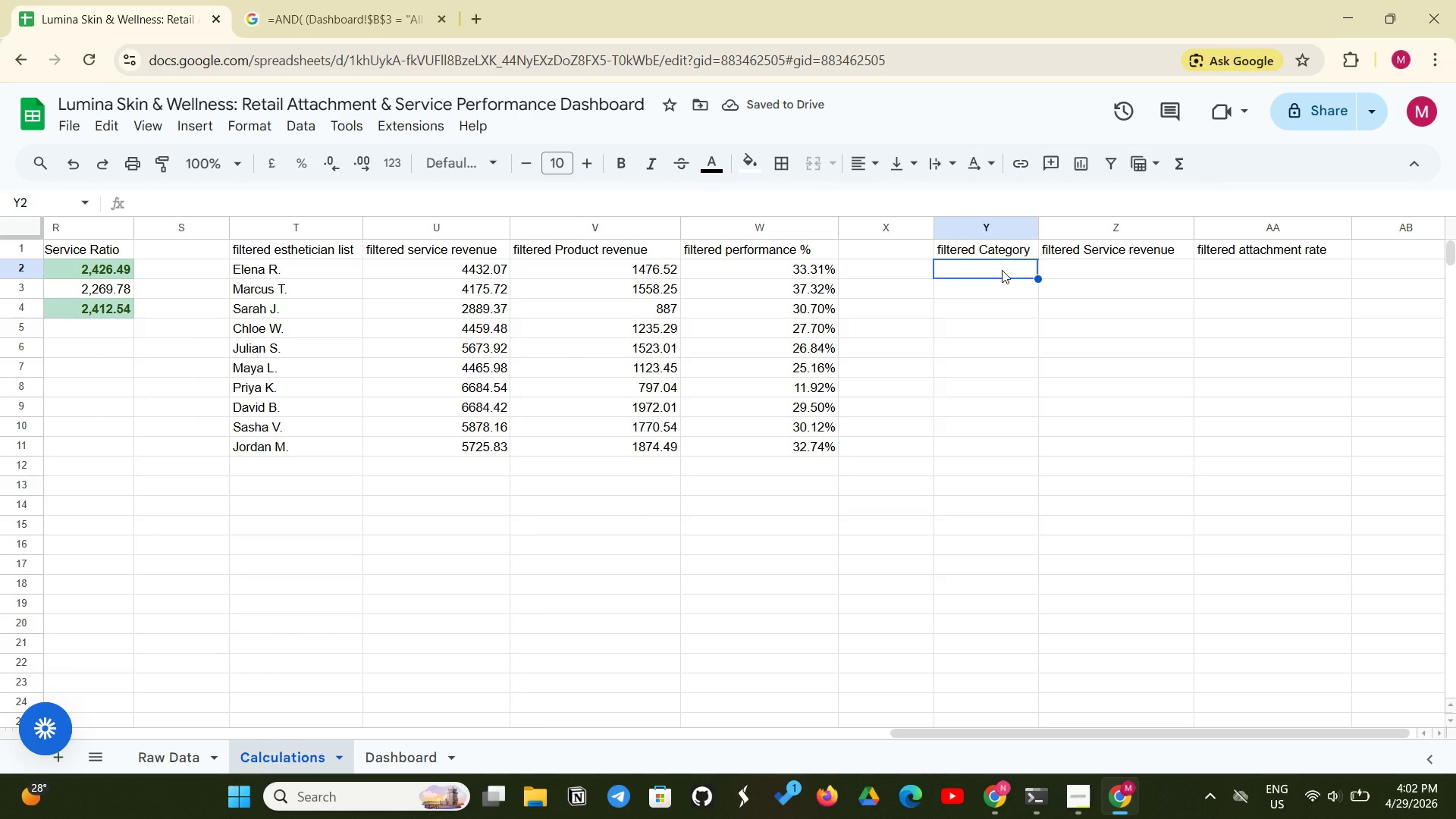 
type(=FILTER(UNIQUE('Raw Data'!E2:E101)
 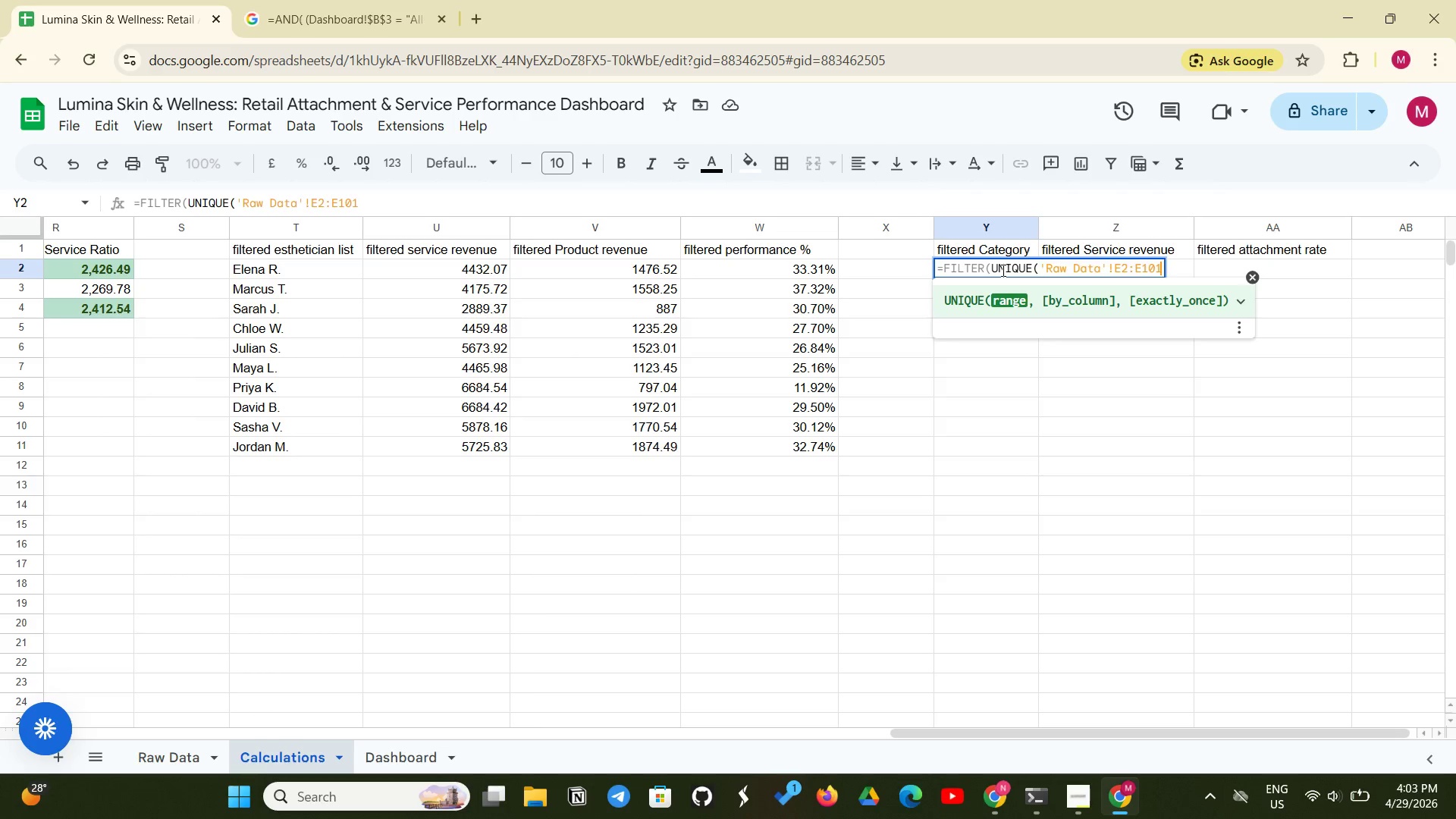 
wait(5.34)
 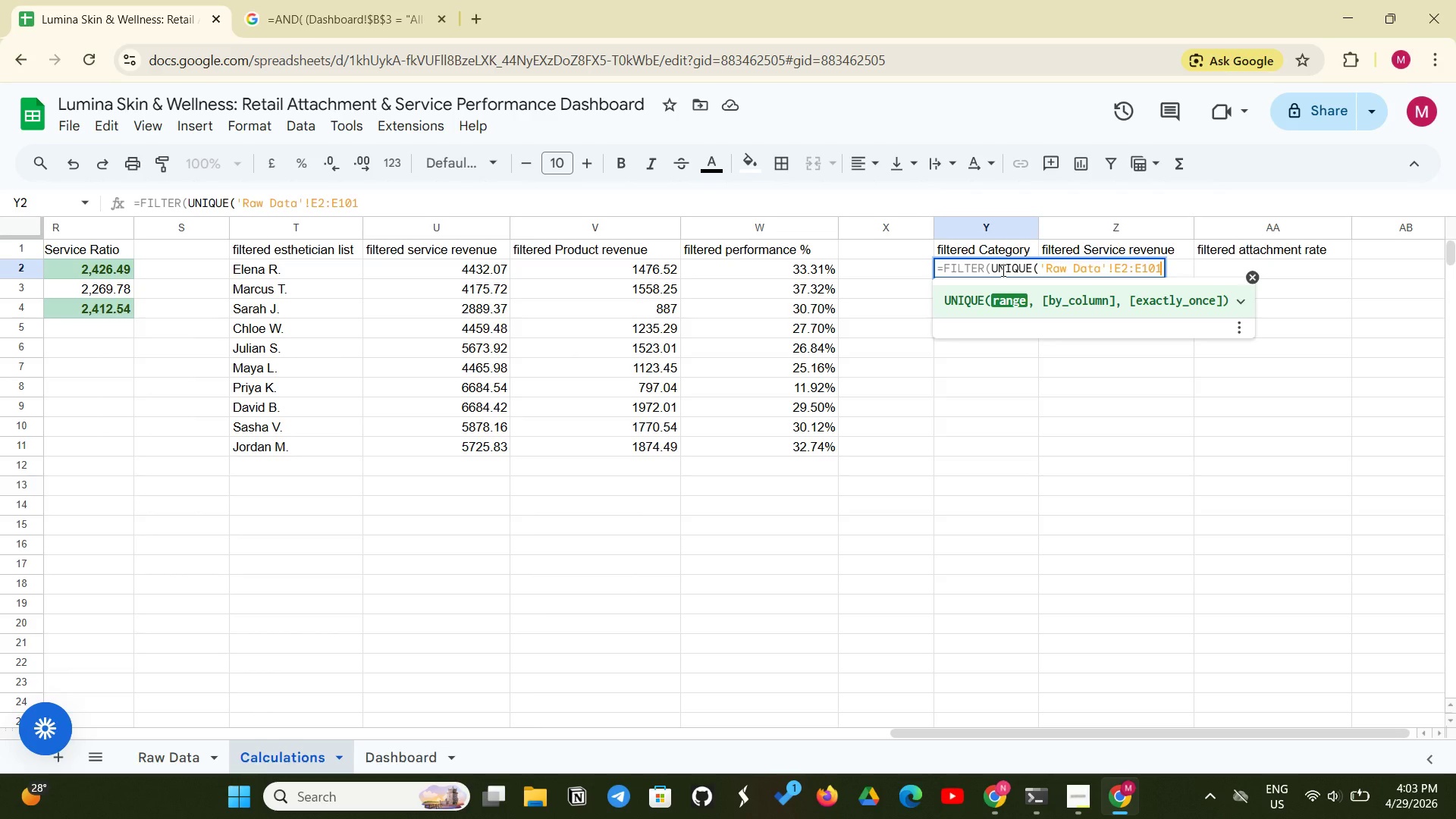 
type(), UNIQUE()
 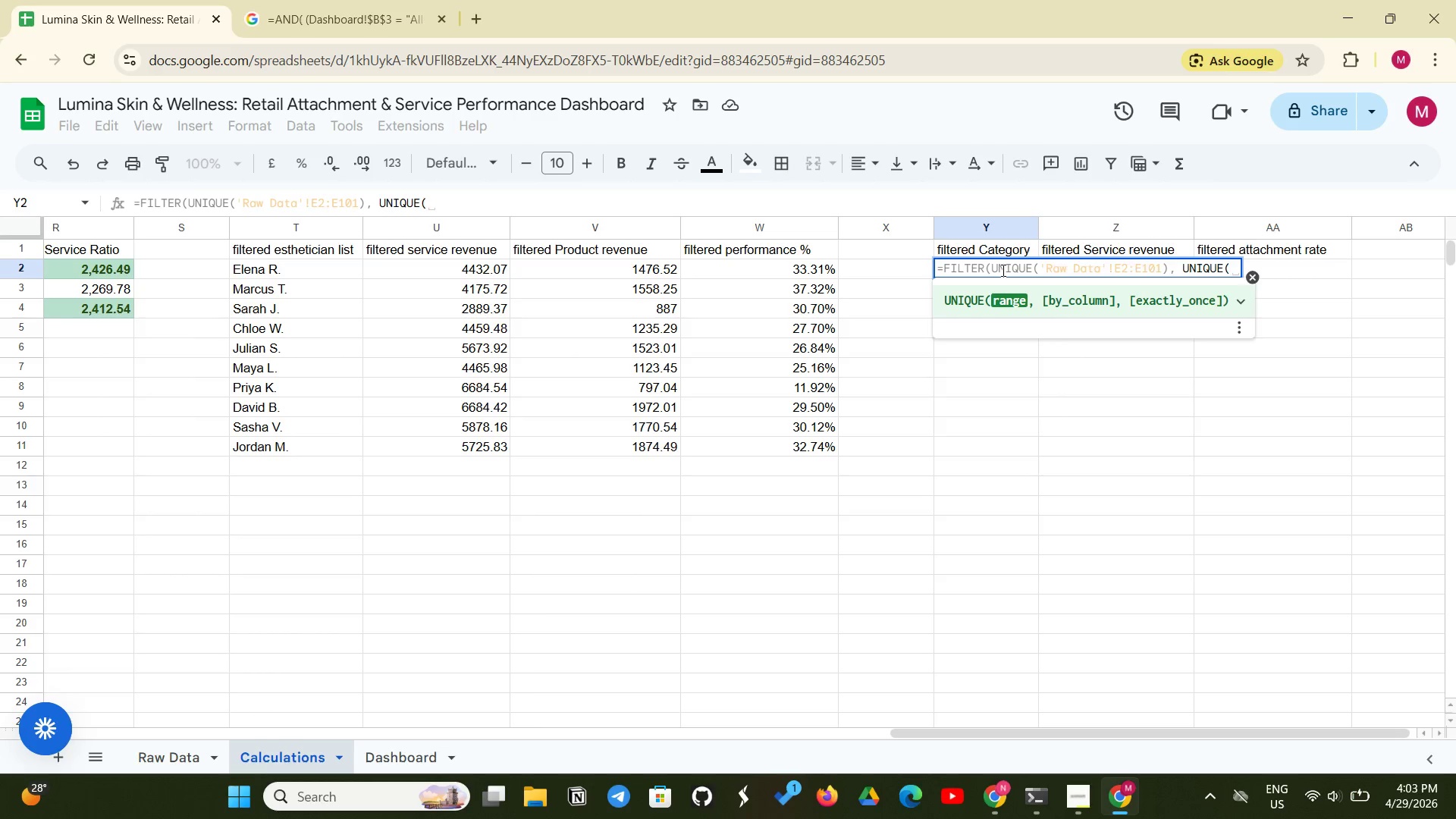 
wait(5.12)
 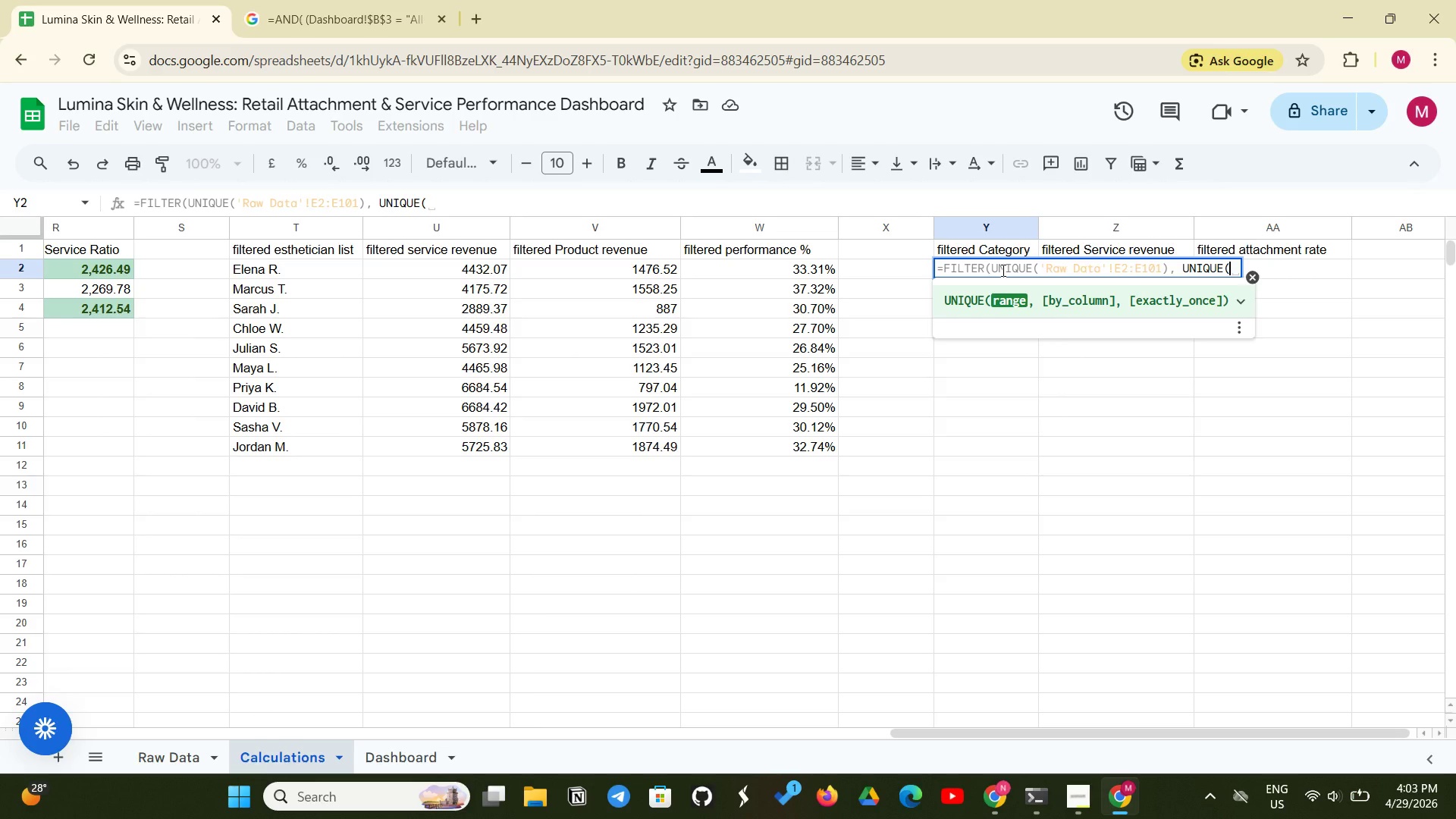 
type('Raw Data'!E2)
 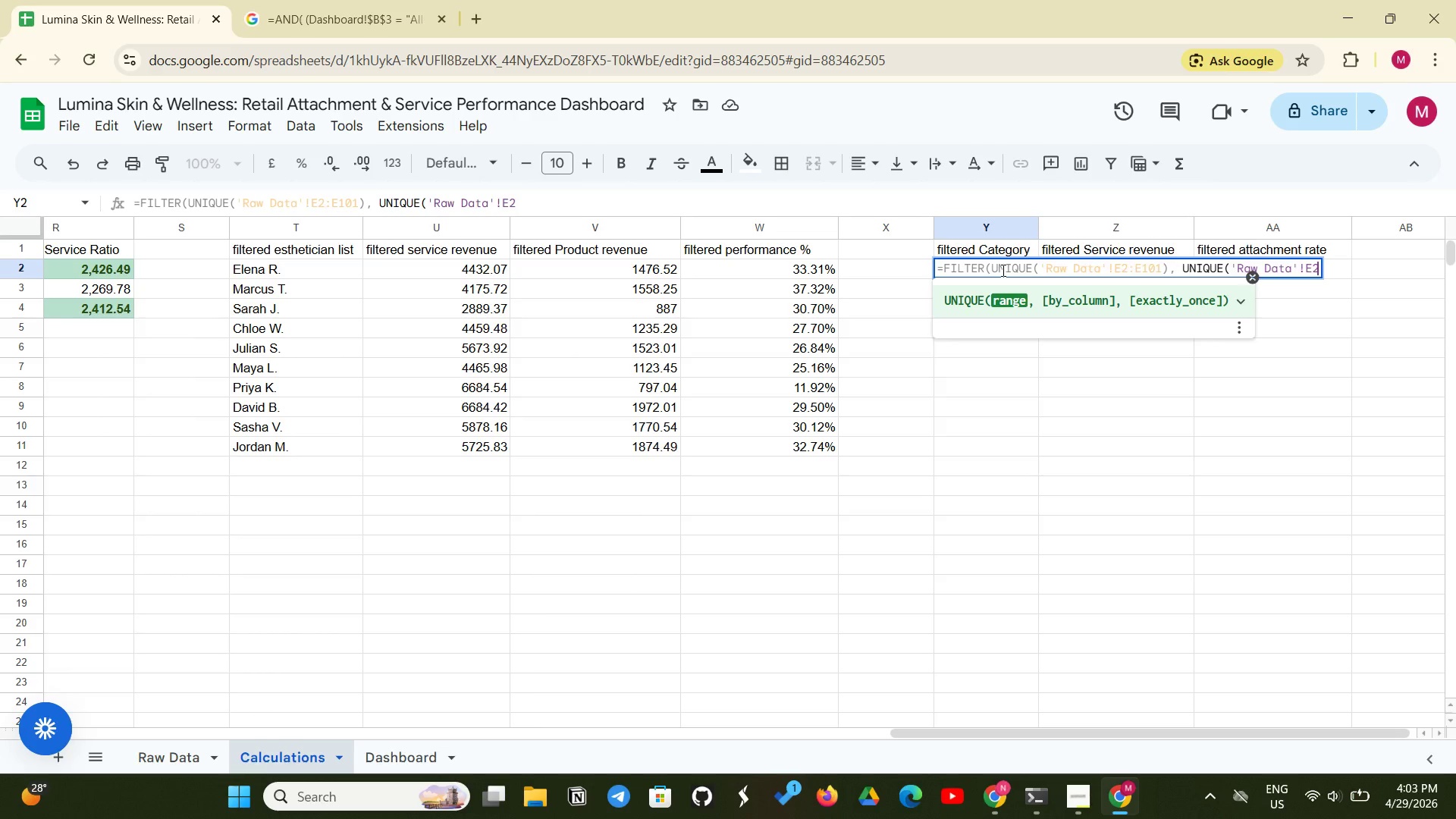 
type(:E101) <> ""))
 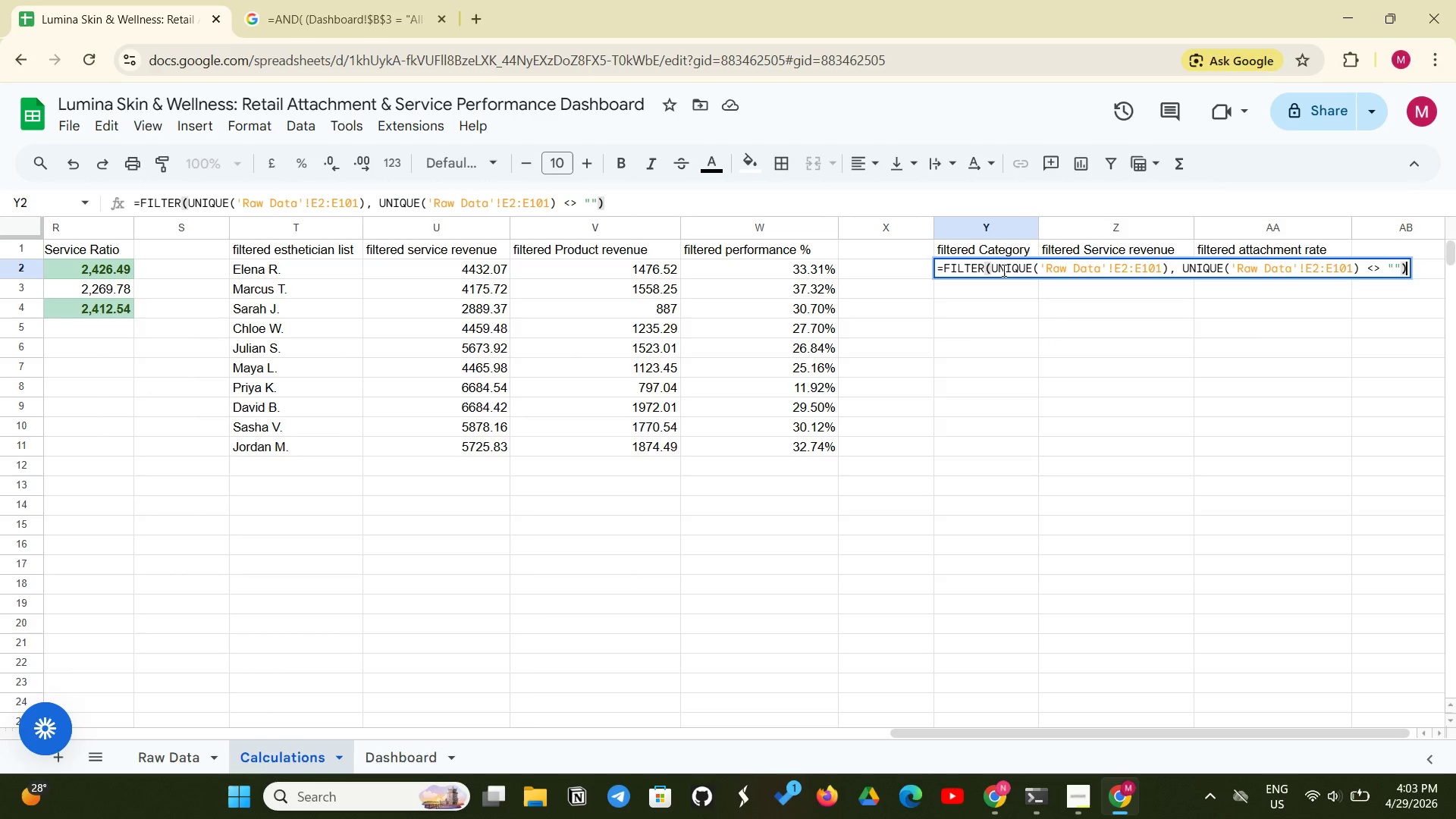 
key(Enter)
 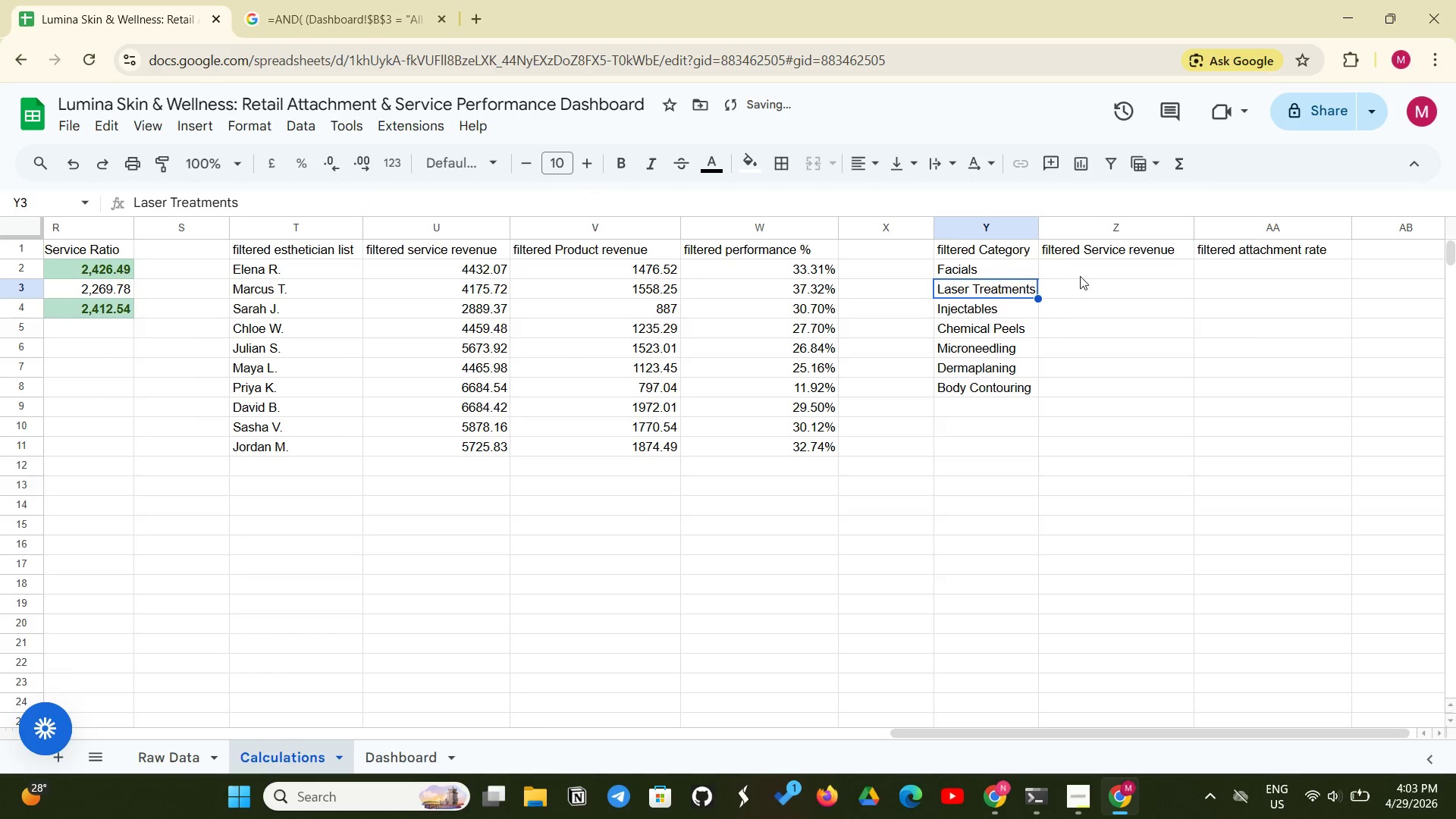 
left_click([1100, 265])
 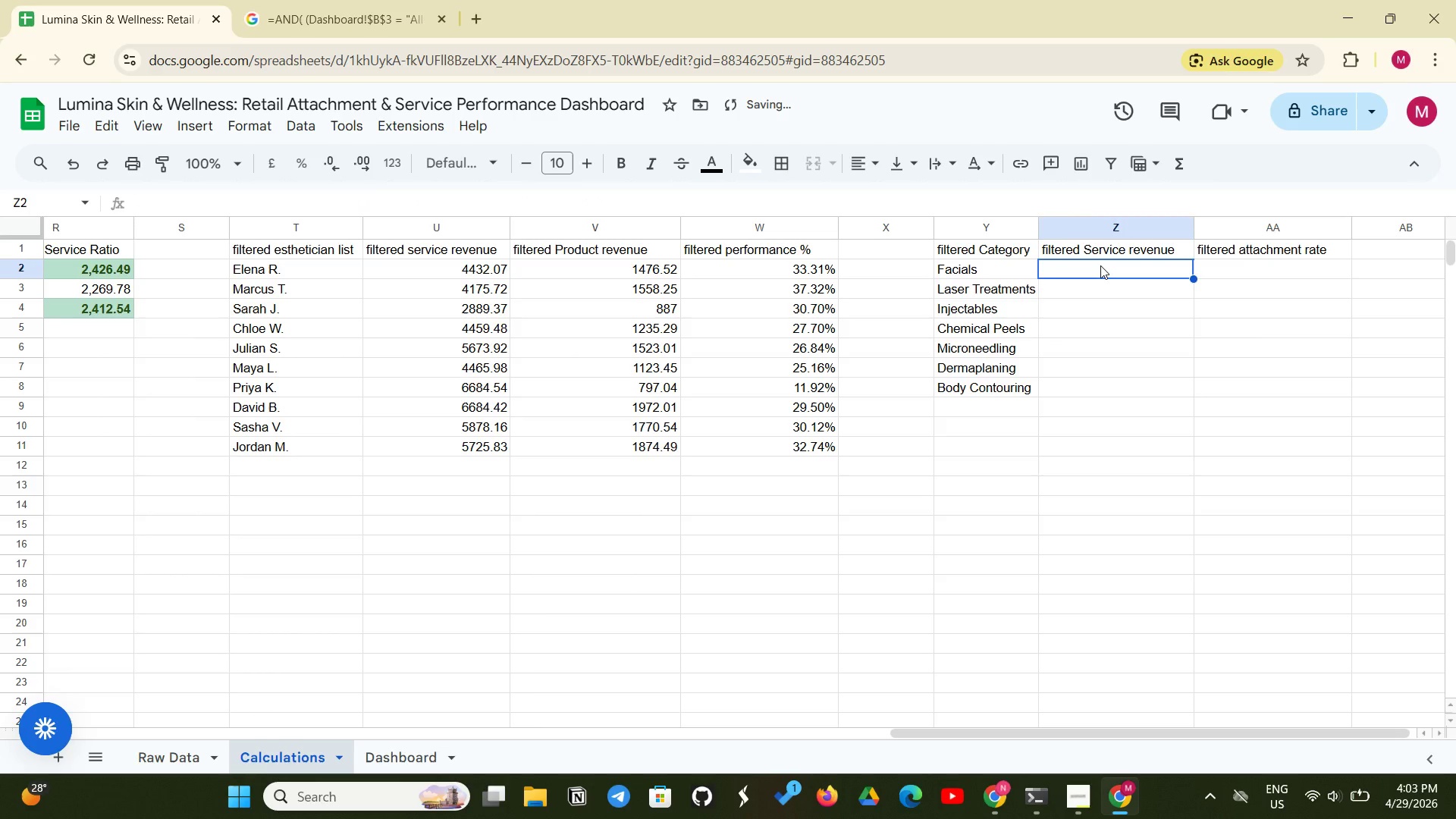 
wait(8.49)
 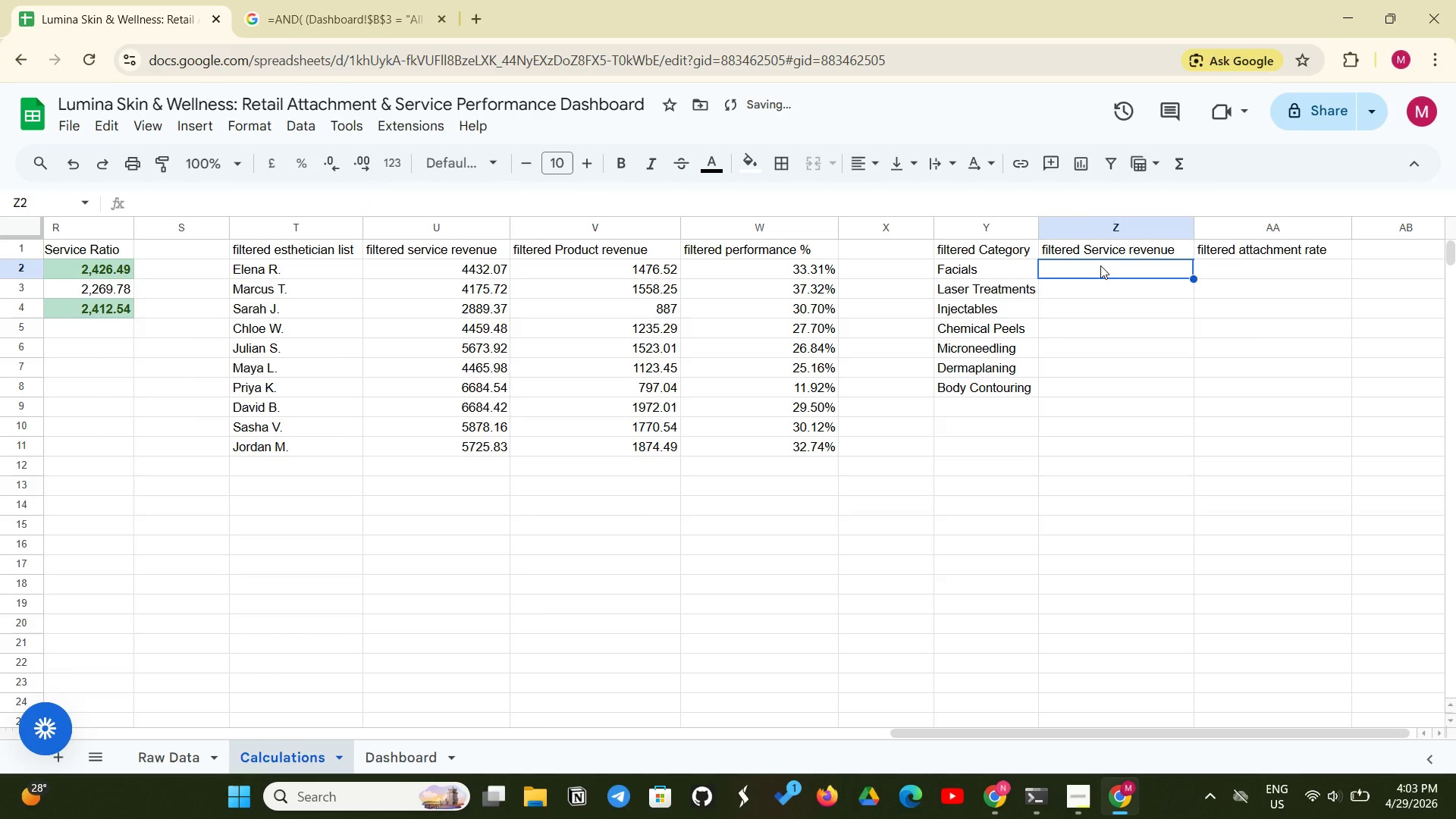 
type(=IFERROR(SUMIFS('Raw Data'!F2:)
 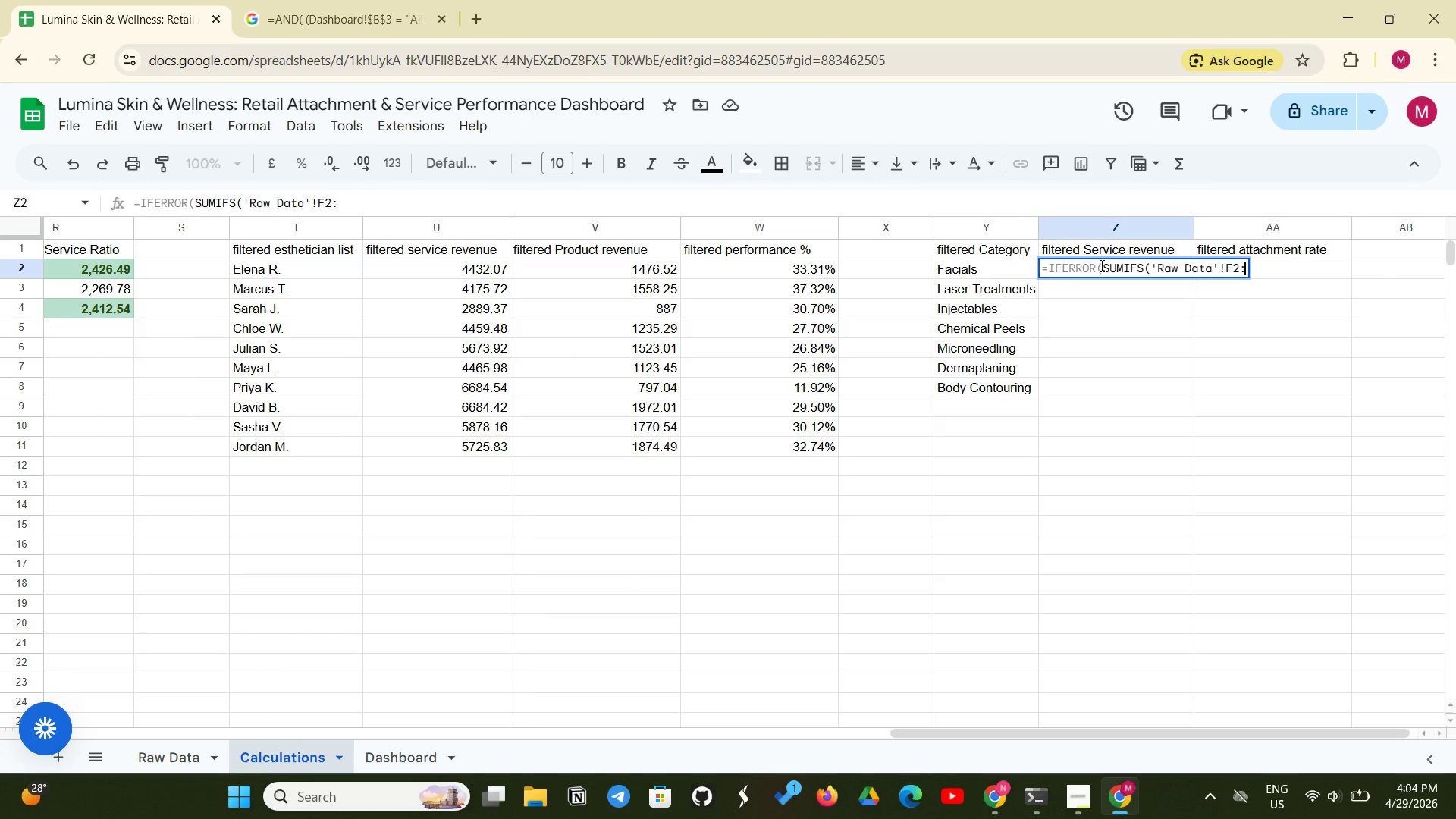 
type(F101, 'Raw Data)
 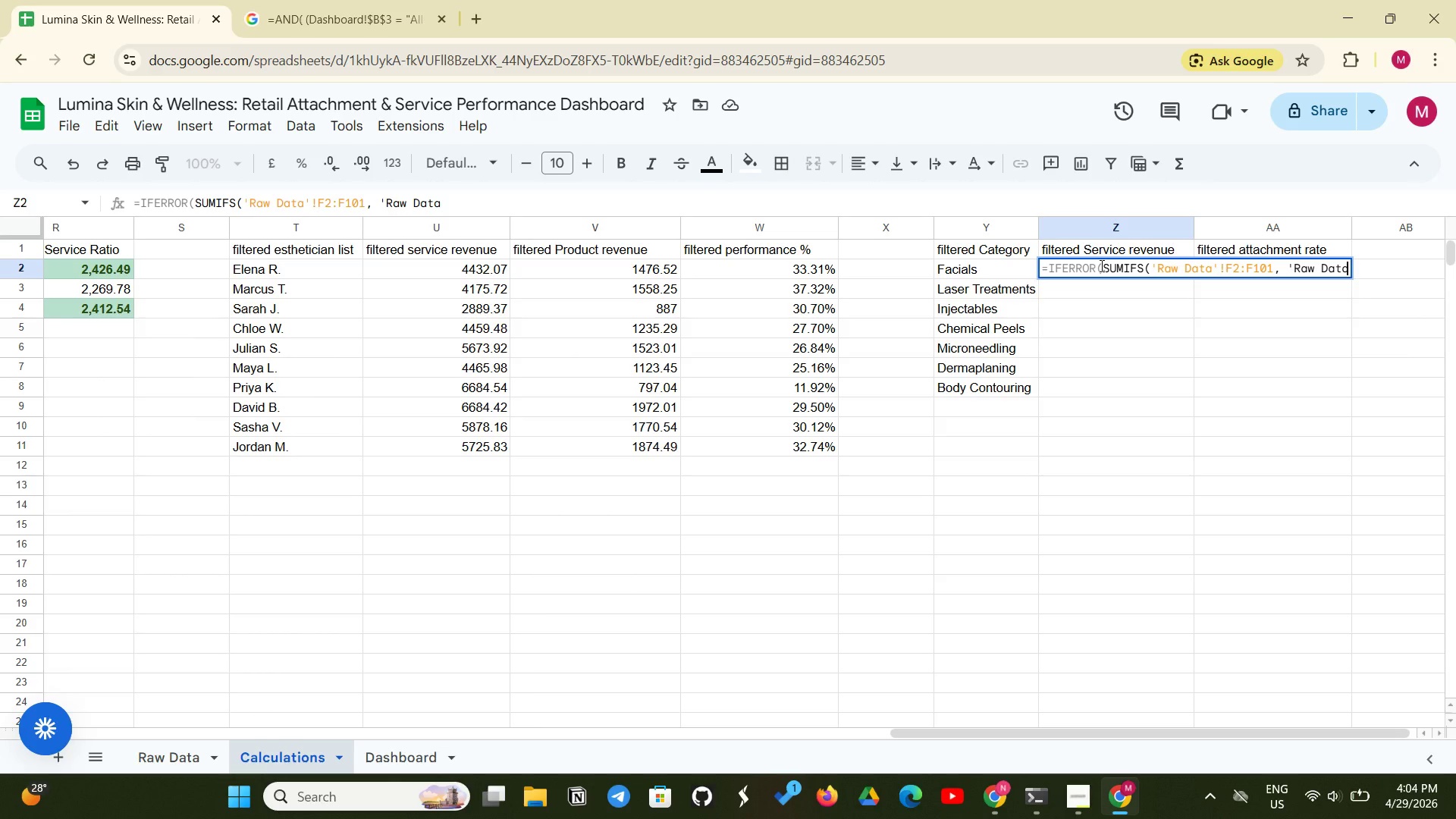 
type('!E2:E101)
 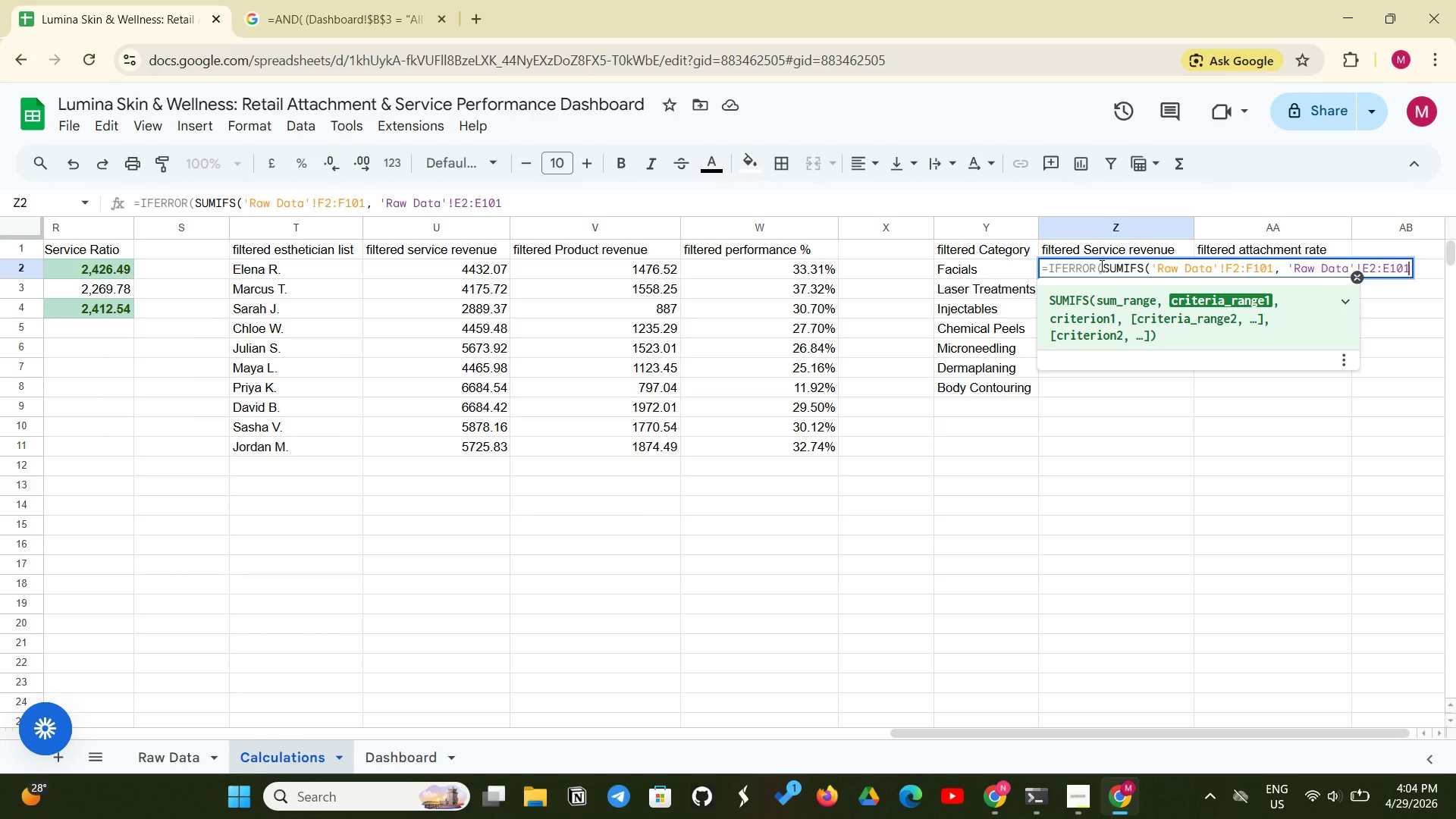 
key(Comma)
 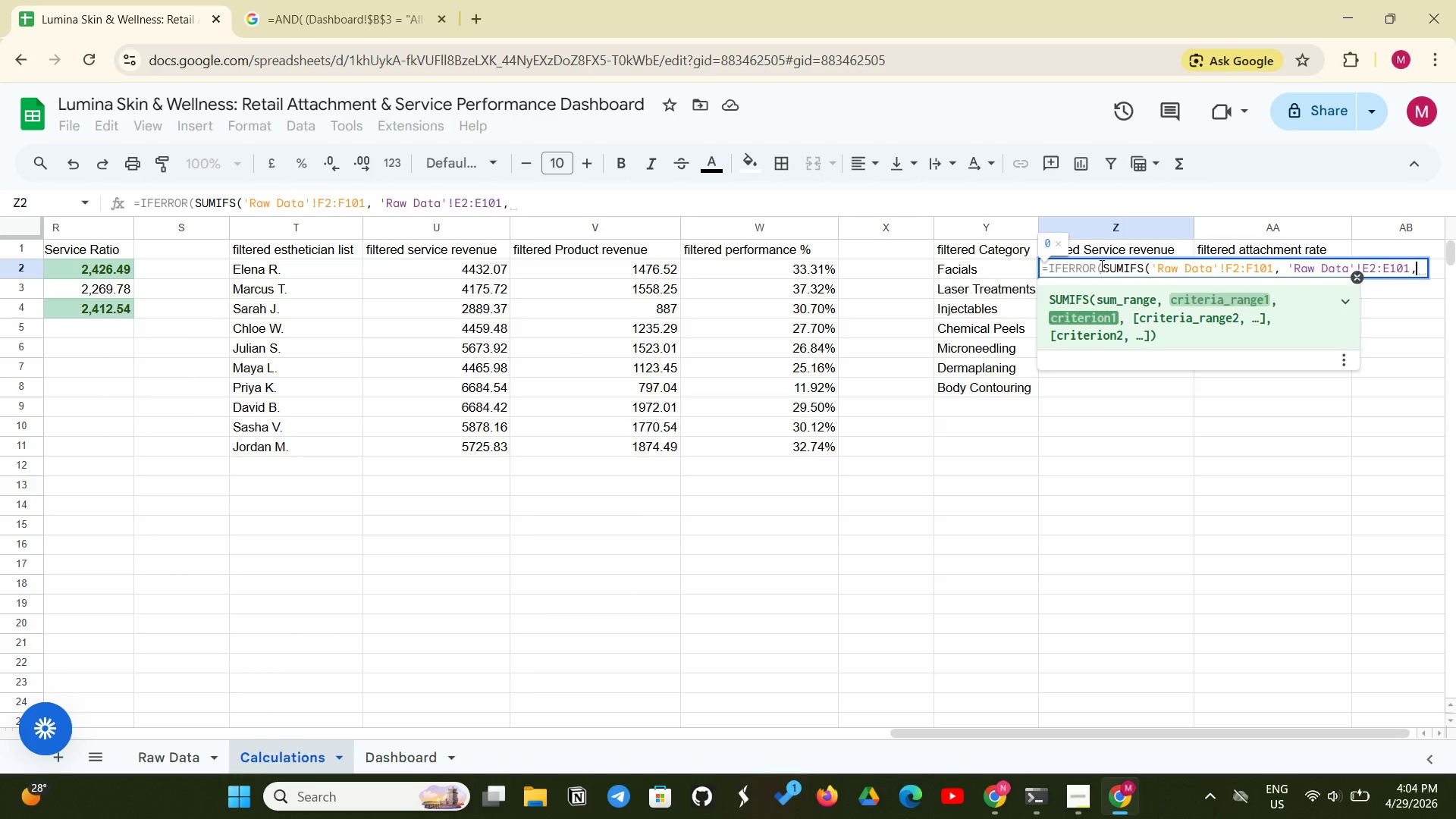 
key(Space)
 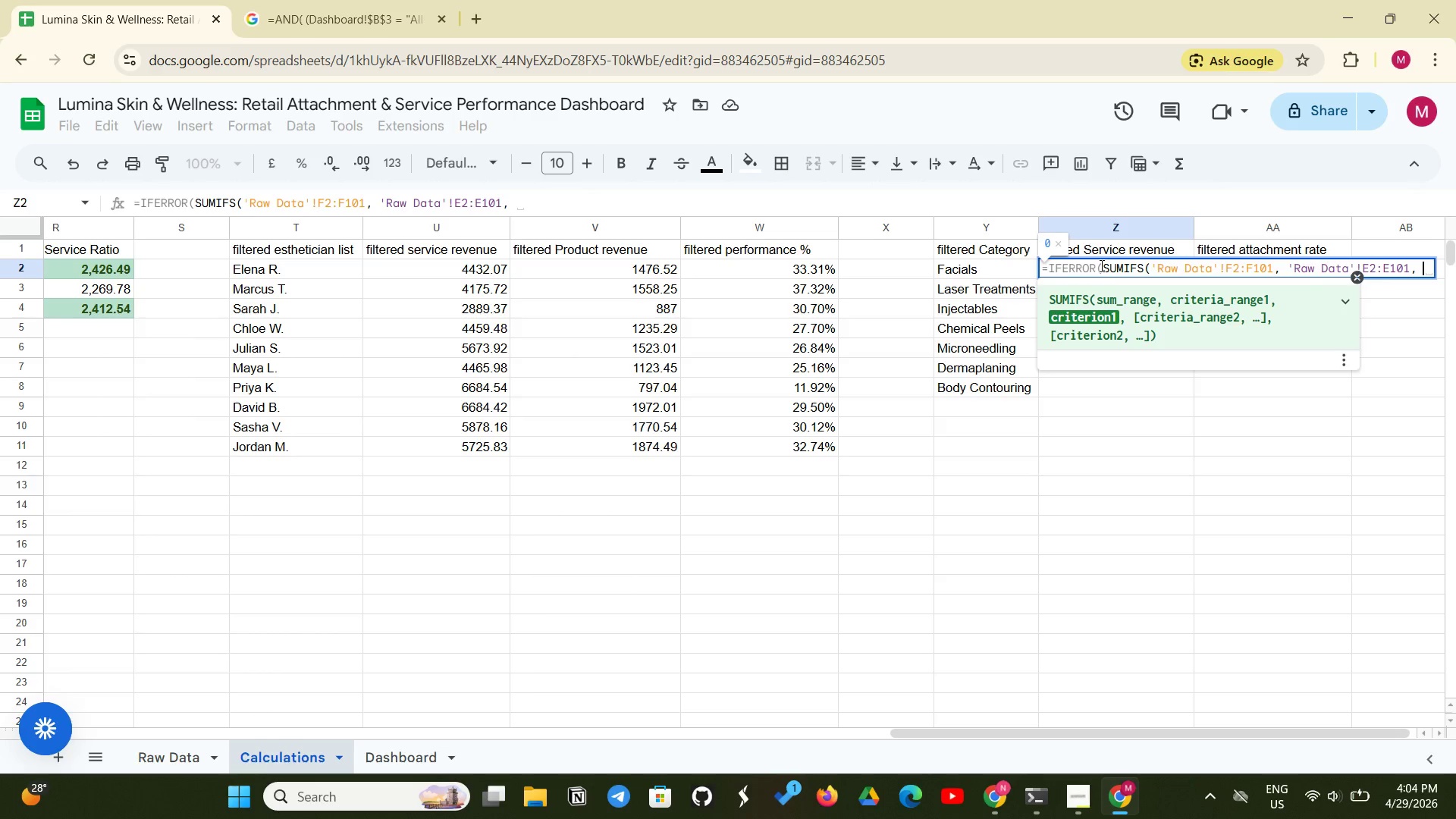 
type(Y2, )
 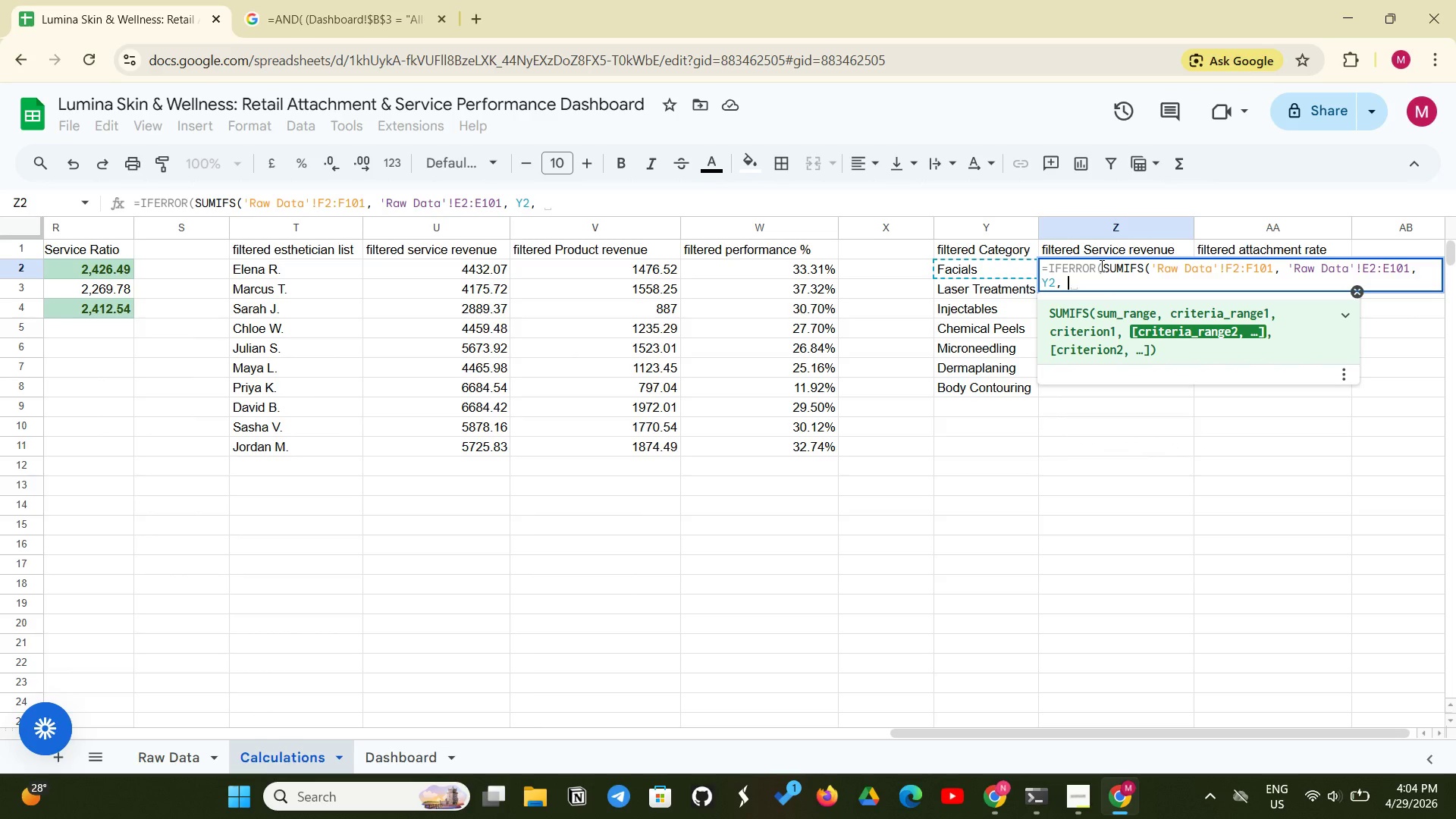 
type('Raw Data'O2)
key(Backspace)
key(Backspace)
type(!O2:O101, TRUE),0))
 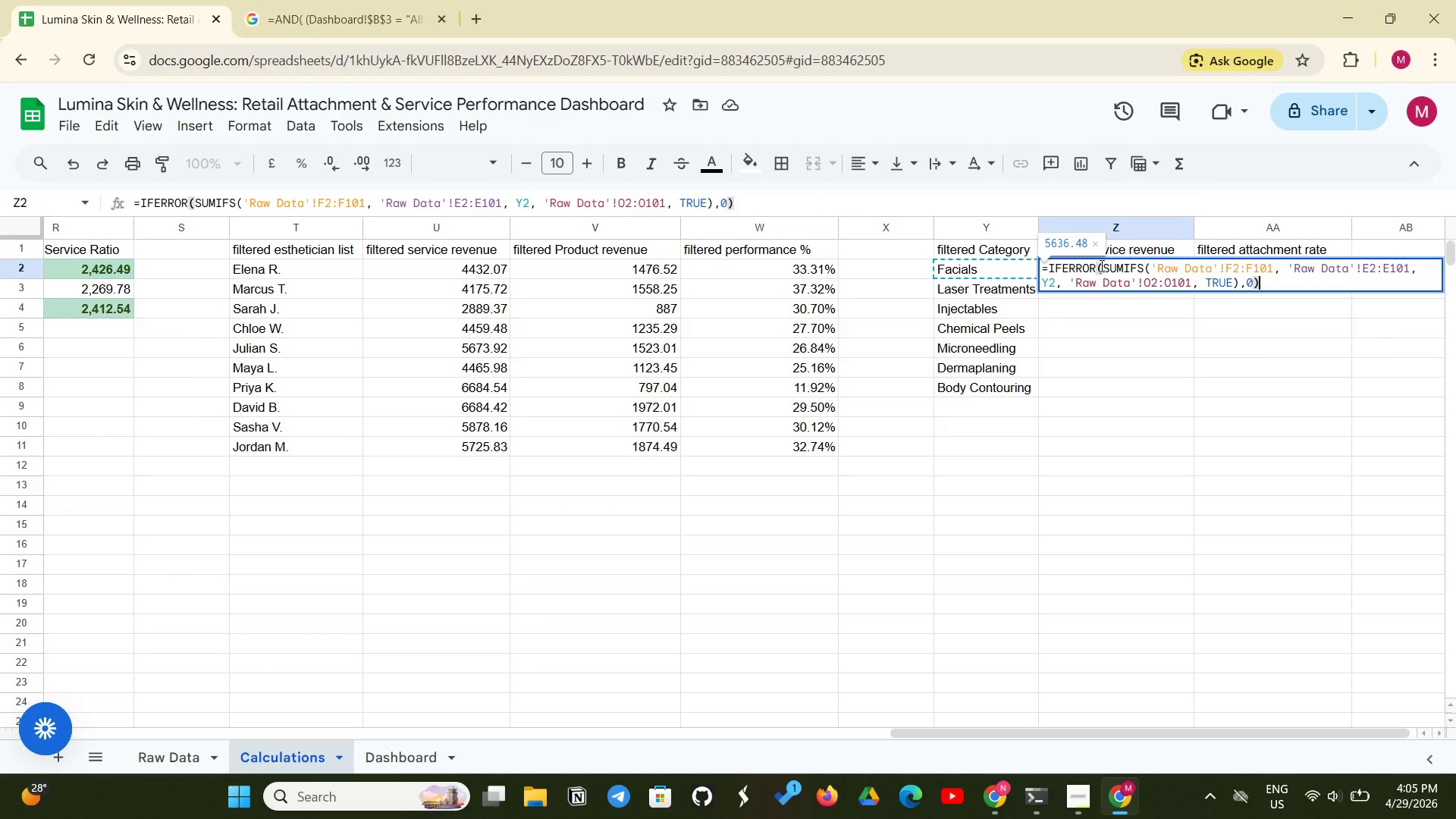 
wait(5.17)
 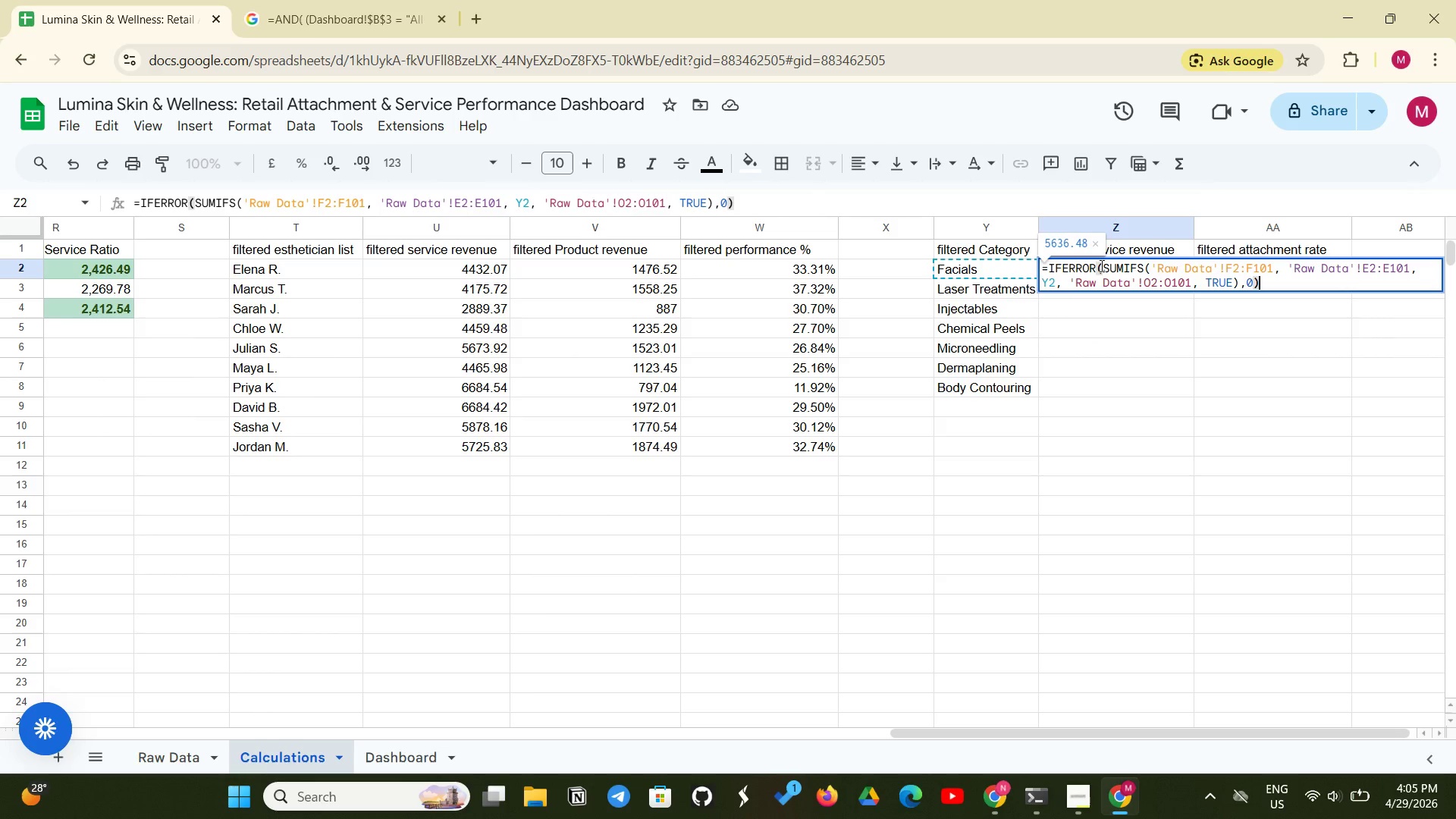 
key(Enter)
 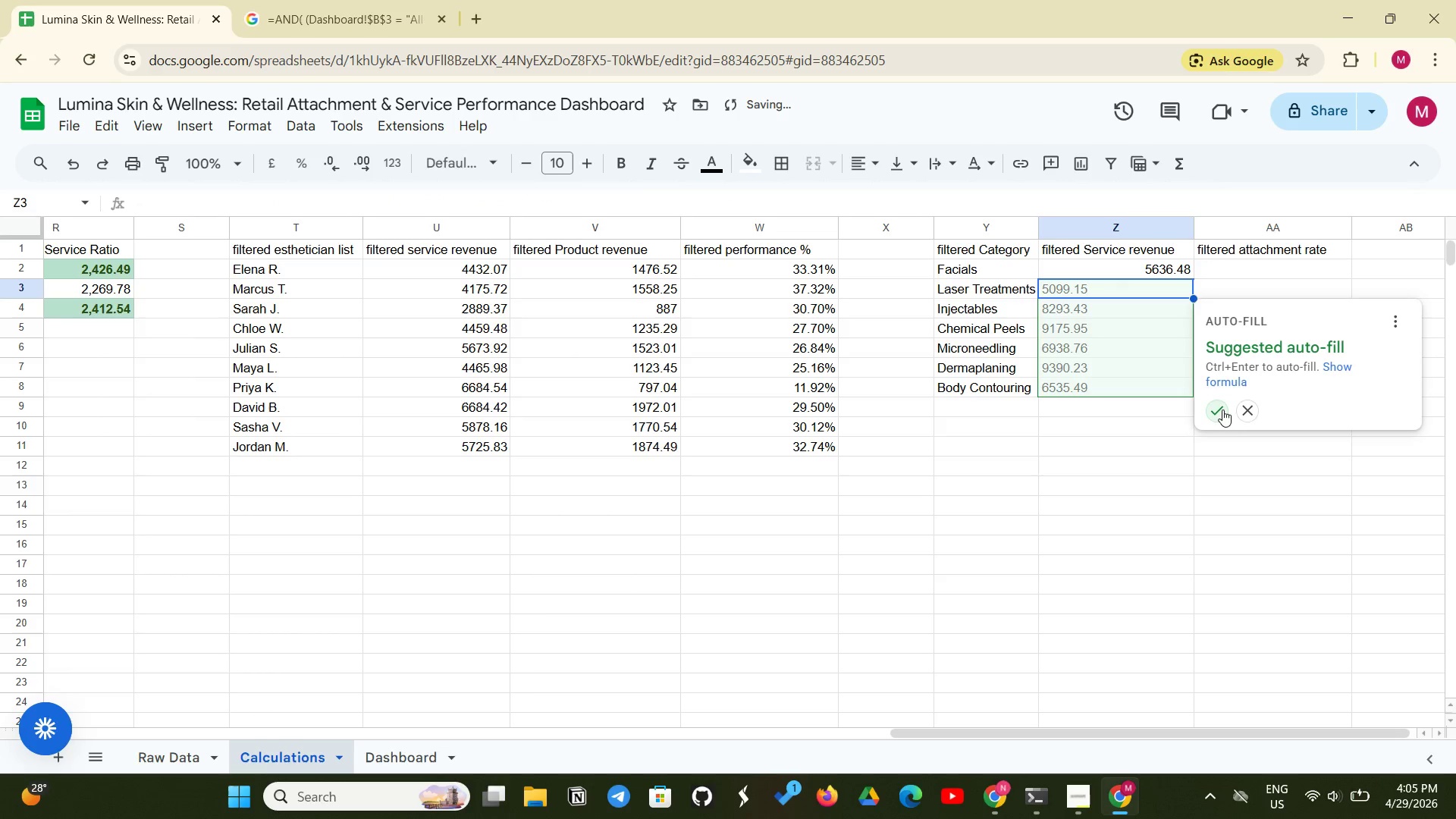 
left_click([1218, 413])
 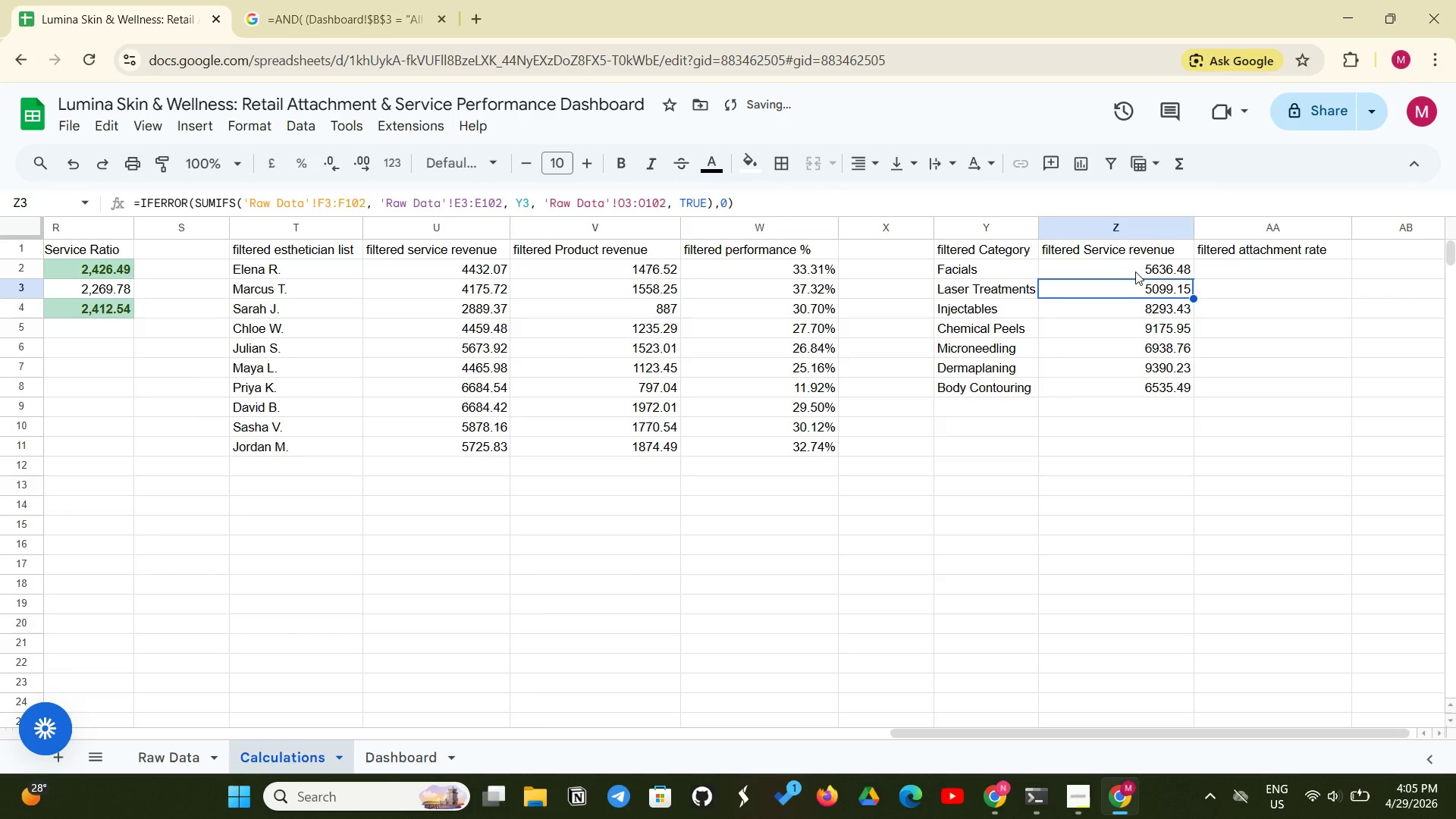 
left_click([1139, 269])
 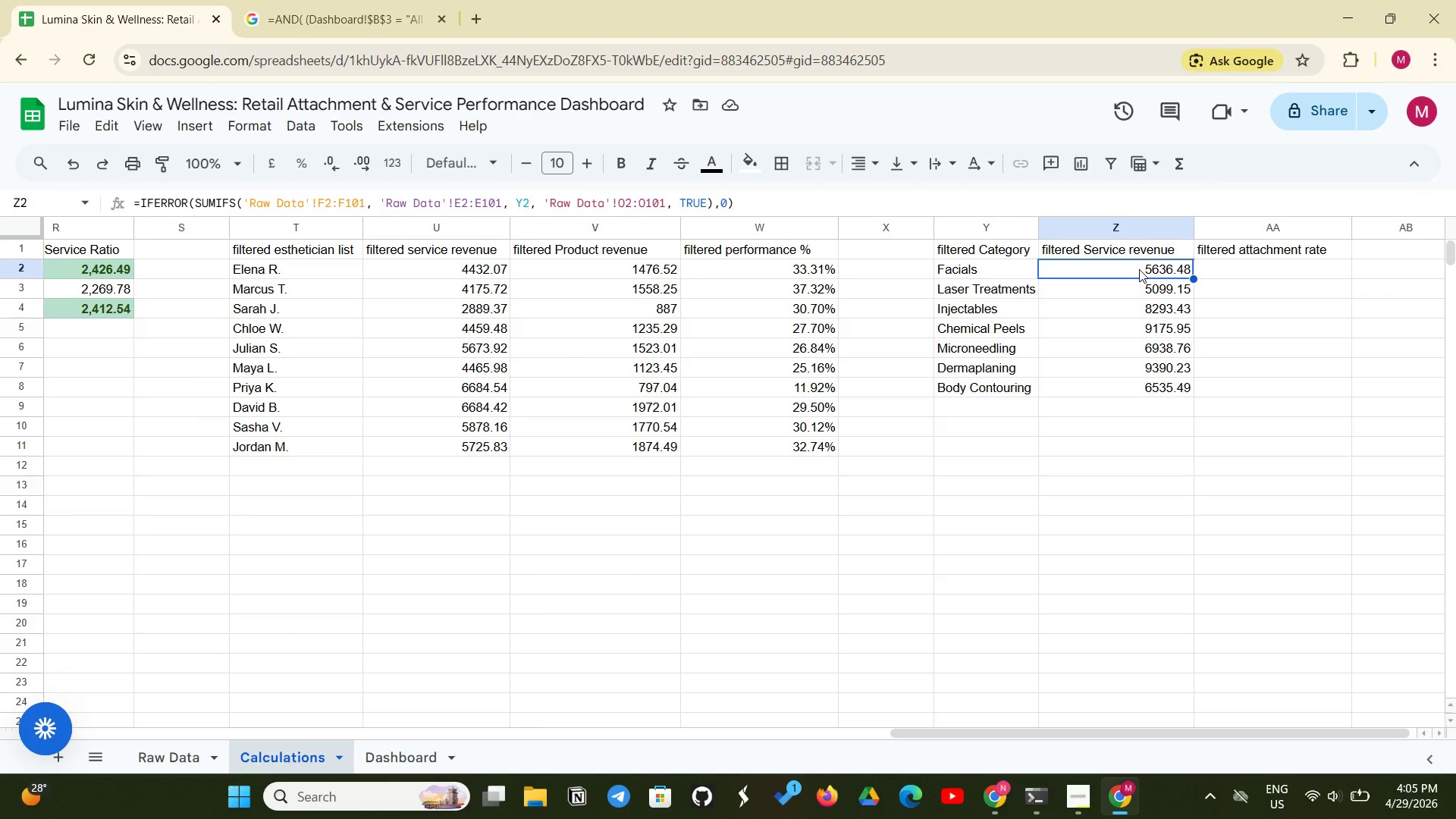 
wait(9.55)
 